 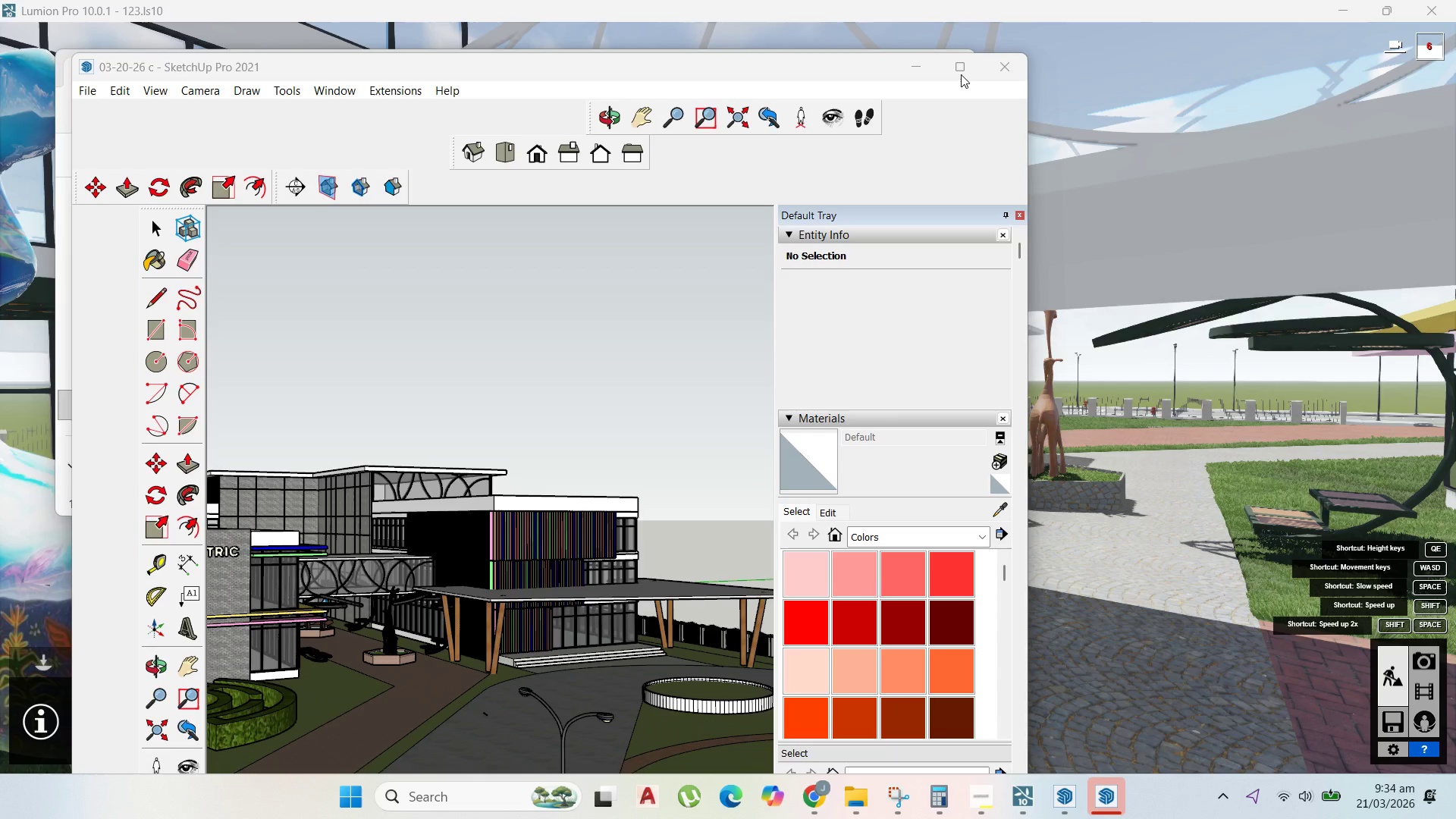 
left_click([746, 558])
 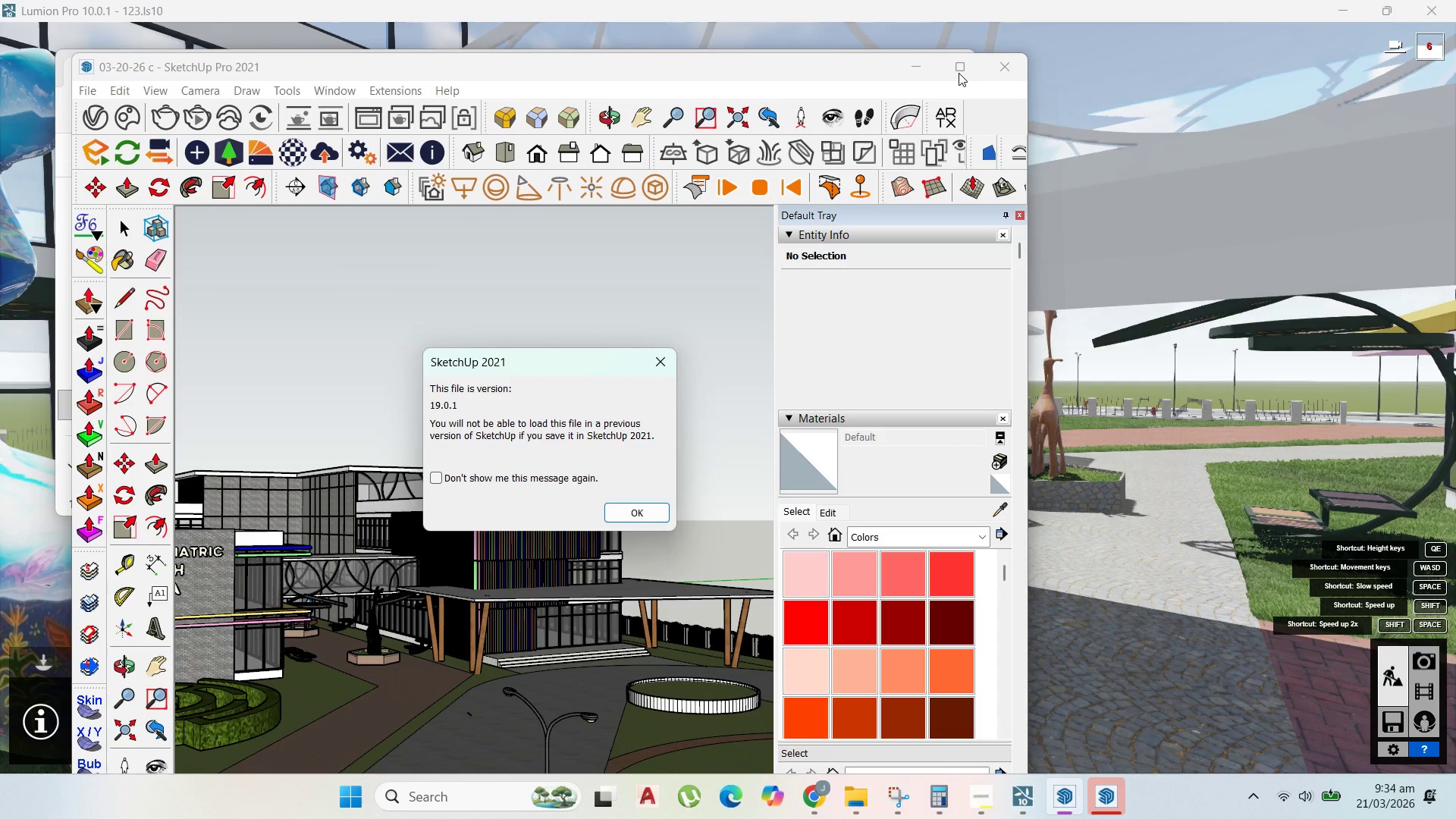 
left_click([608, 515])
 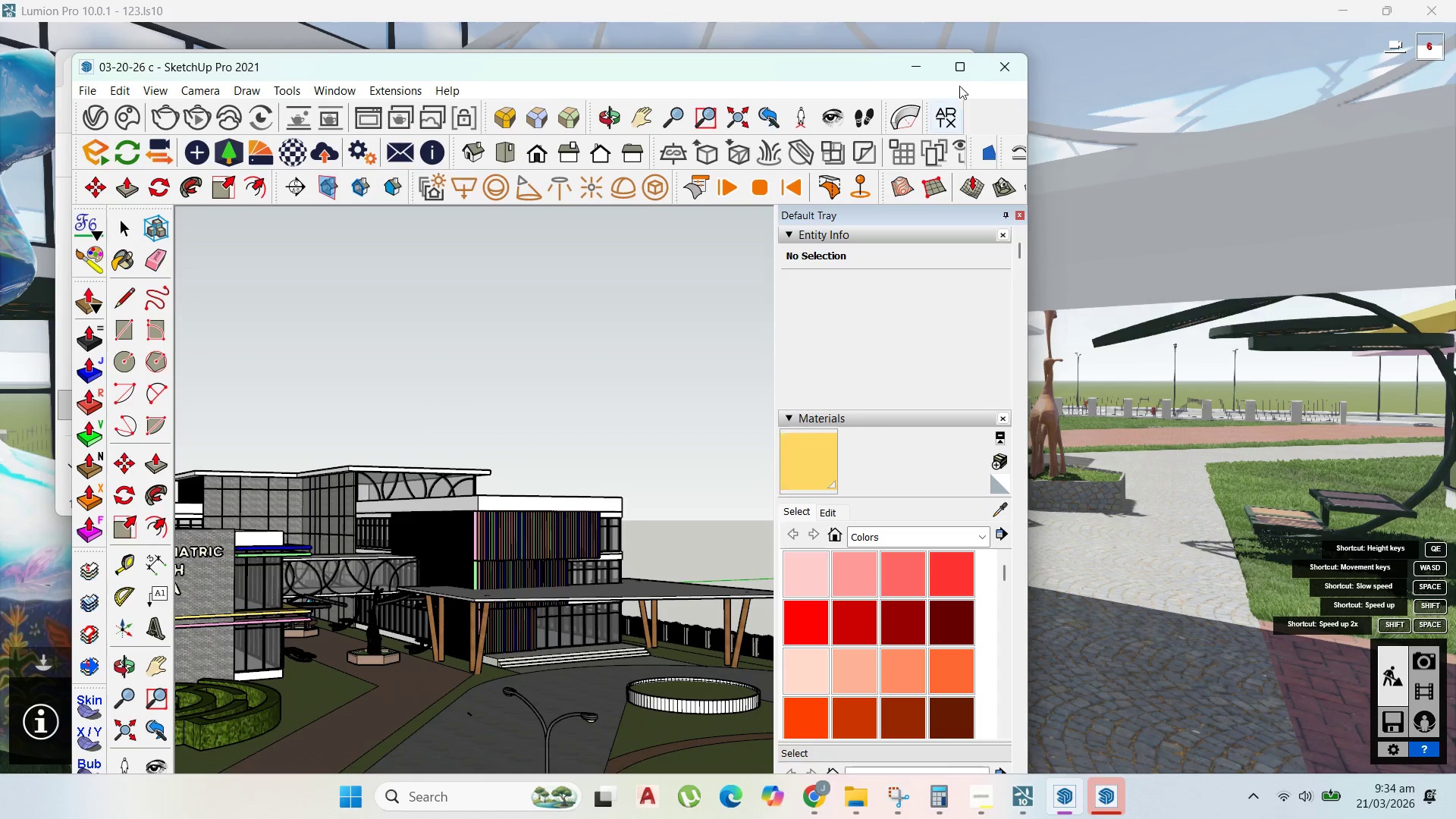 
left_click([958, 64])
 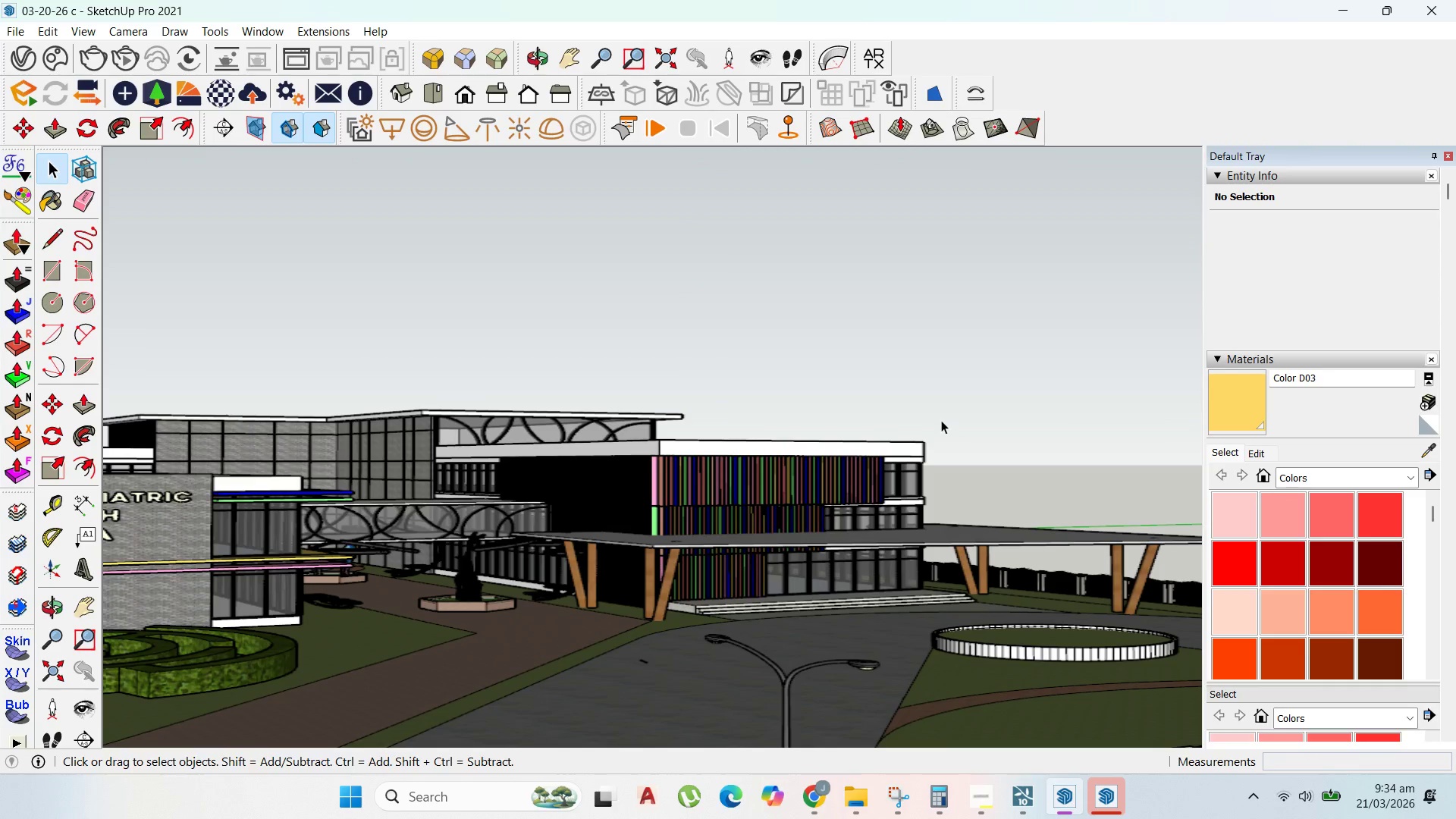 
left_click([1119, 792])
 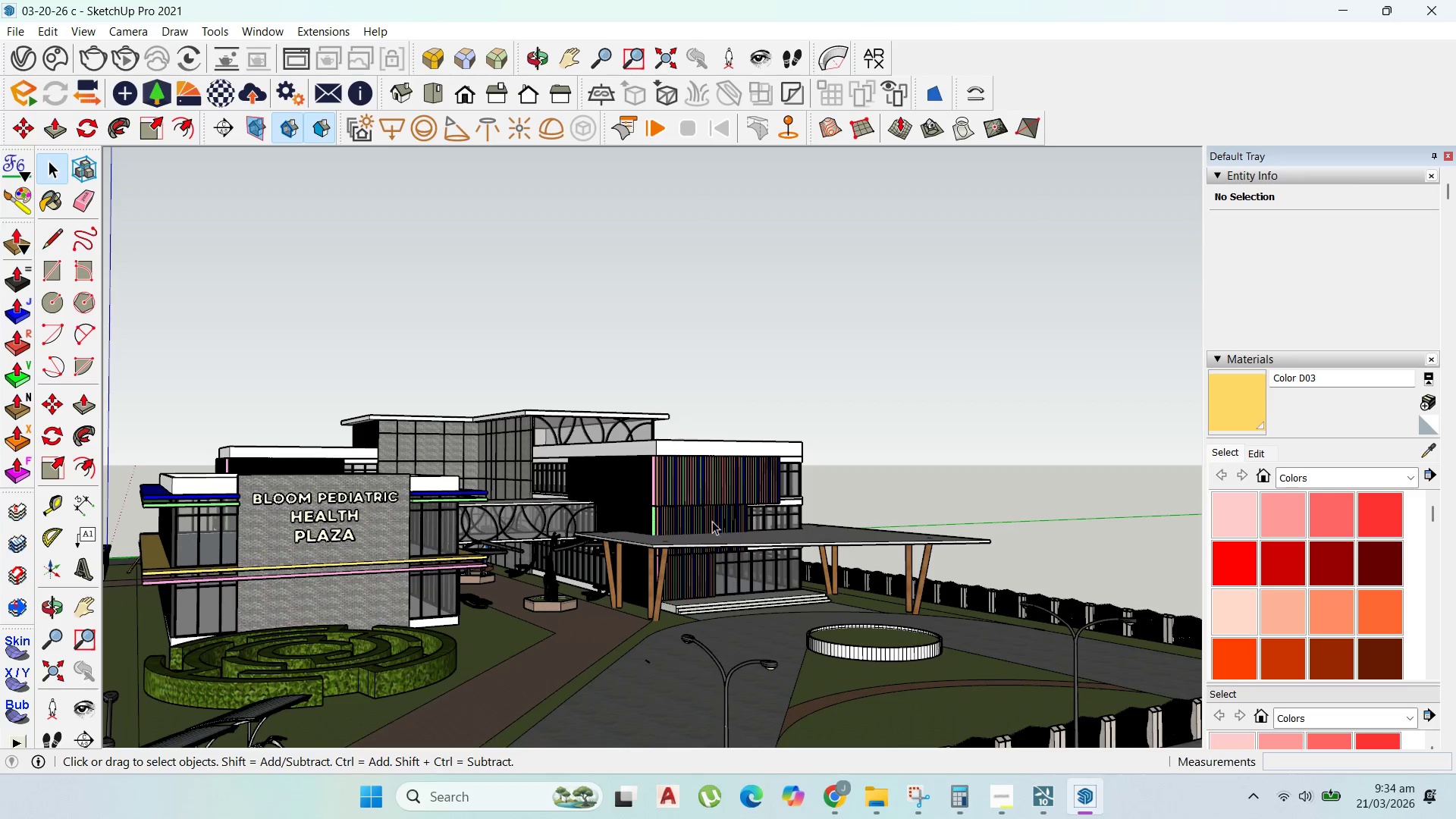 
left_click([544, 598])
 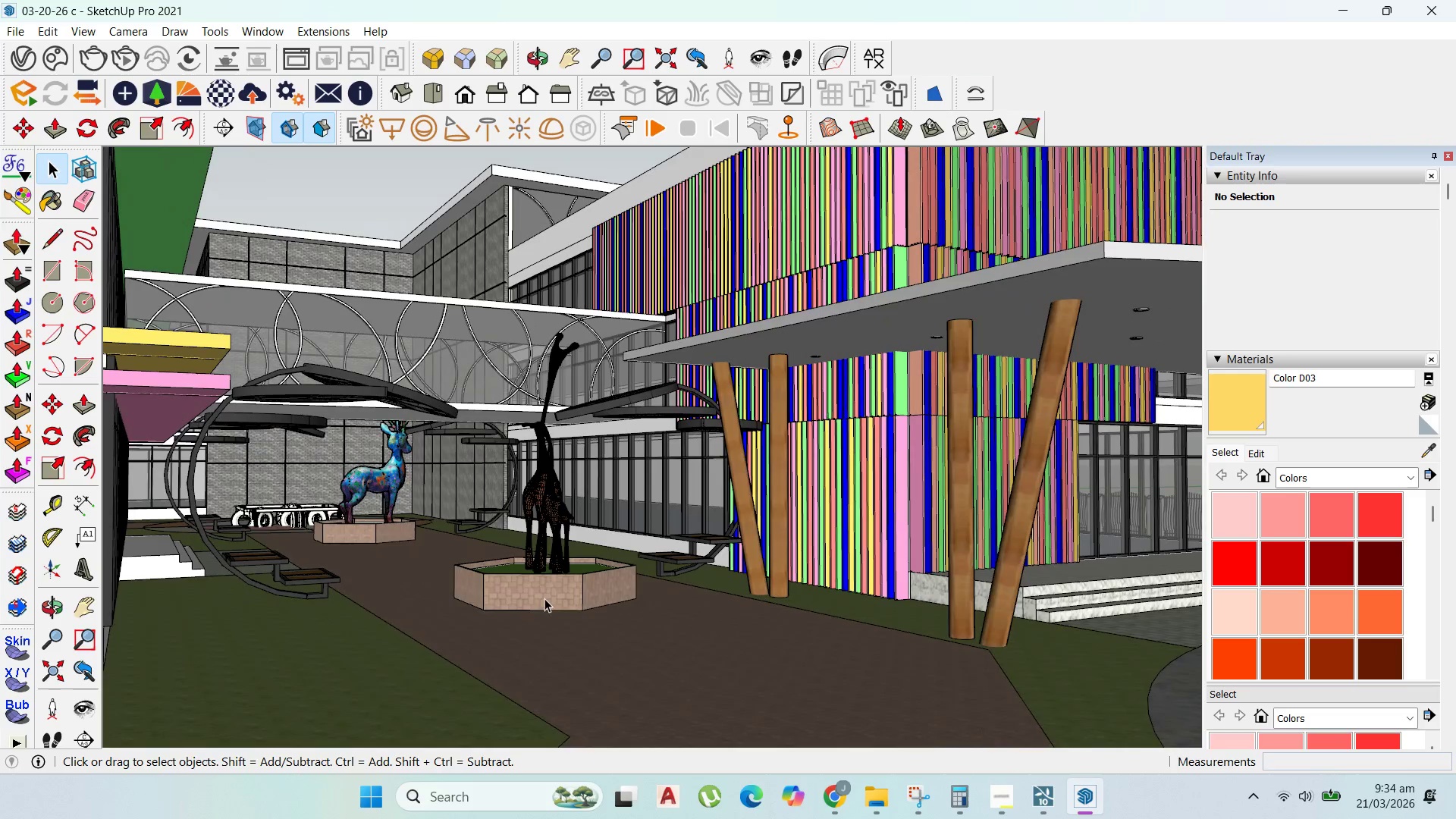 
scroll: coordinate [544, 603], scroll_direction: up, amount: 29.0
 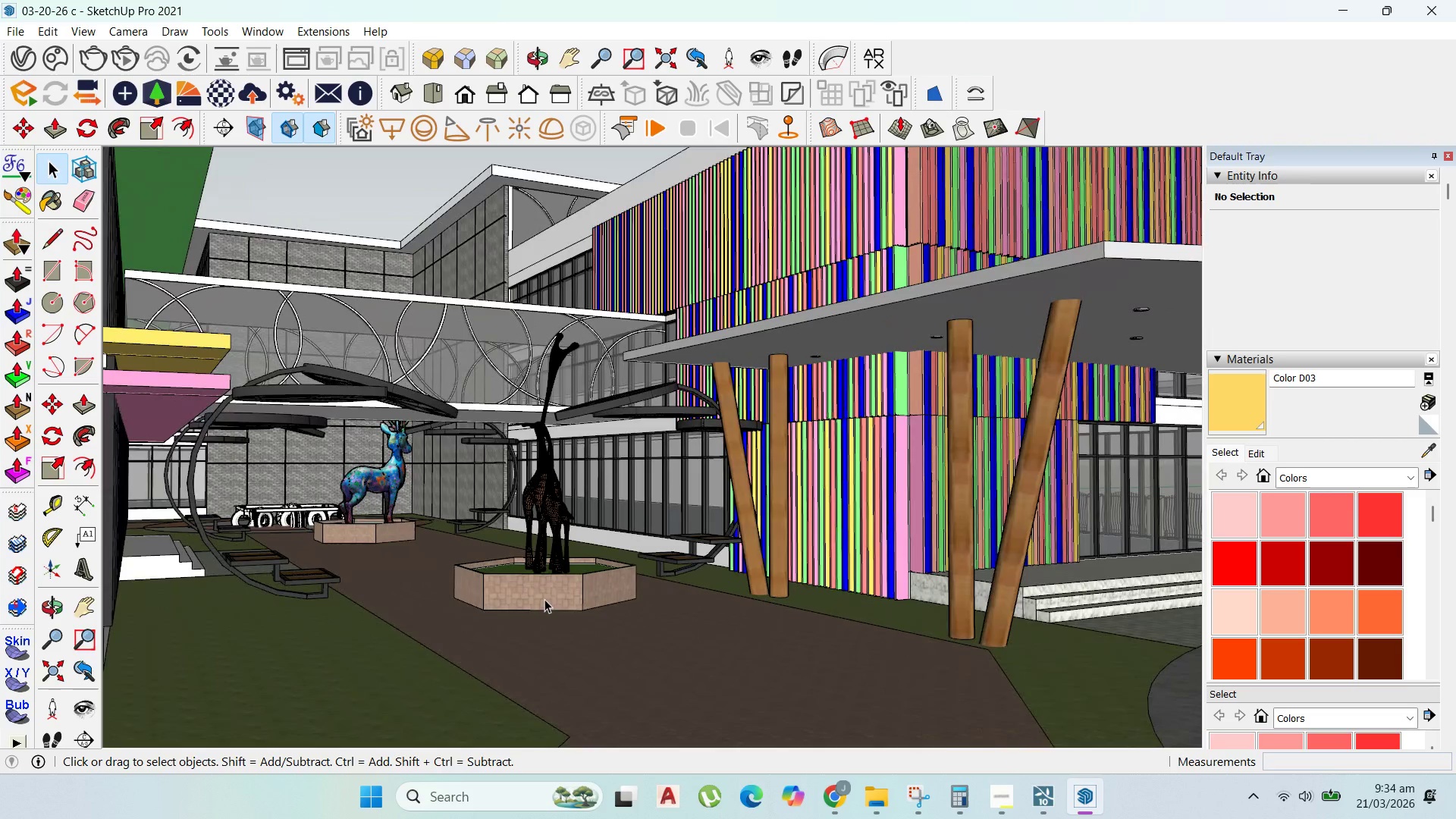 
double_click([544, 597])
 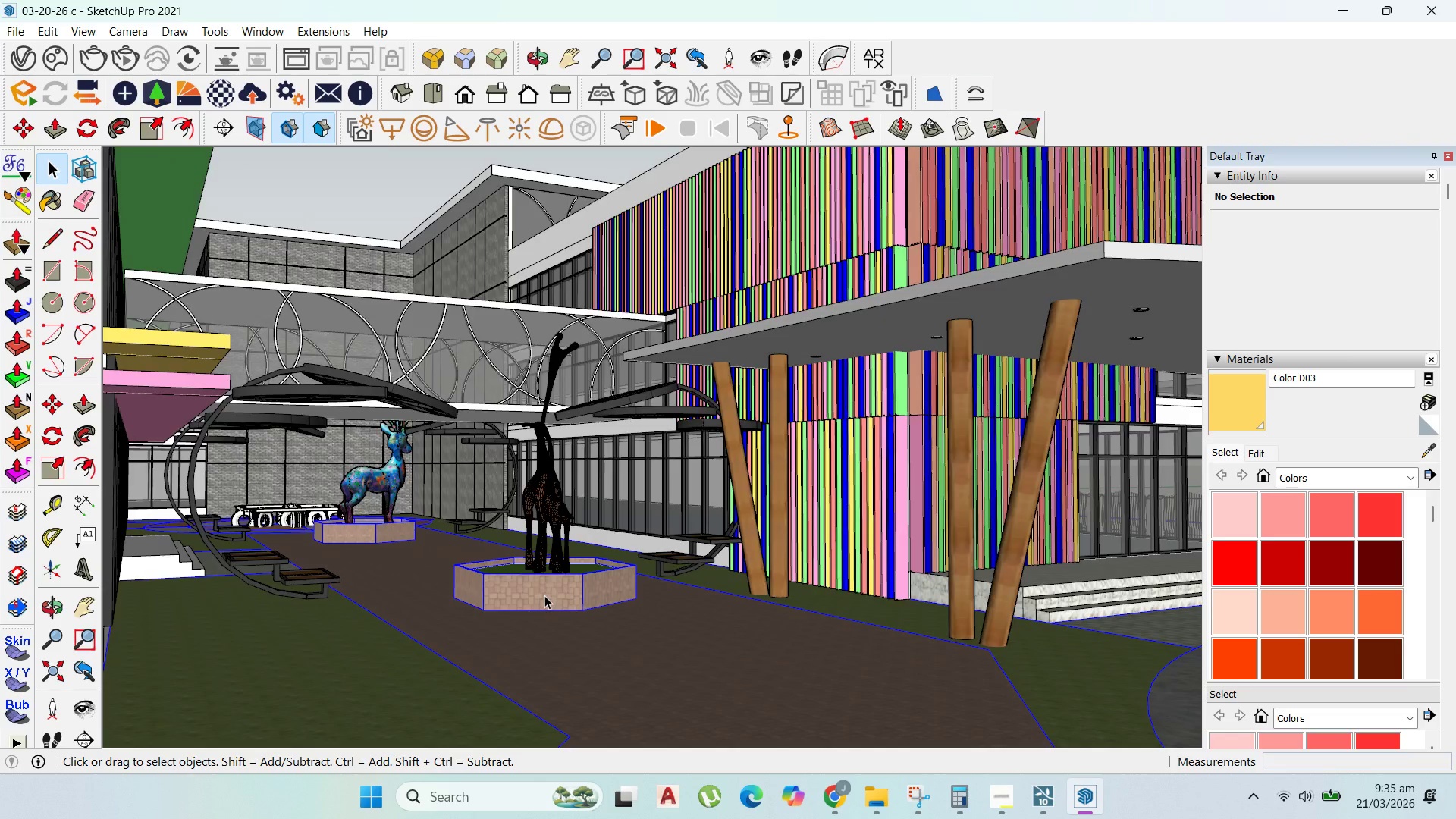 
triple_click([544, 595])
 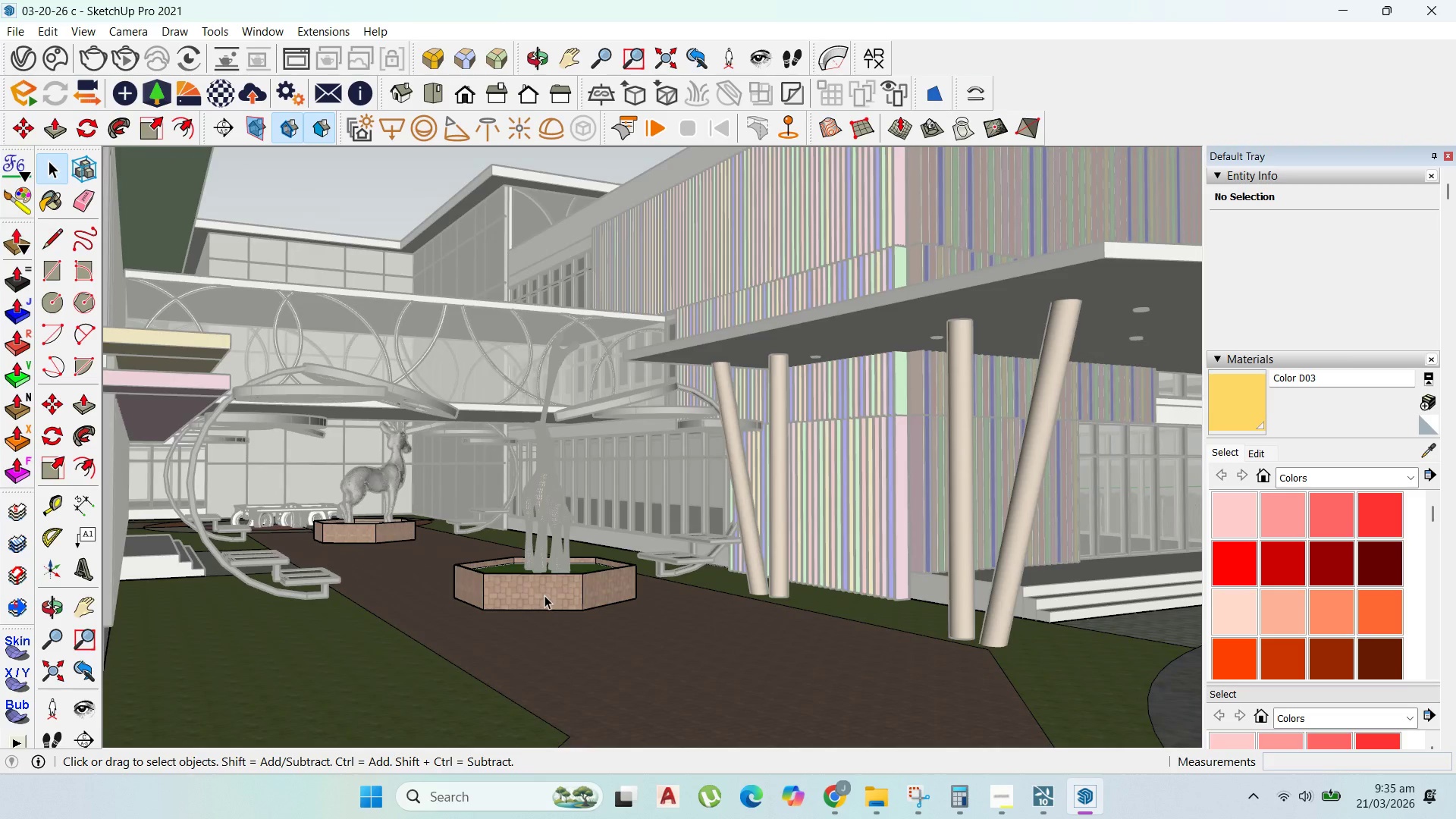 
triple_click([544, 595])
 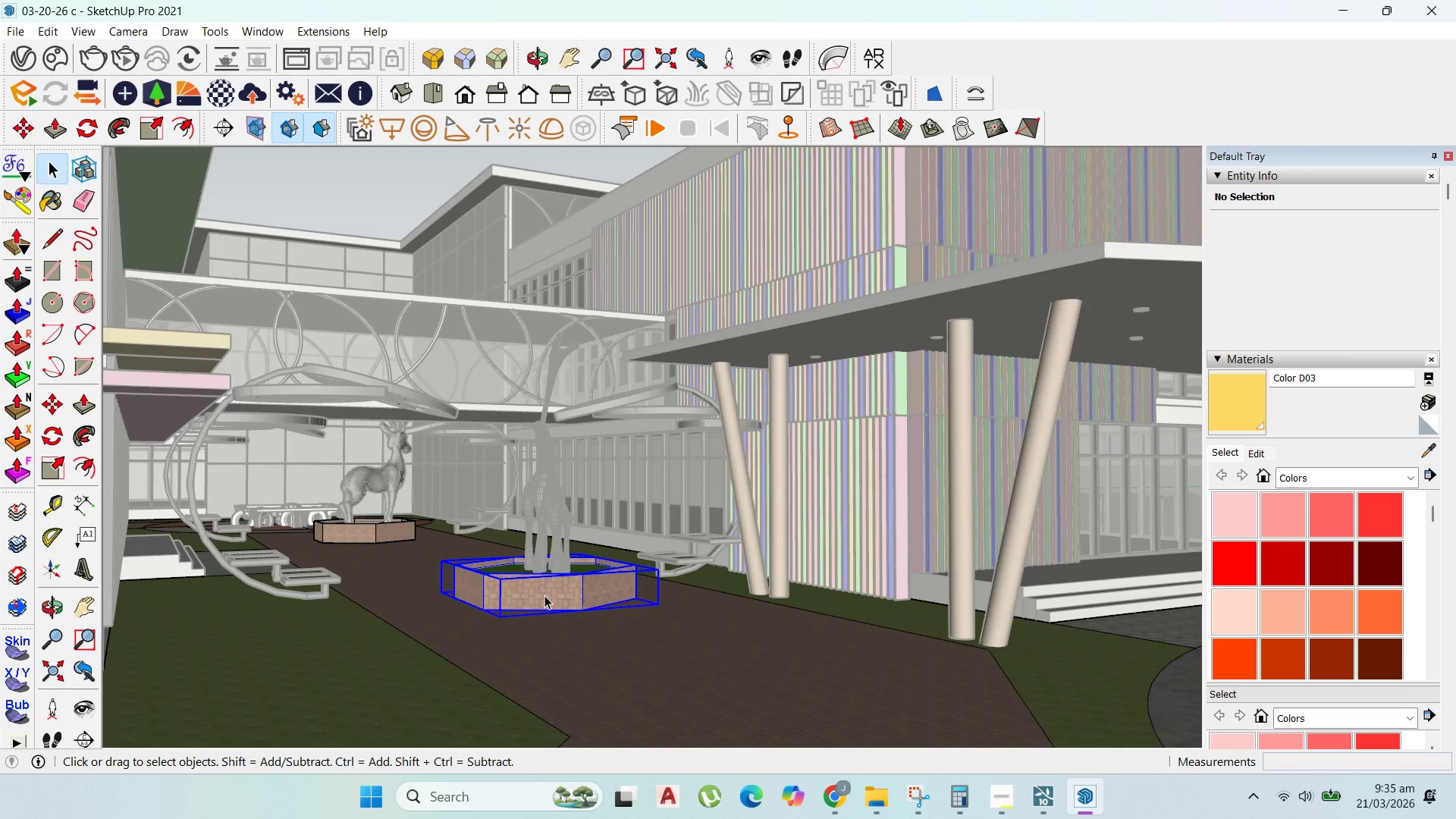 
triple_click([544, 595])
 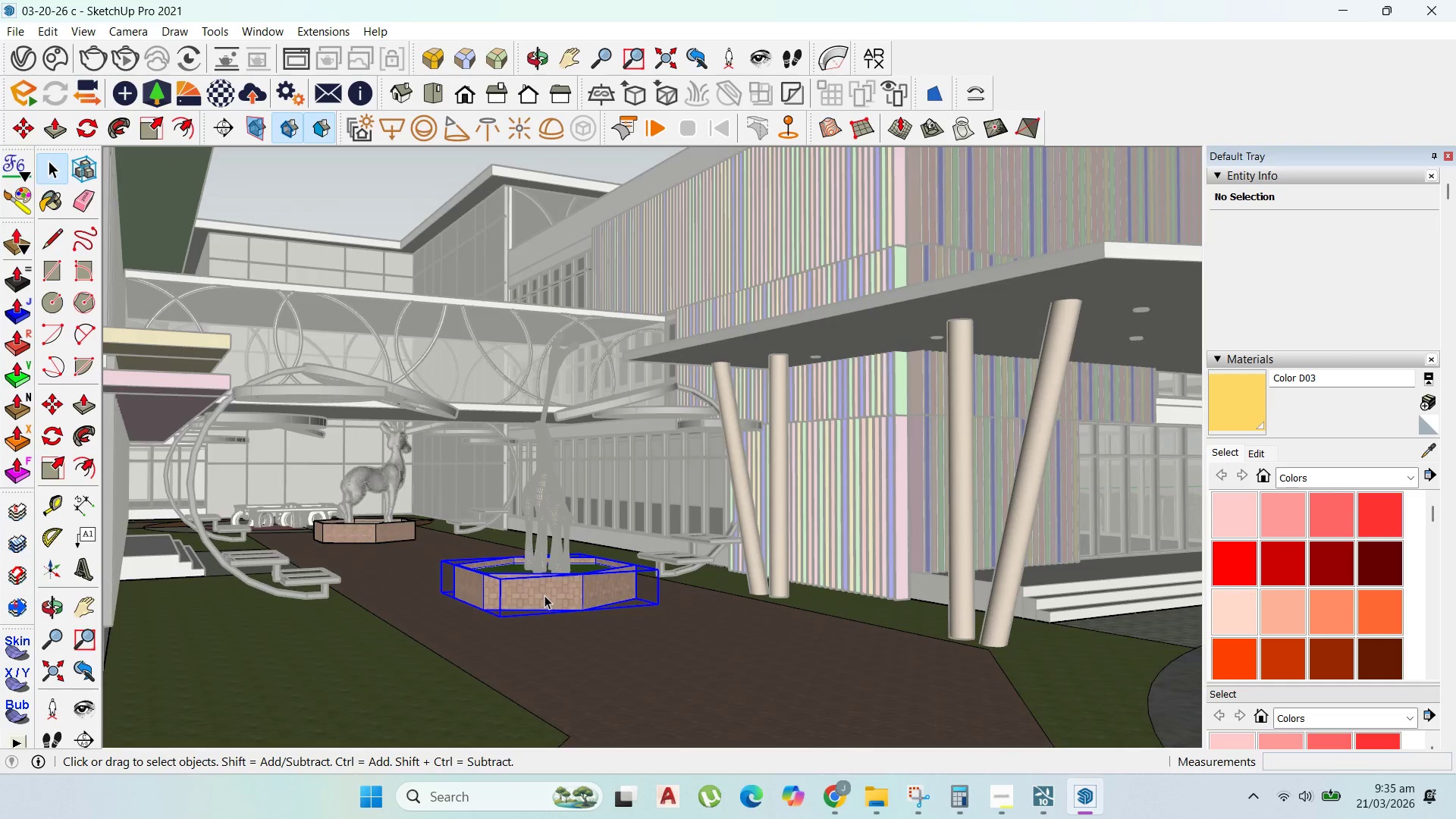 
triple_click([544, 595])
 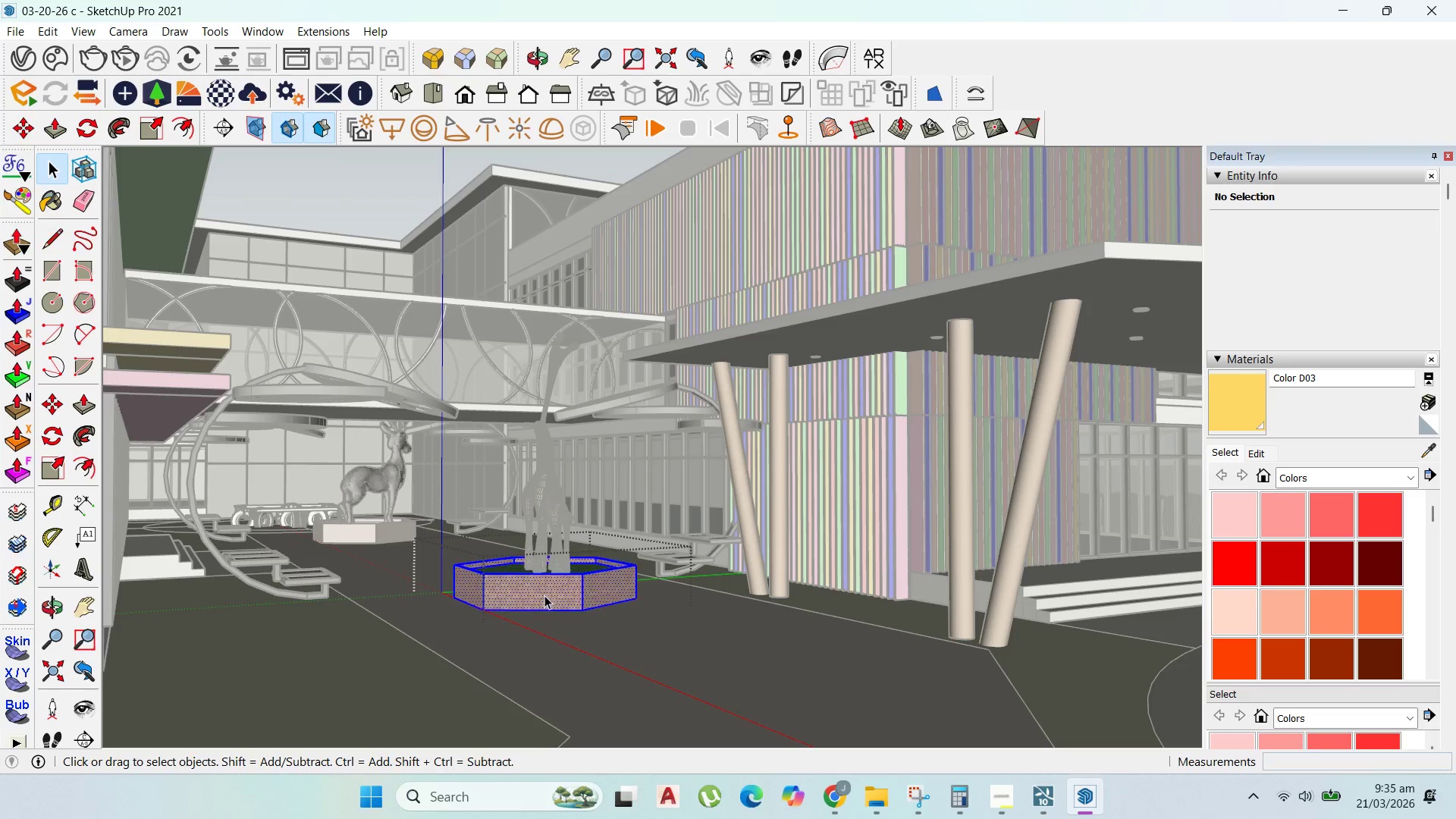 
left_click([544, 595])
 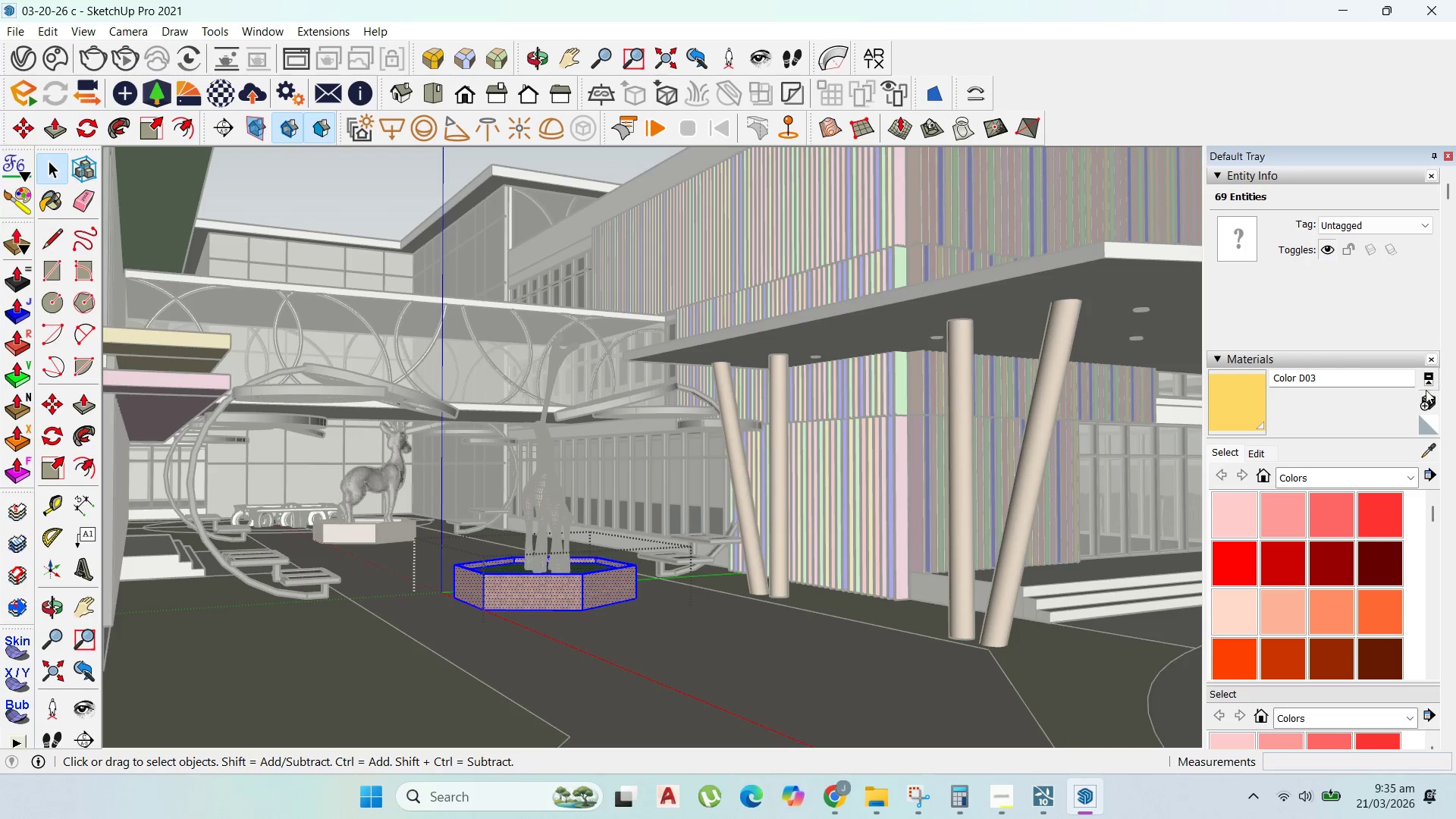 
left_click([1428, 465])
 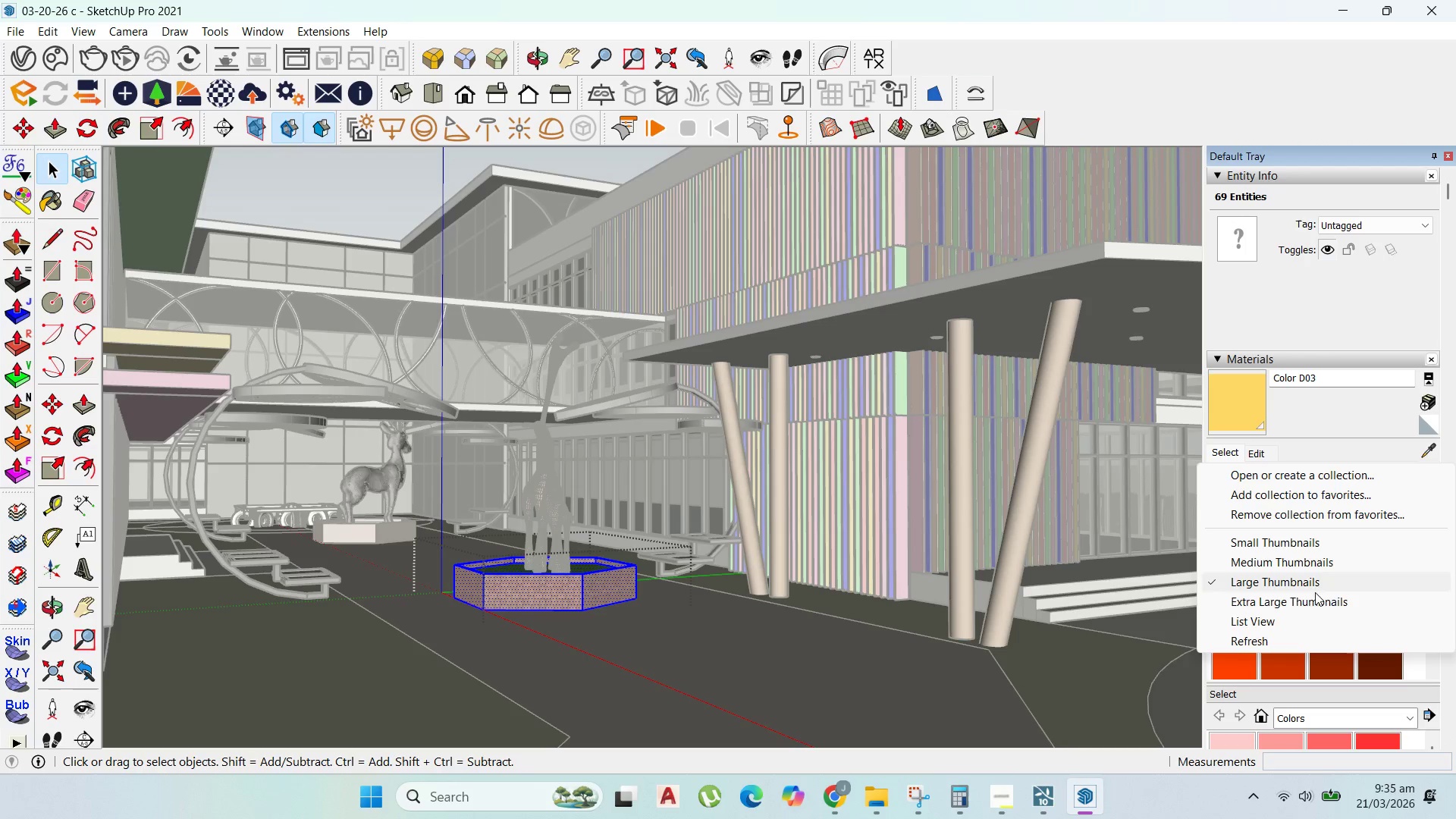 
scroll: coordinate [1313, 689], scroll_direction: down, amount: 2.0
 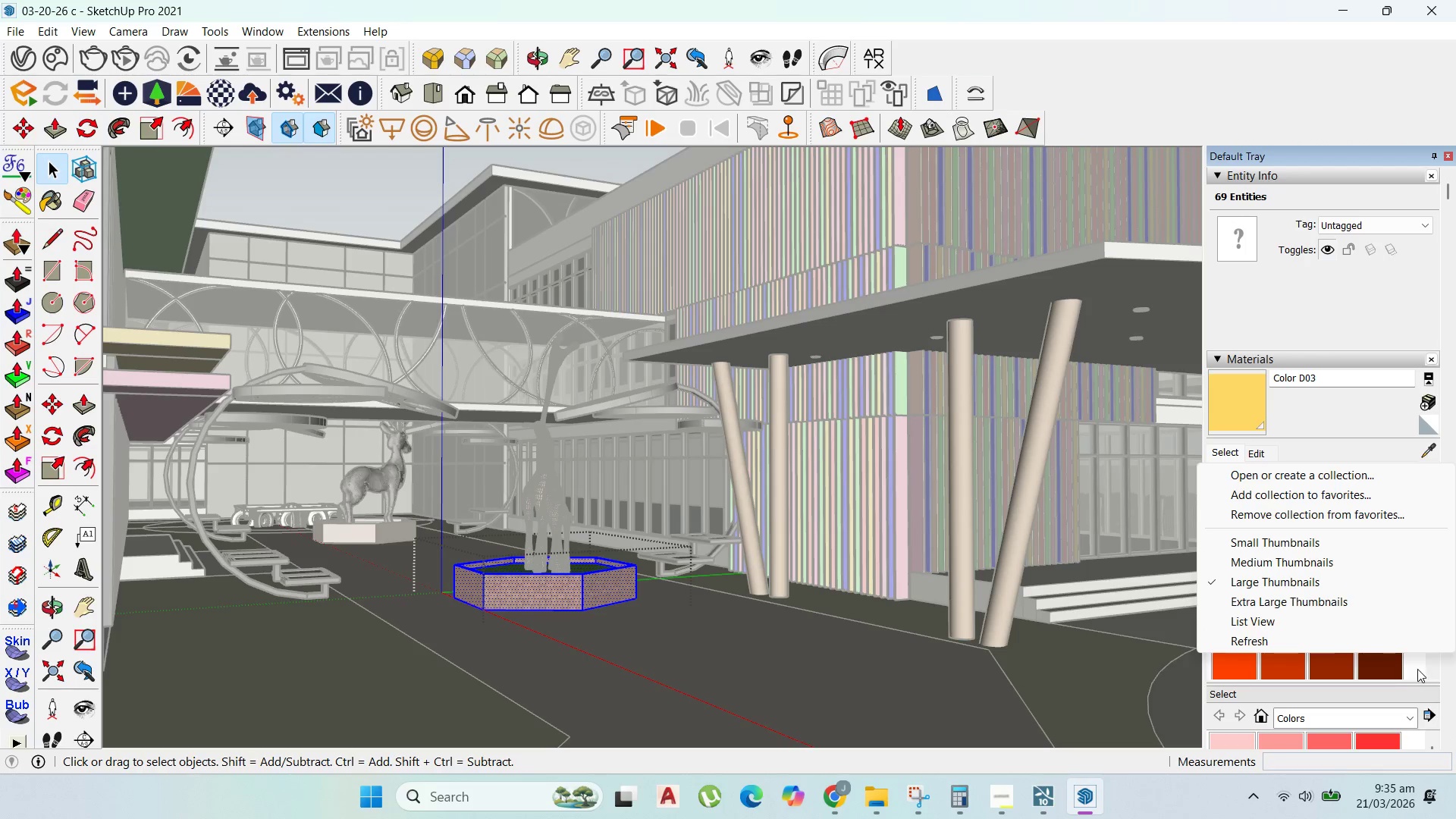 
left_click([1418, 669])
 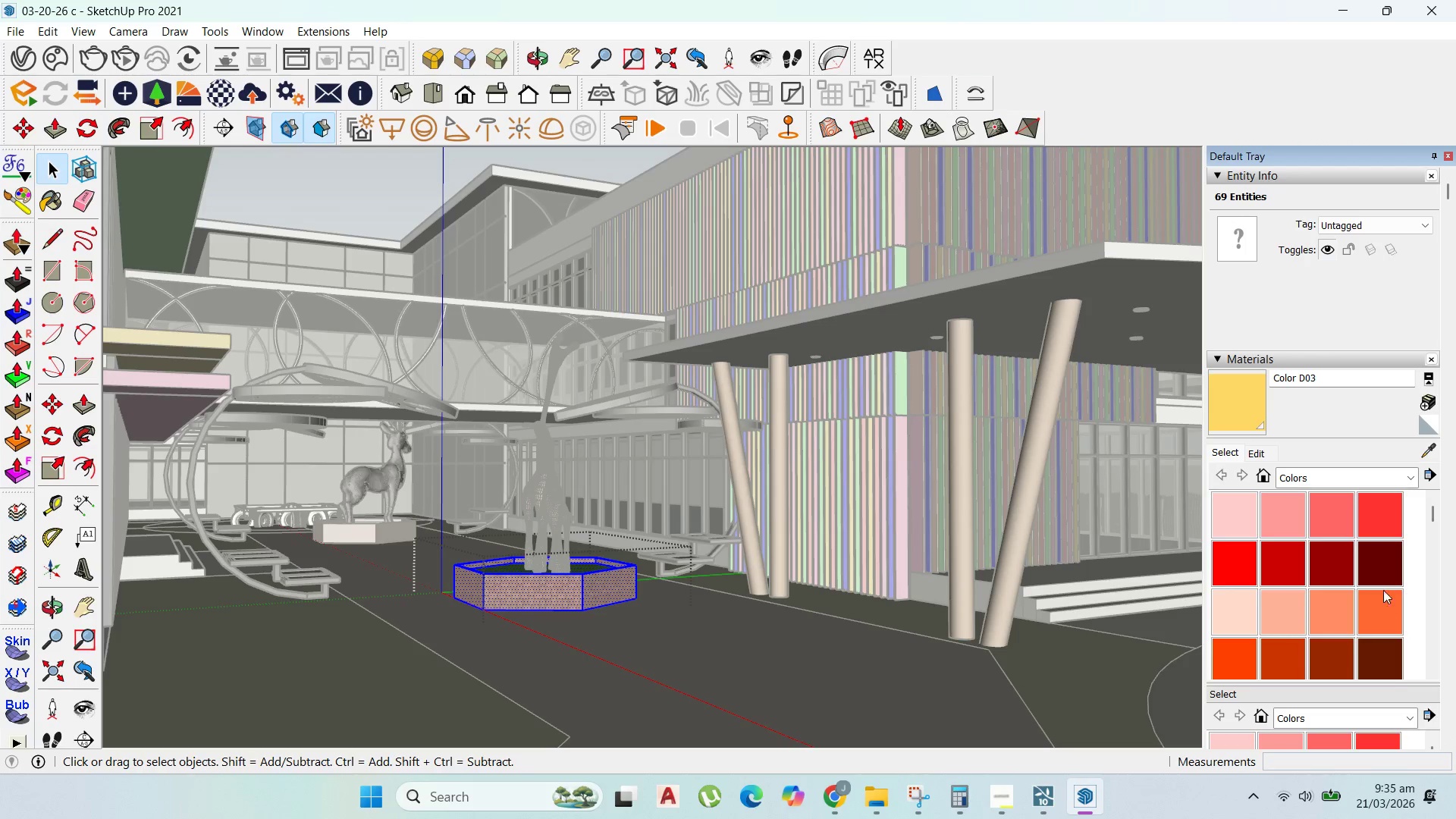 
scroll: coordinate [1367, 629], scroll_direction: down, amount: 29.0
 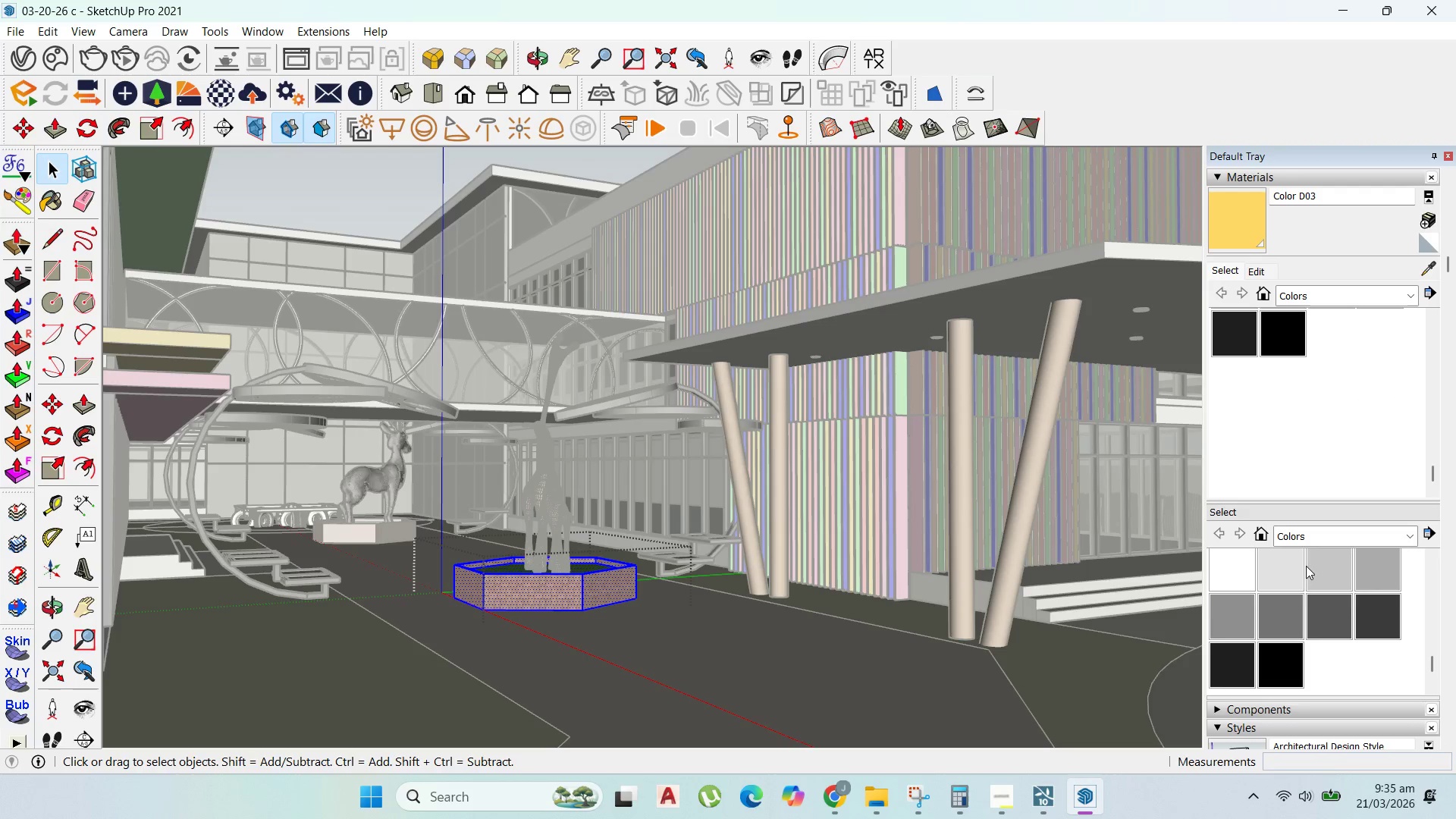 
left_click([1330, 563])
 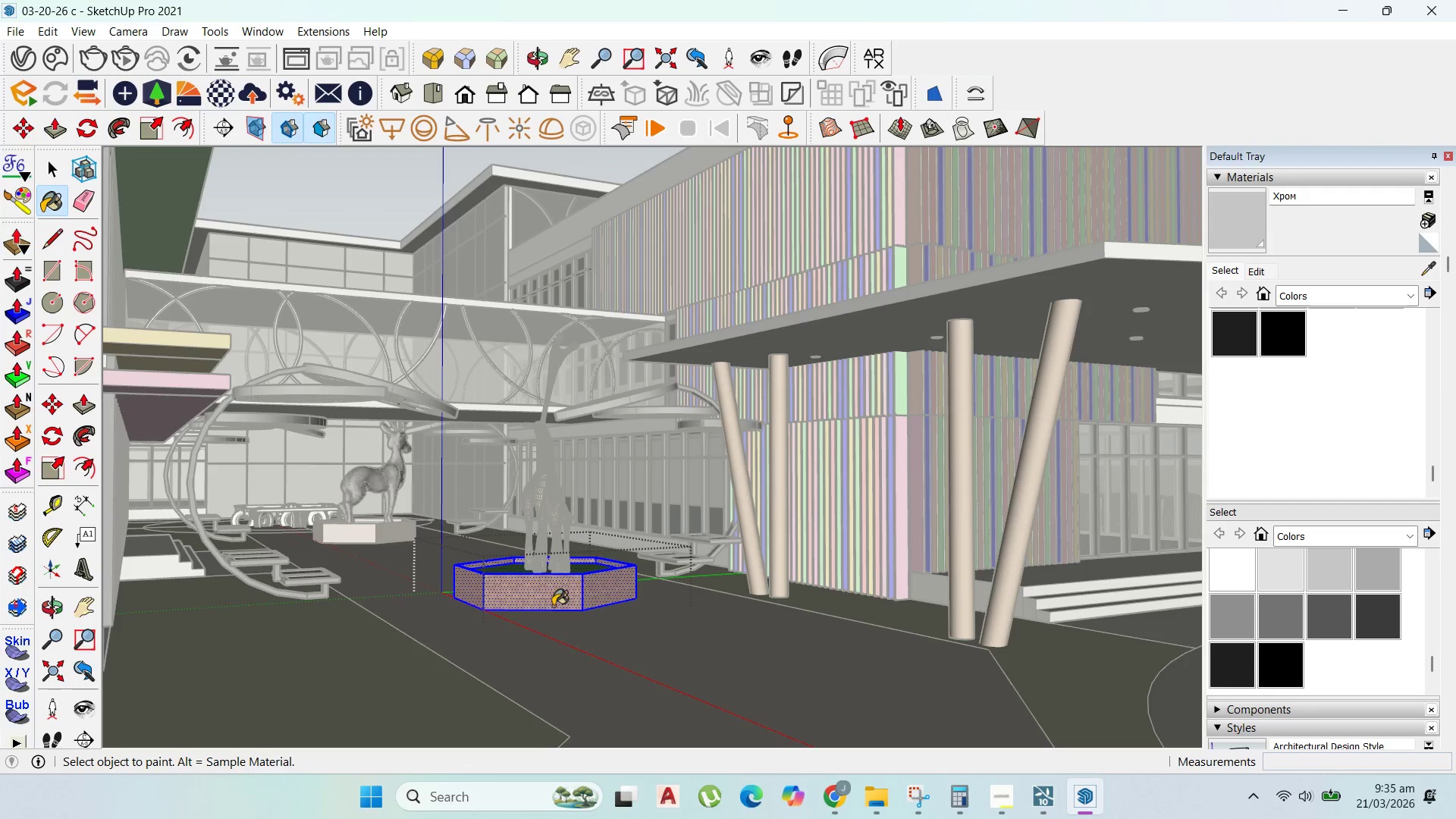 
left_click([550, 594])
 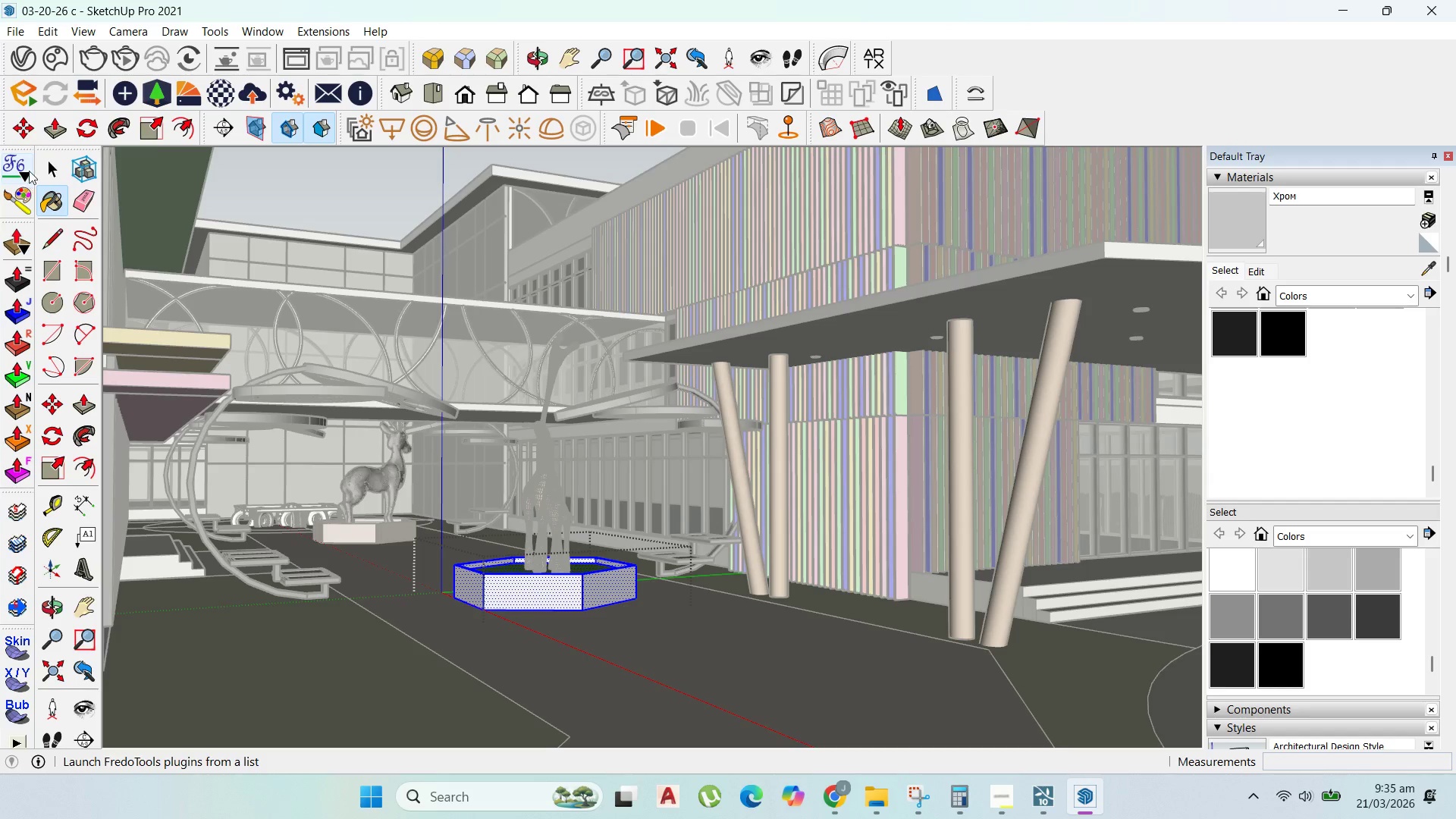 
left_click([54, 165])
 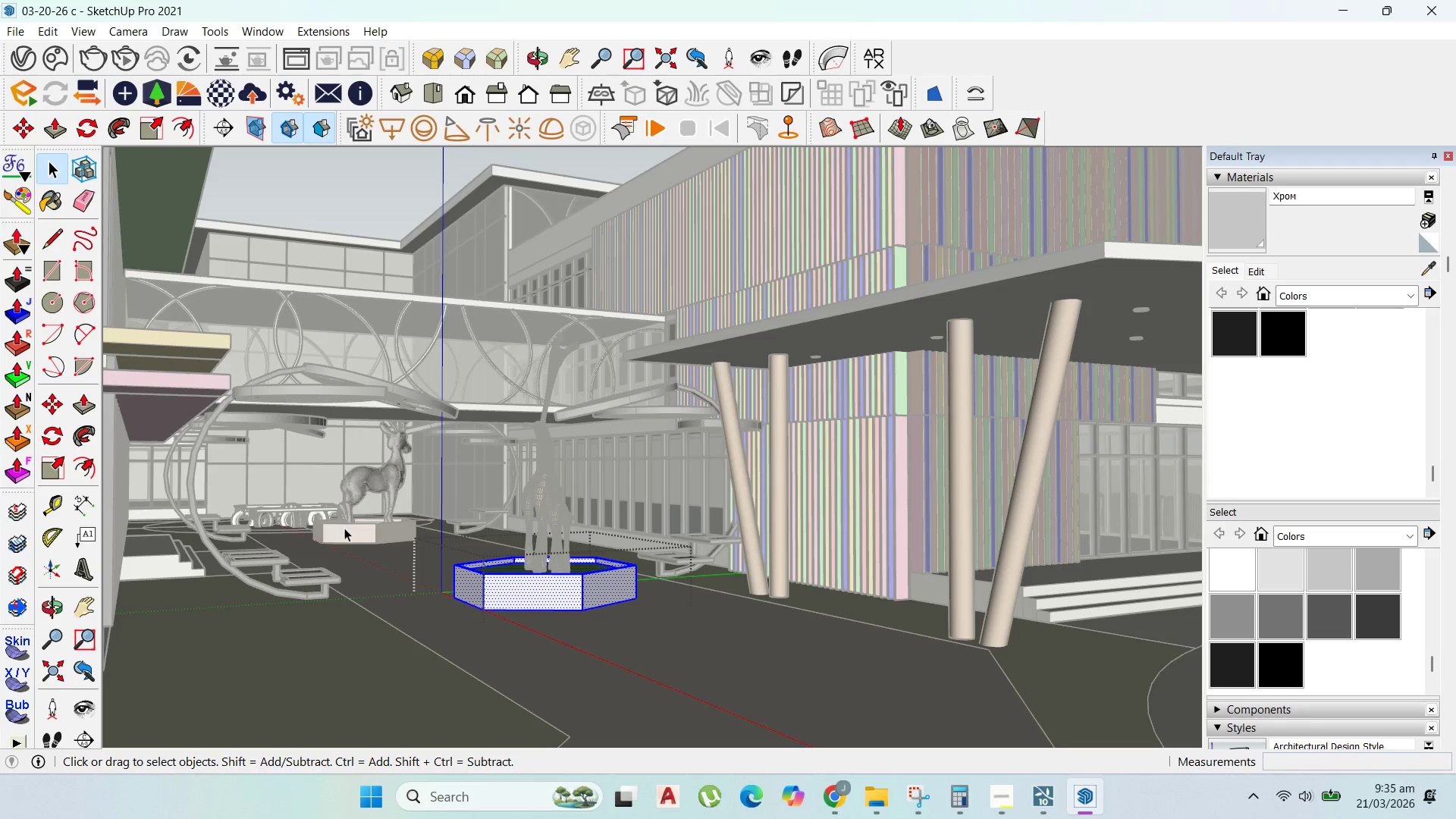 
double_click([346, 528])
 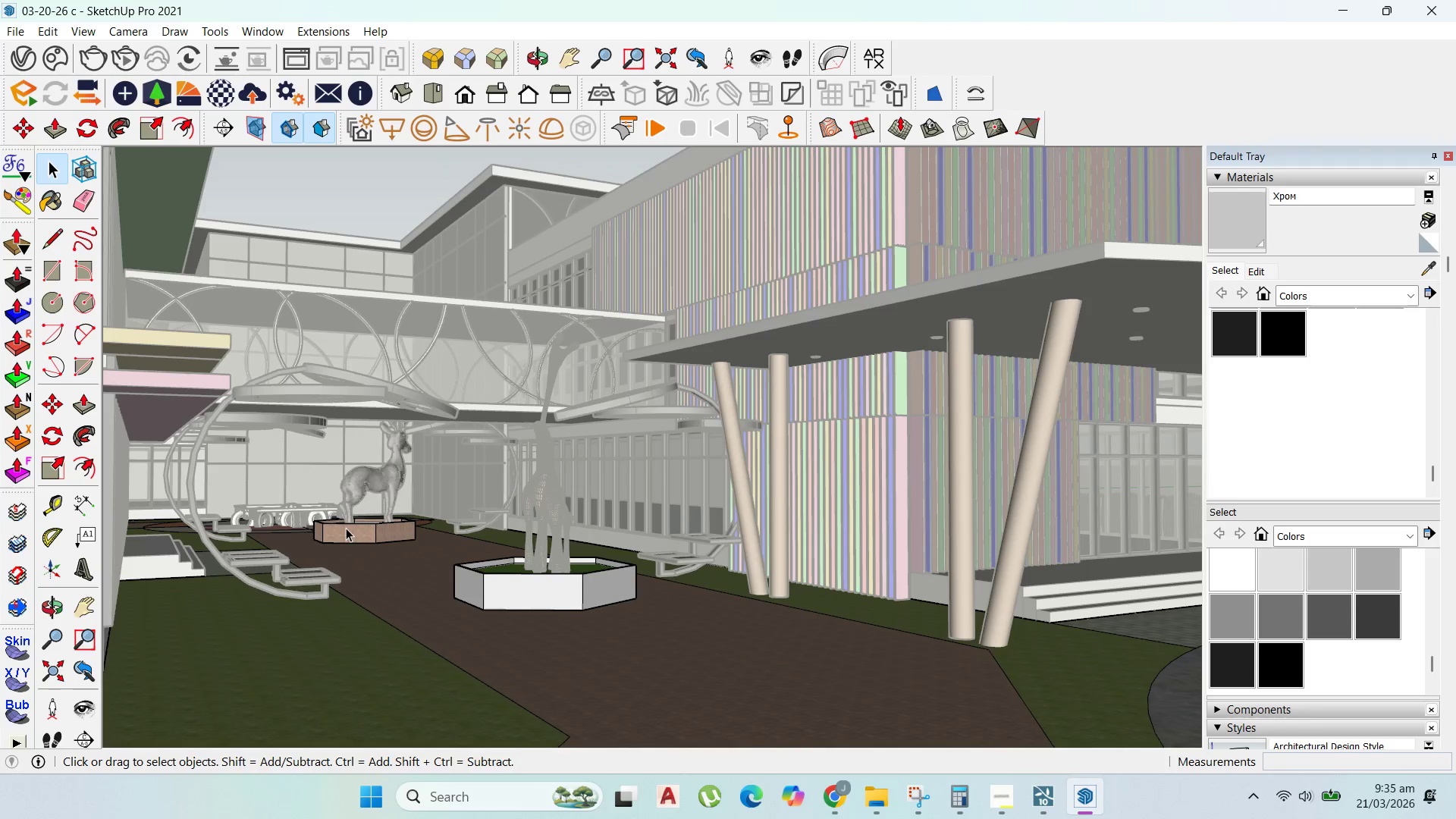 
triple_click([346, 528])
 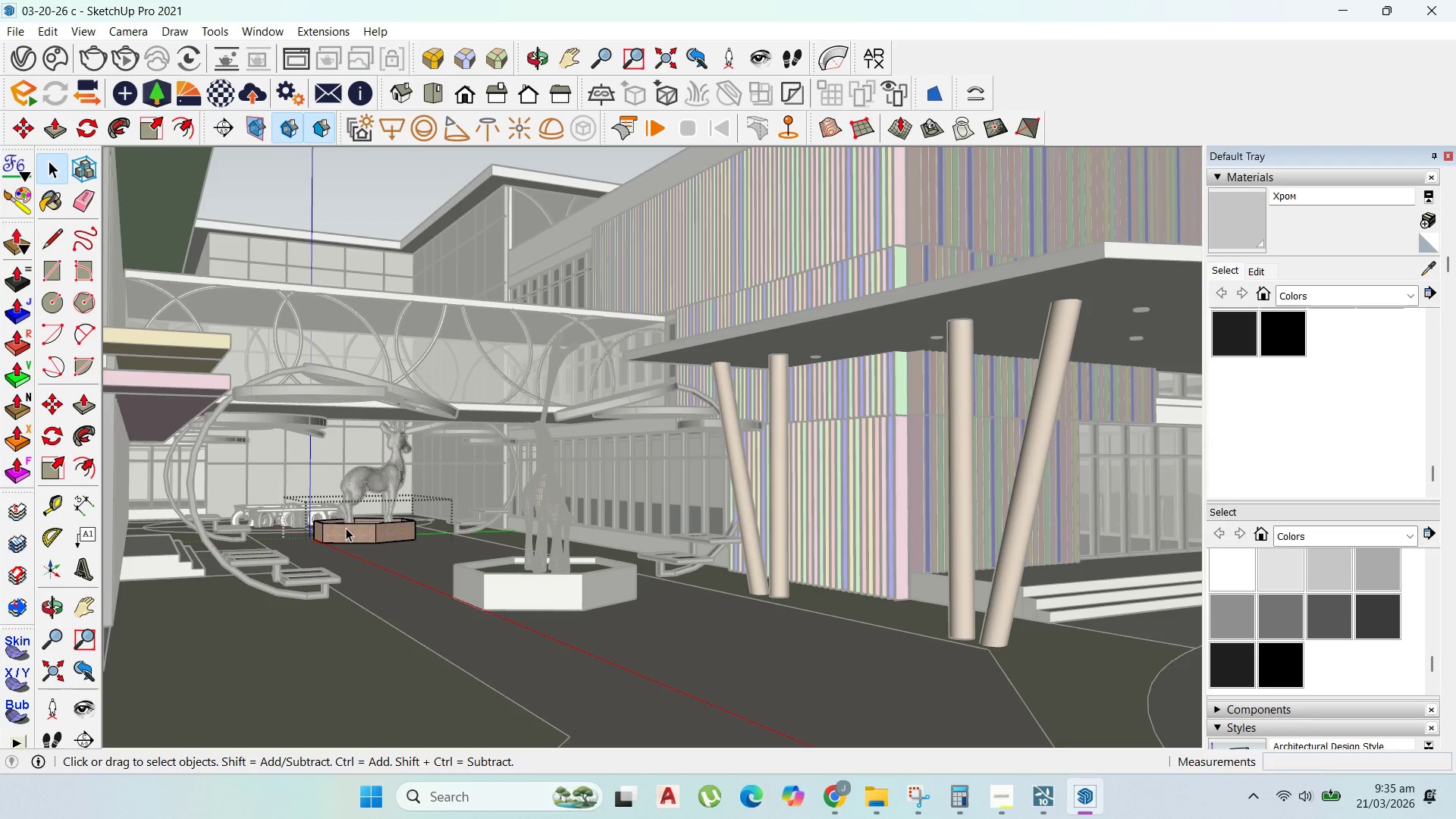 
triple_click([346, 528])
 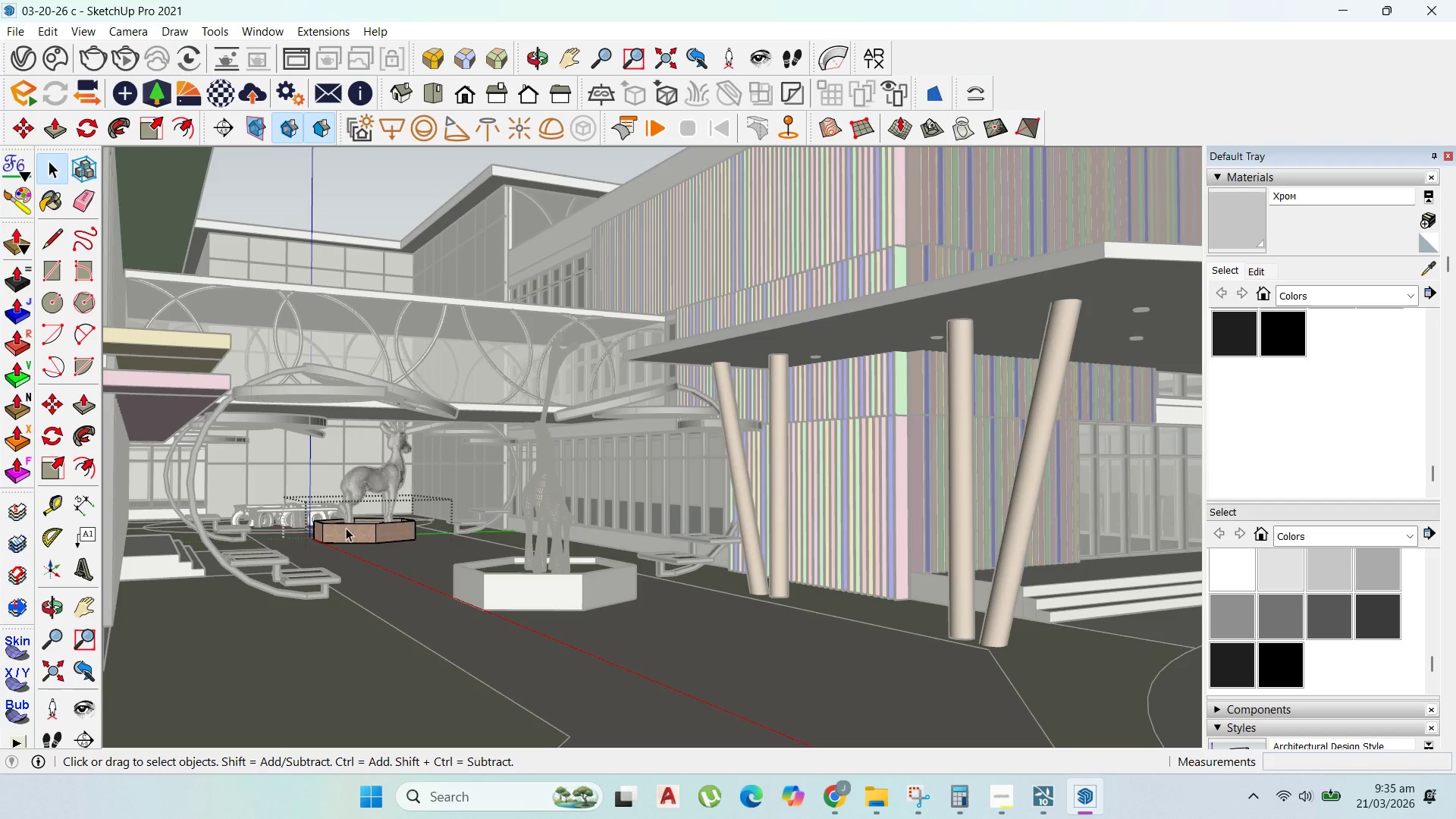 
triple_click([346, 528])
 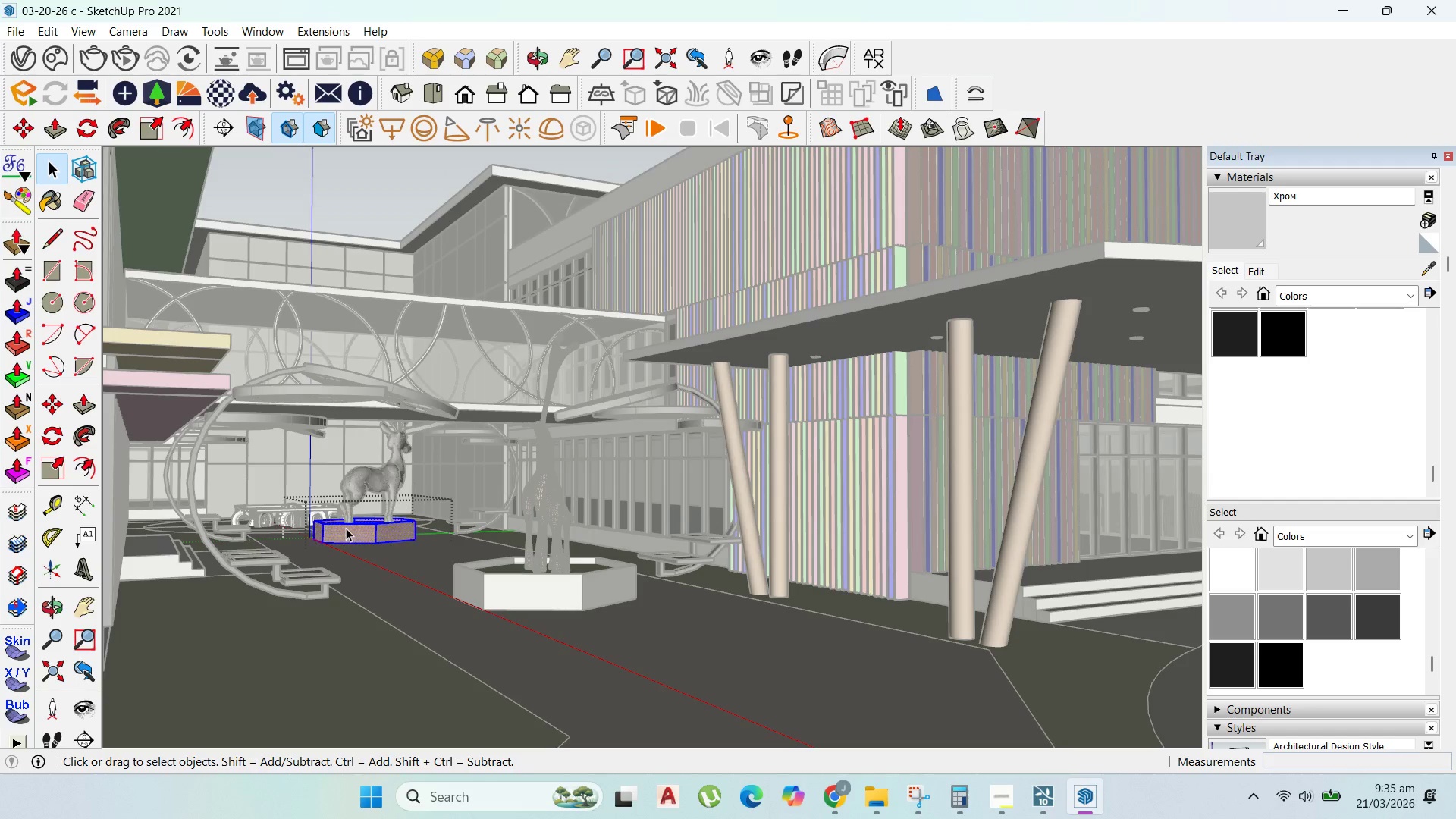 
triple_click([346, 528])
 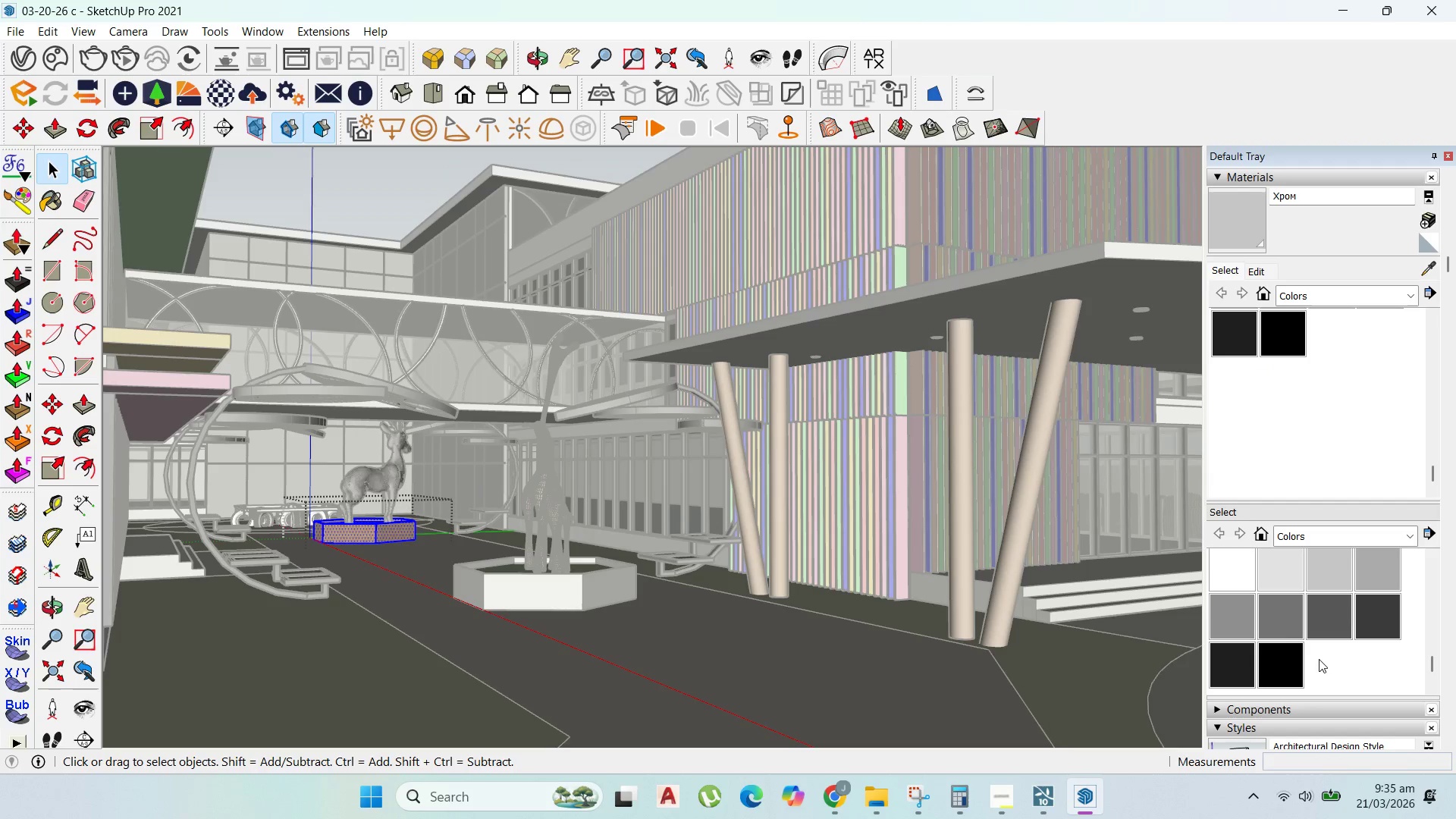 
left_click([1276, 615])
 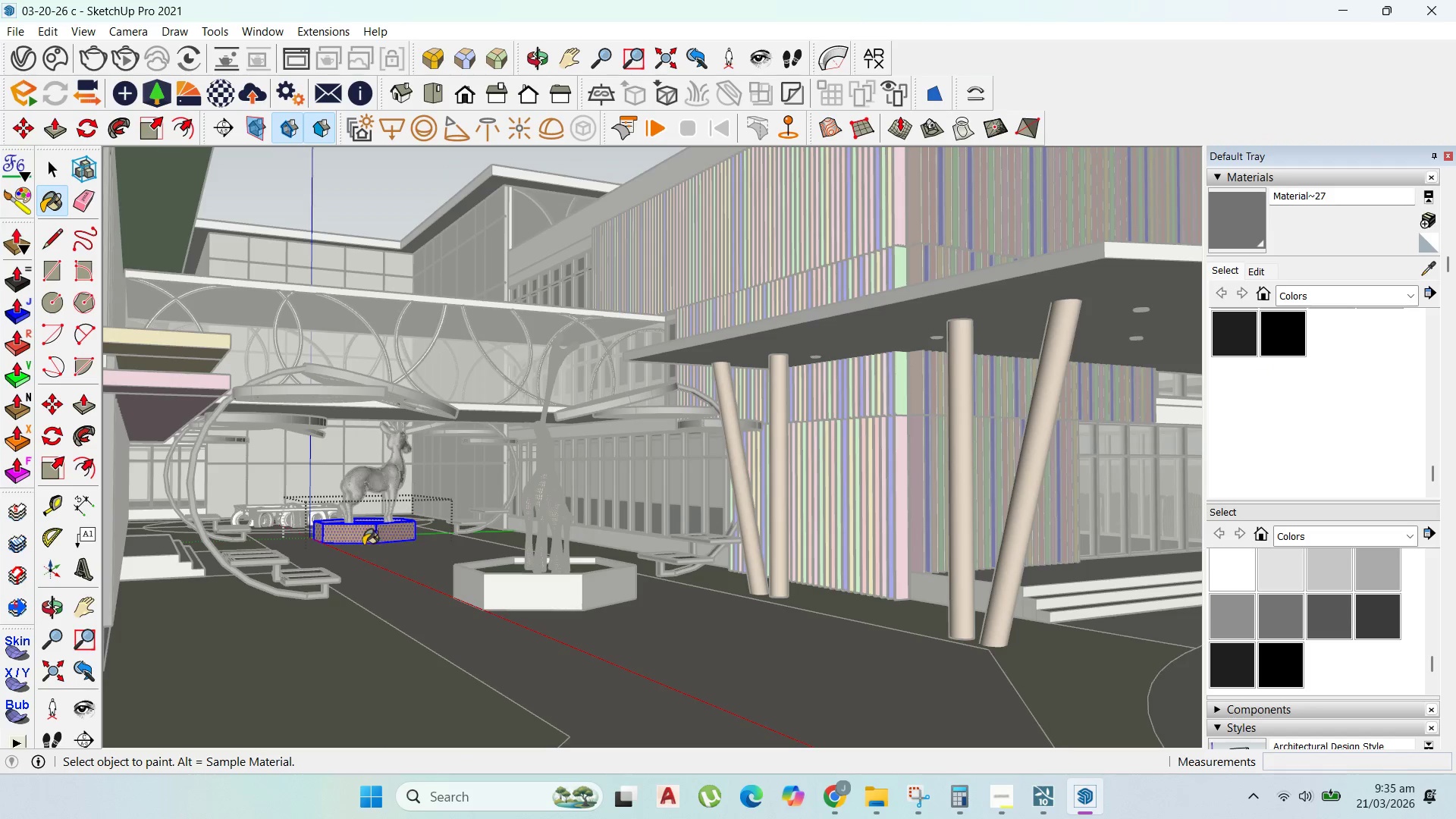 
left_click([362, 539])
 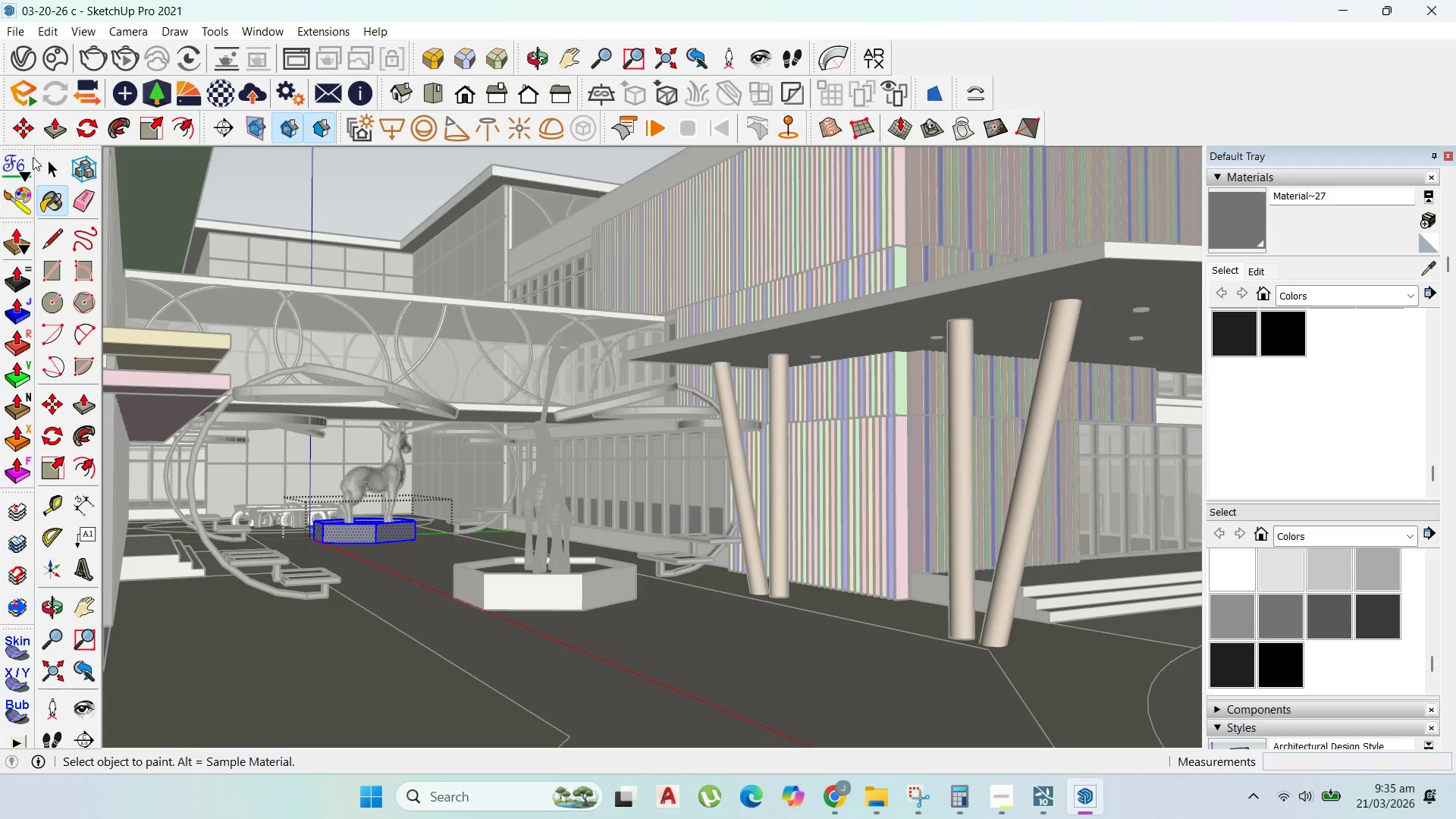 
left_click([43, 174])
 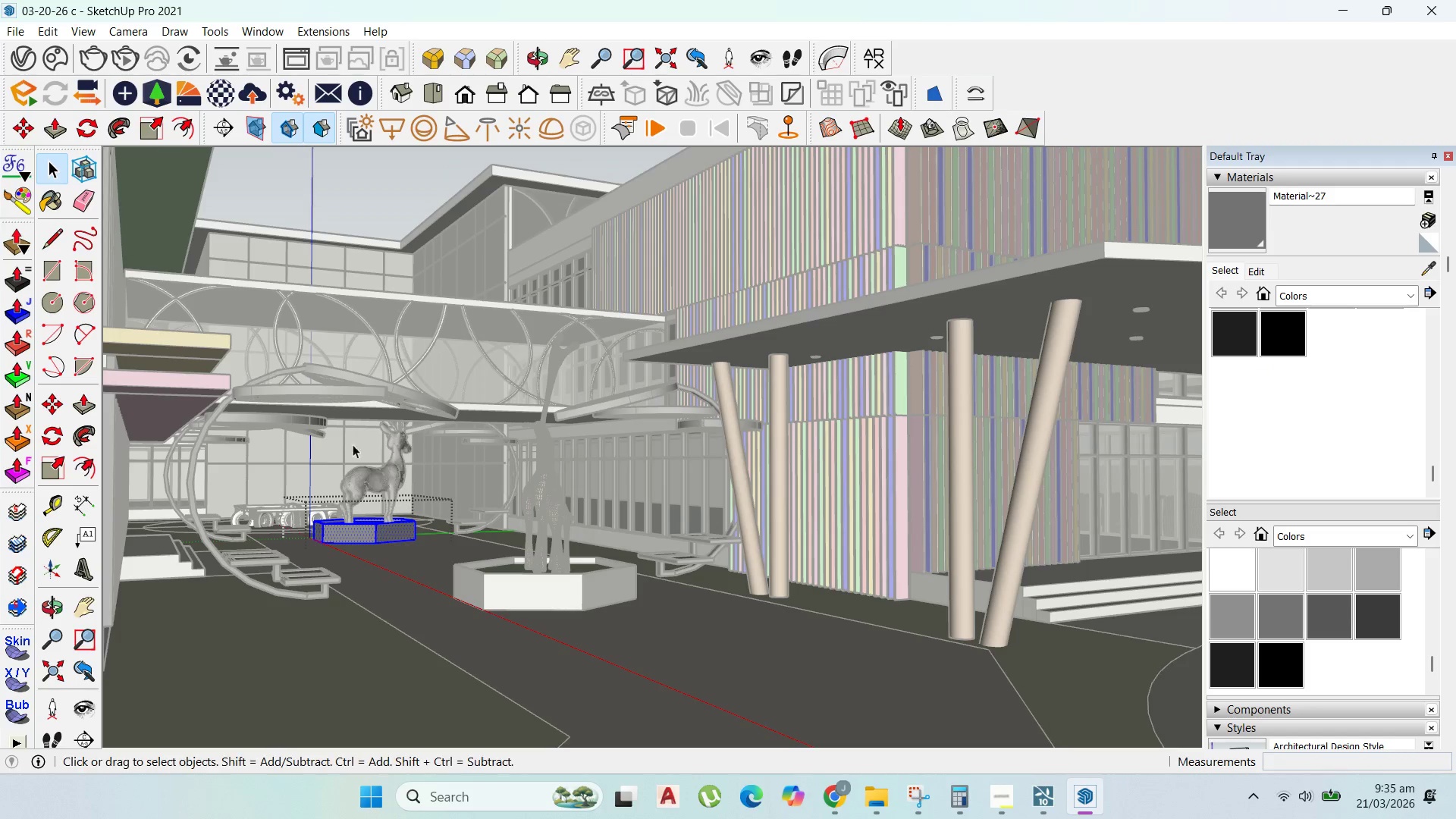 
scroll: coordinate [405, 545], scroll_direction: up, amount: 2.0
 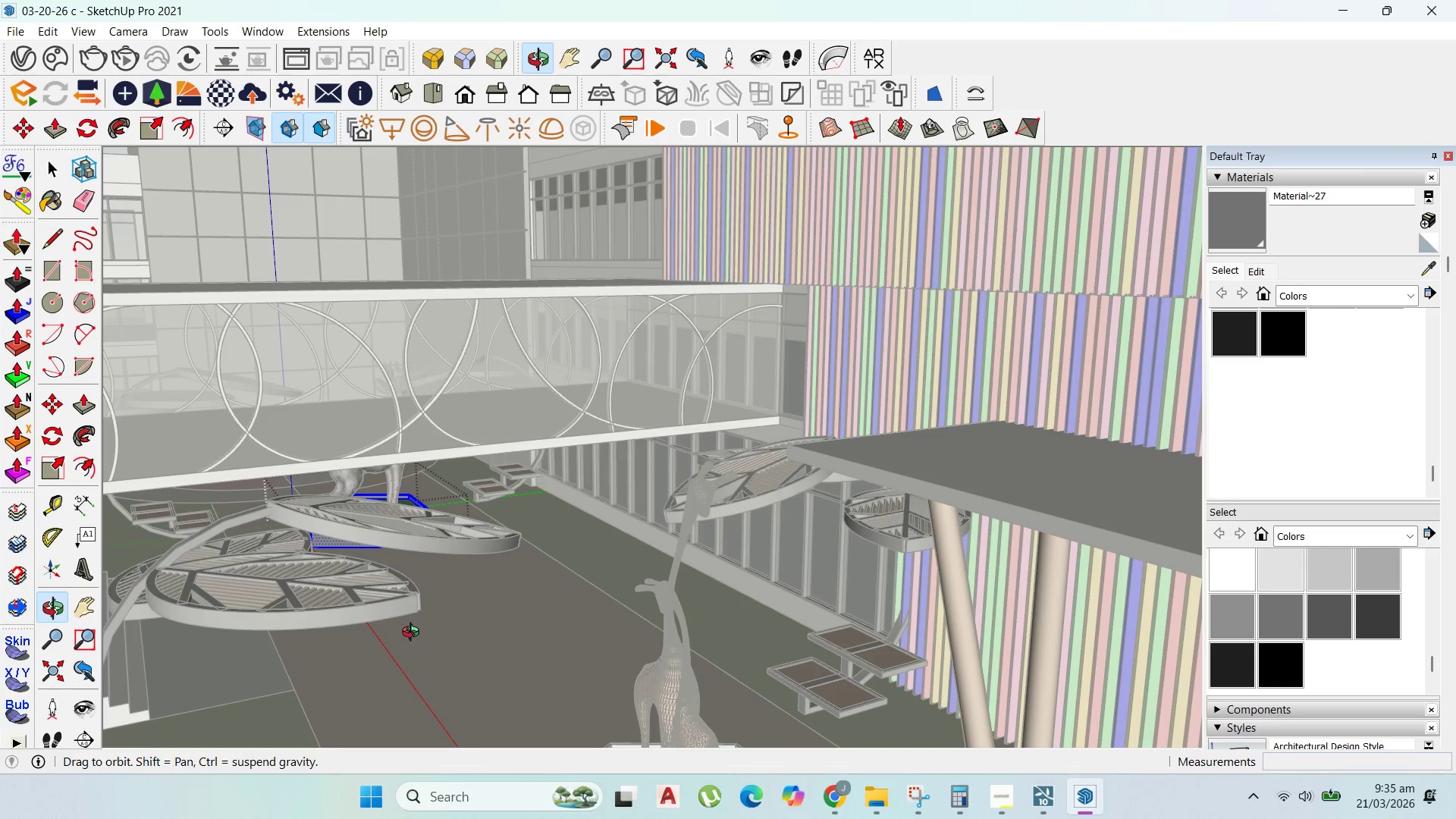 
key(Escape)
 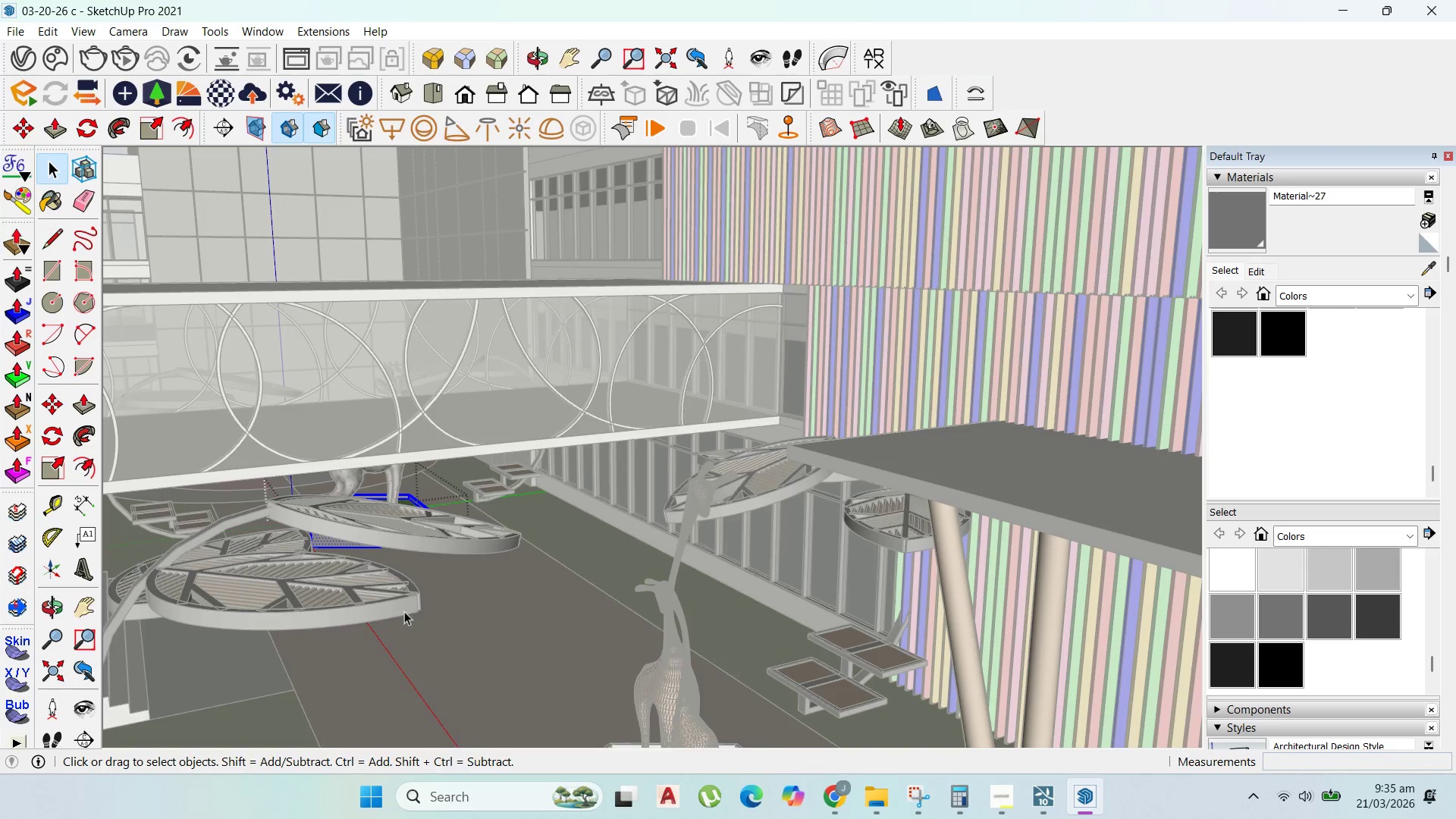 
key(Escape)
 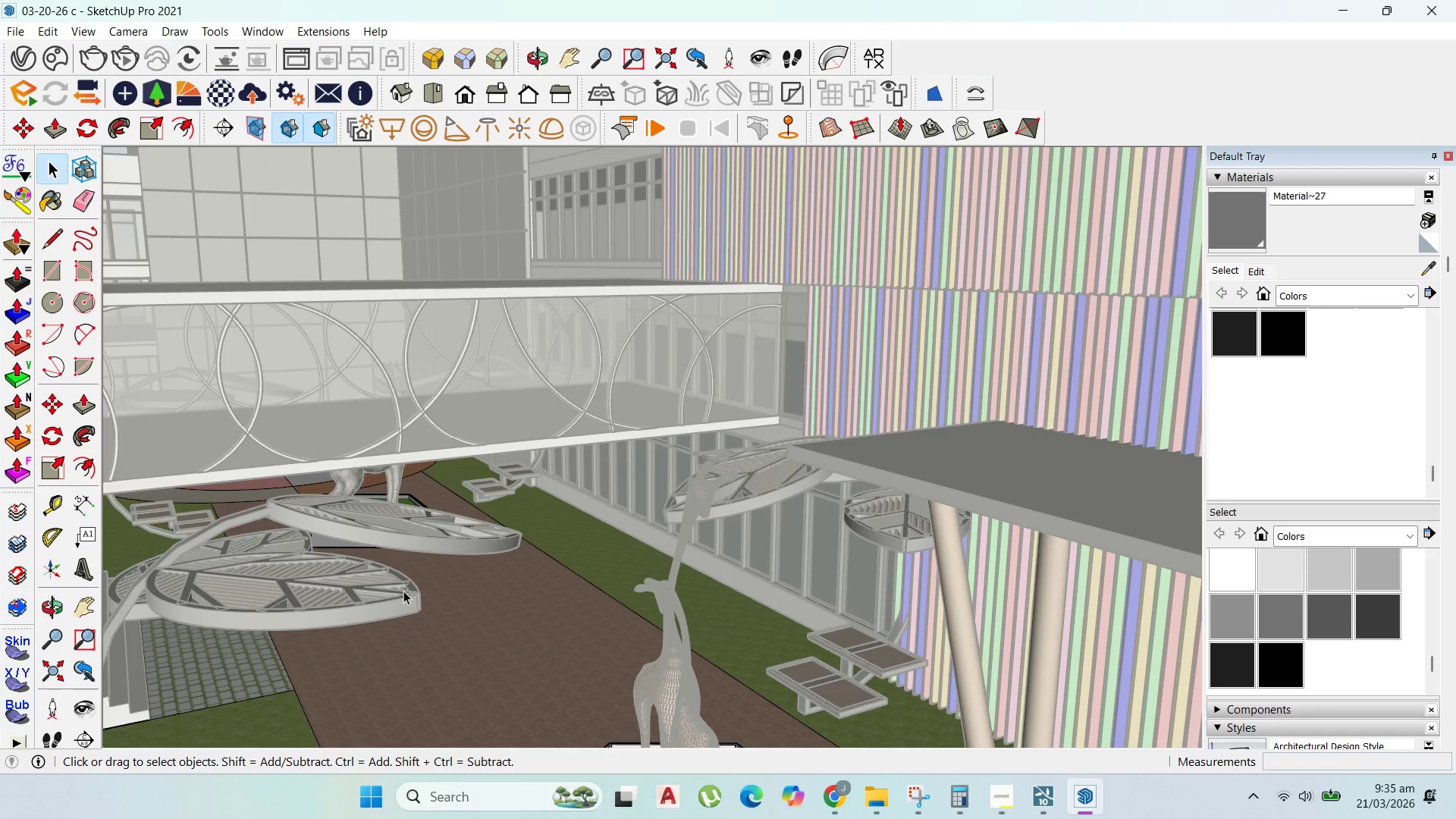 
key(Escape)
 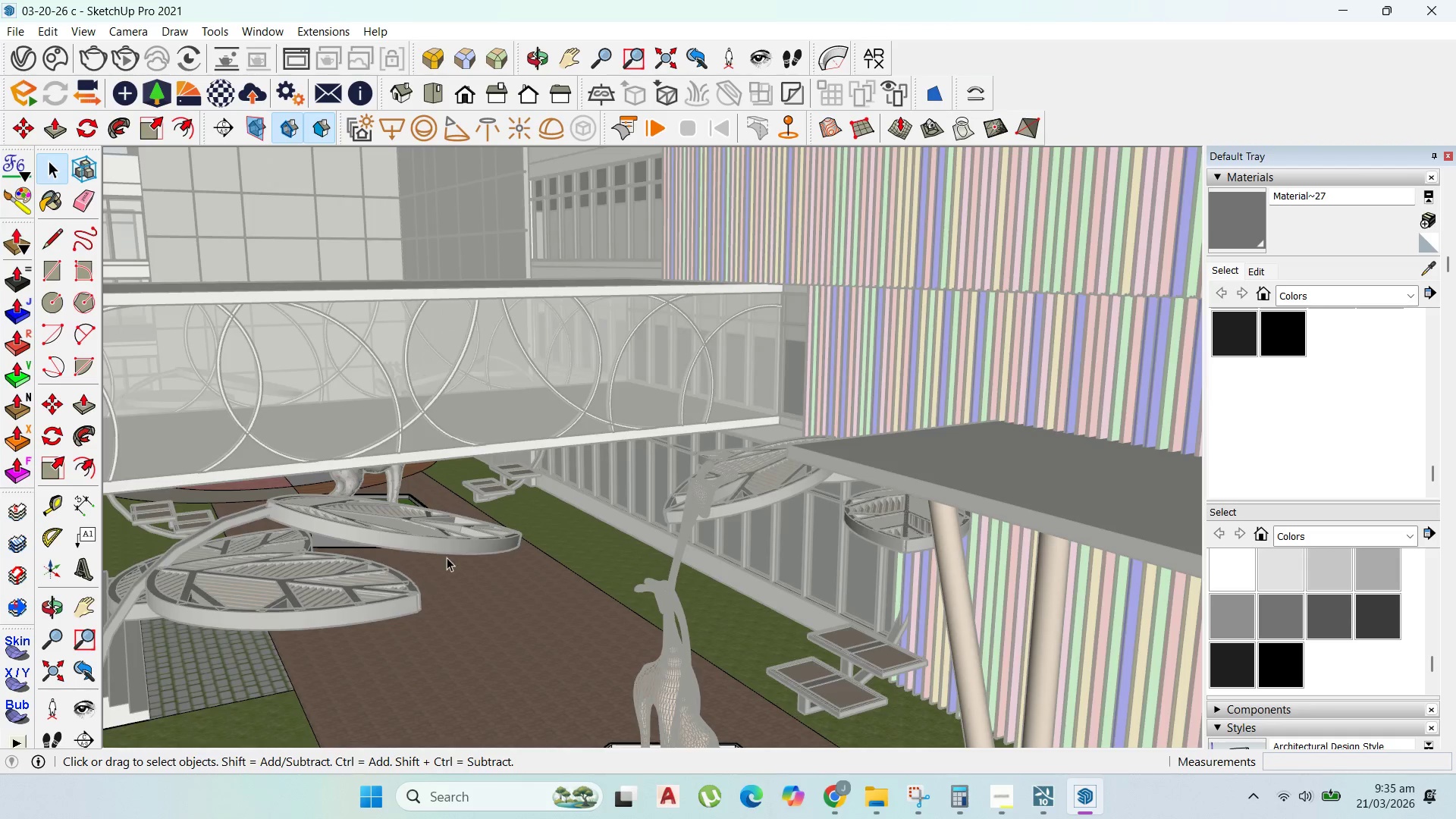 
key(Escape)
 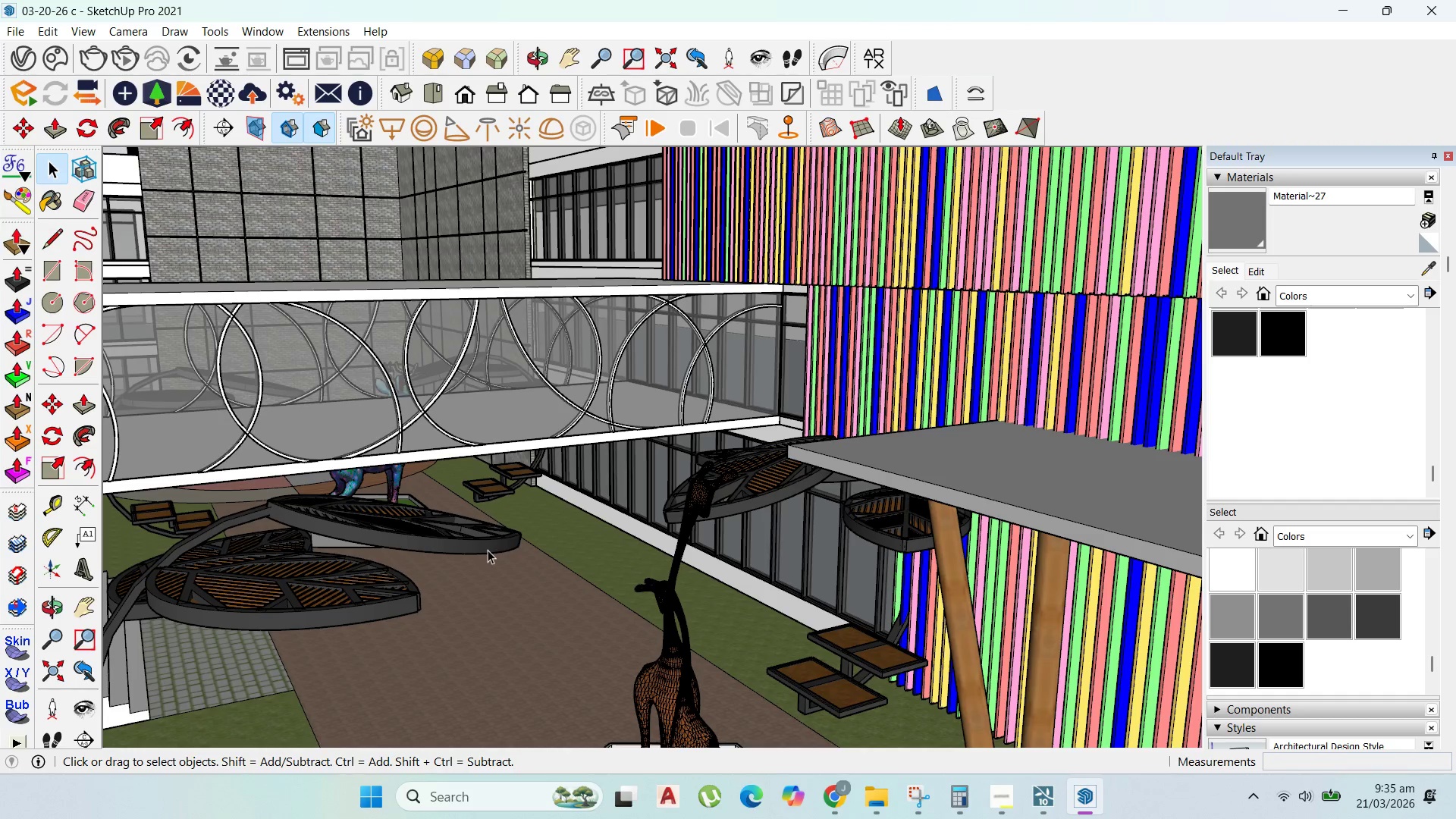 
scroll: coordinate [294, 375], scroll_direction: up, amount: 24.0
 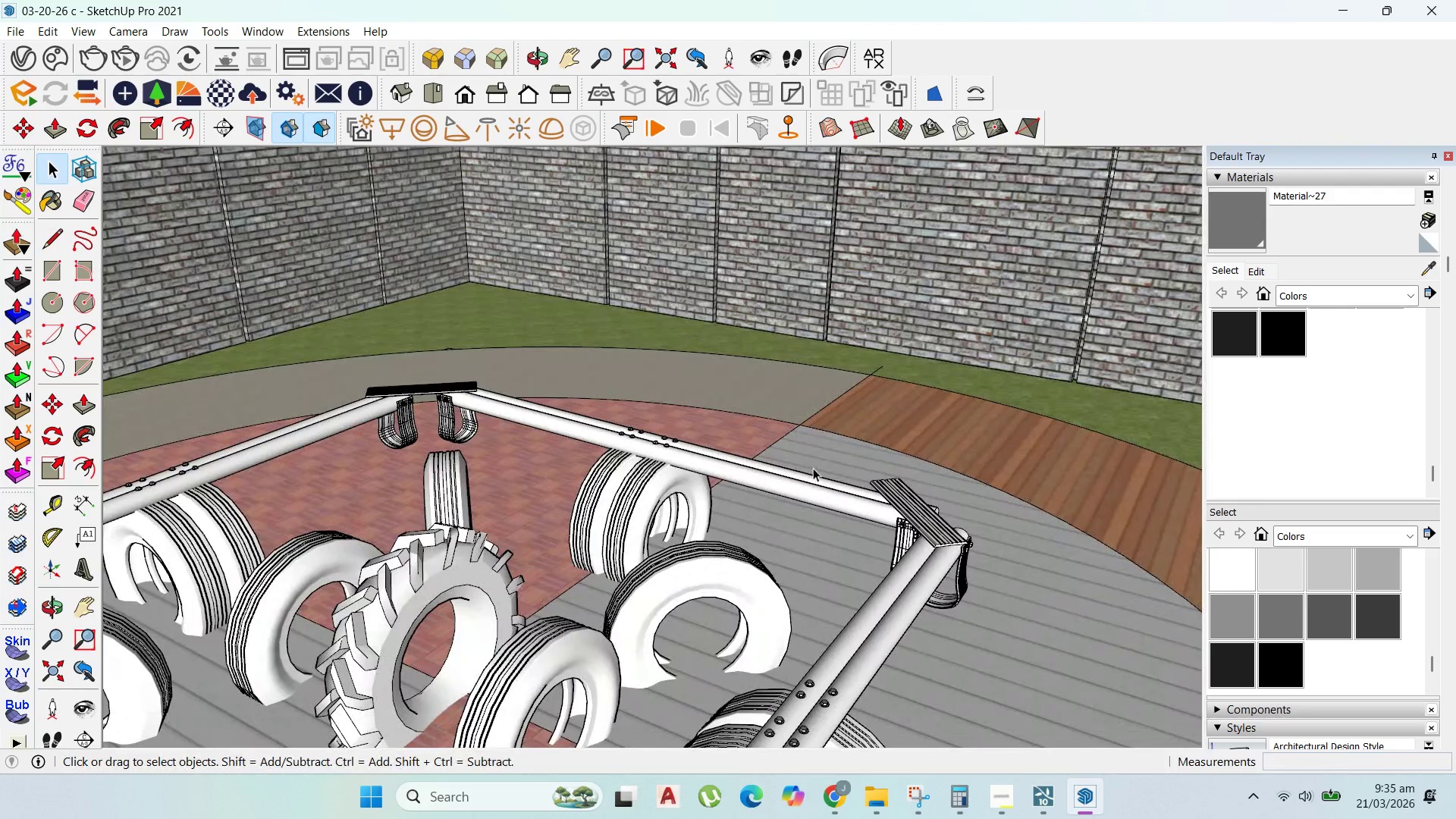 
double_click([821, 484])
 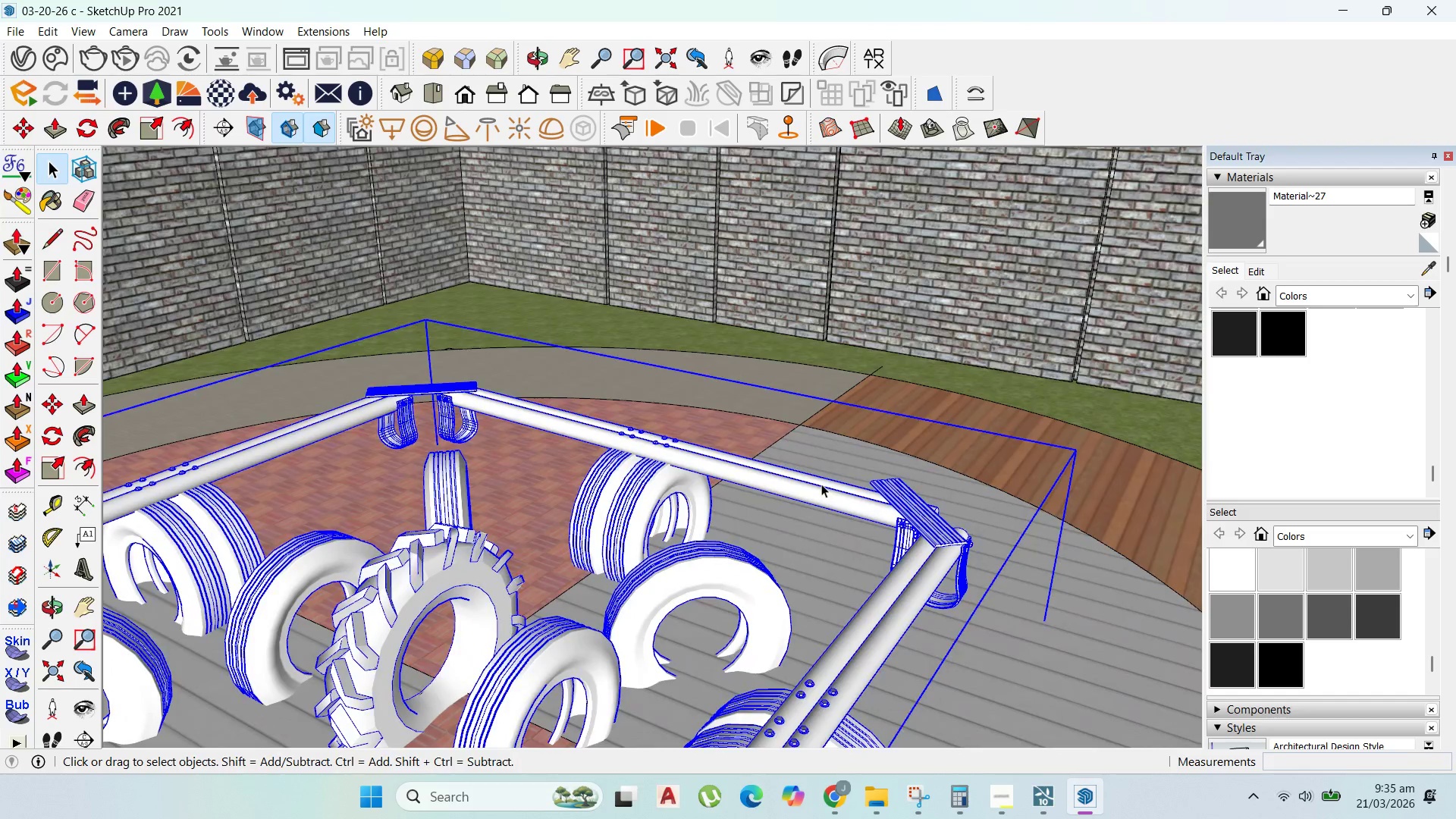 
triple_click([821, 484])
 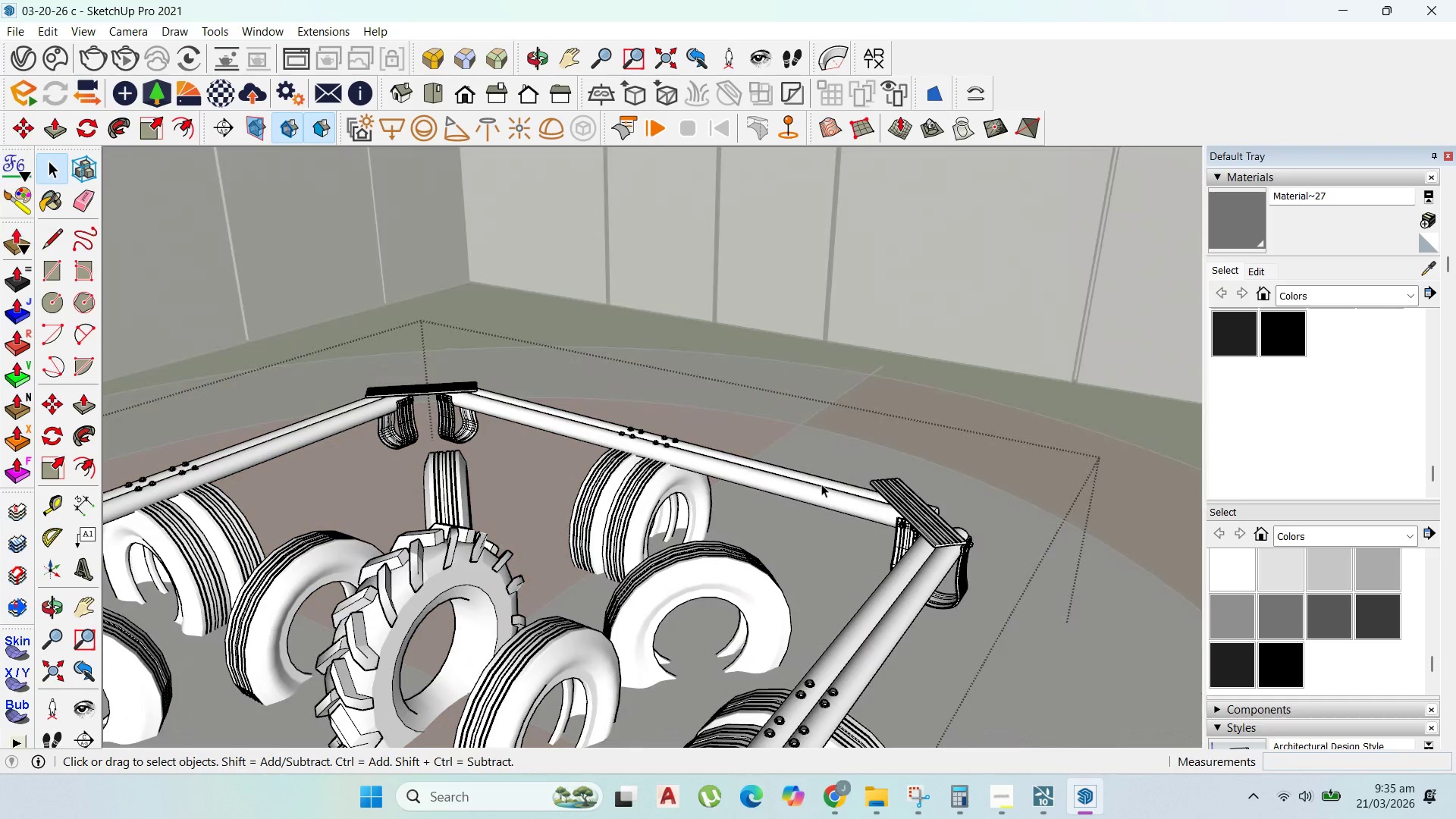 
triple_click([821, 484])
 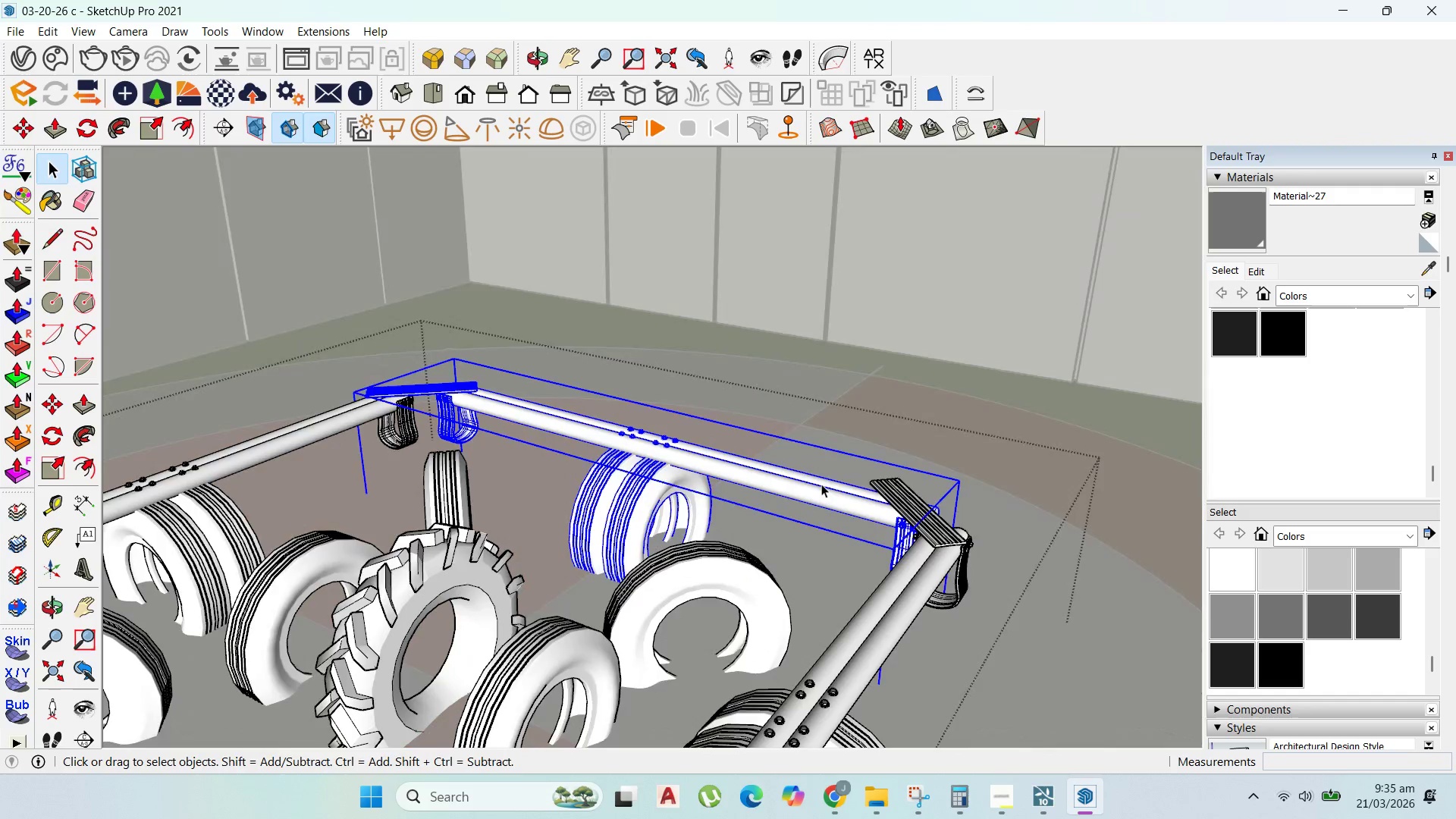 
triple_click([821, 484])
 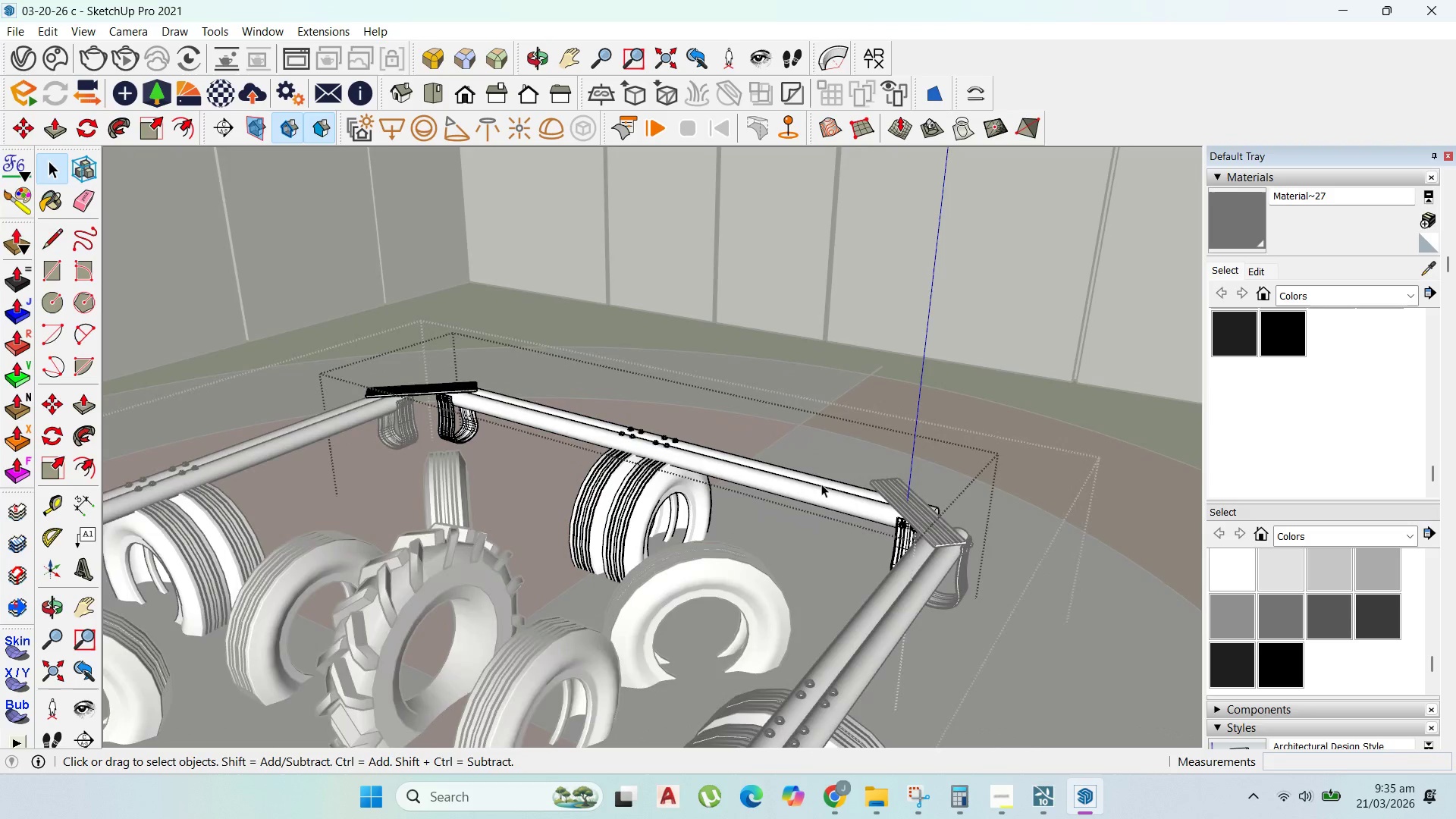 
triple_click([821, 484])
 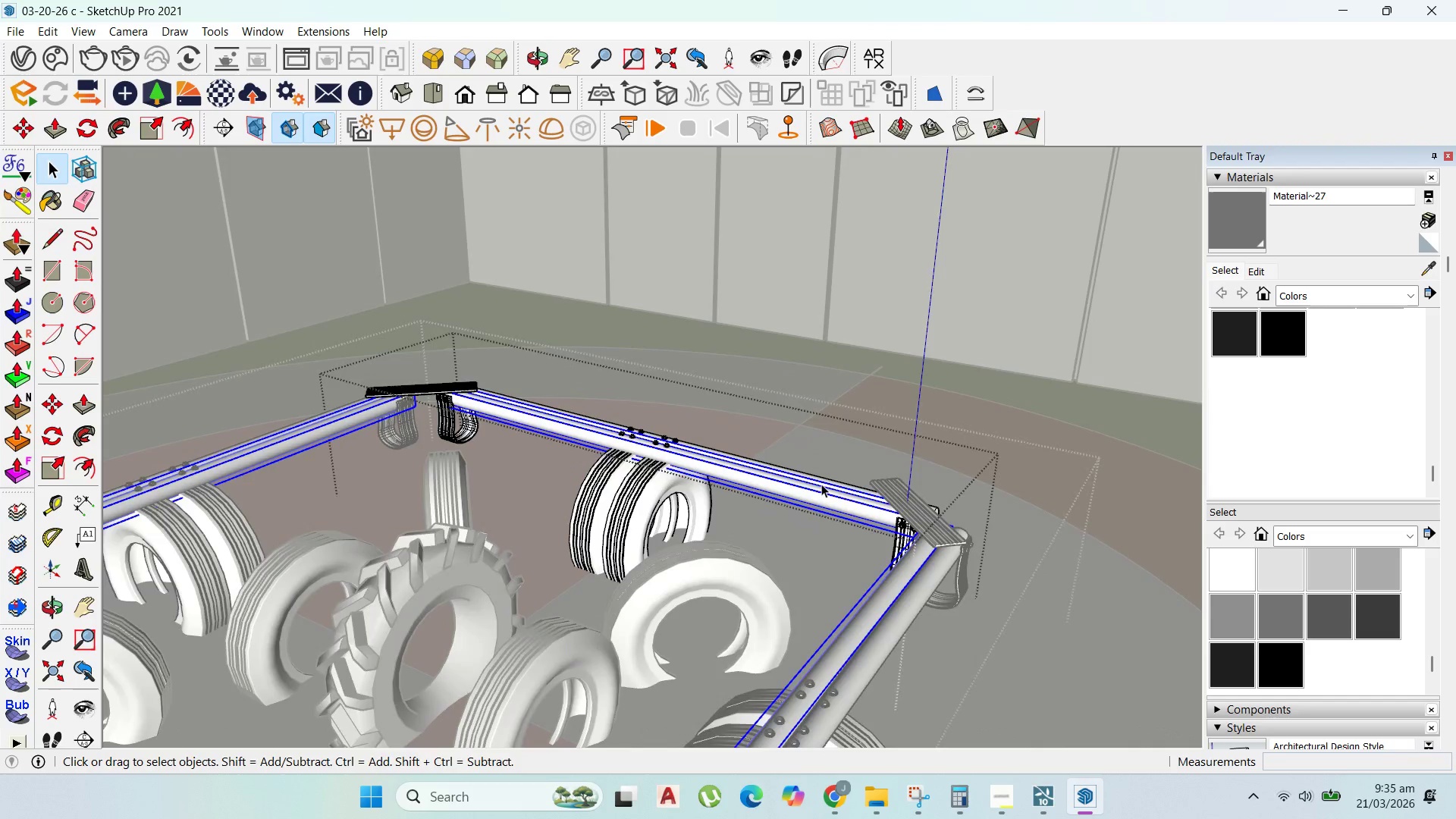 
triple_click([821, 484])
 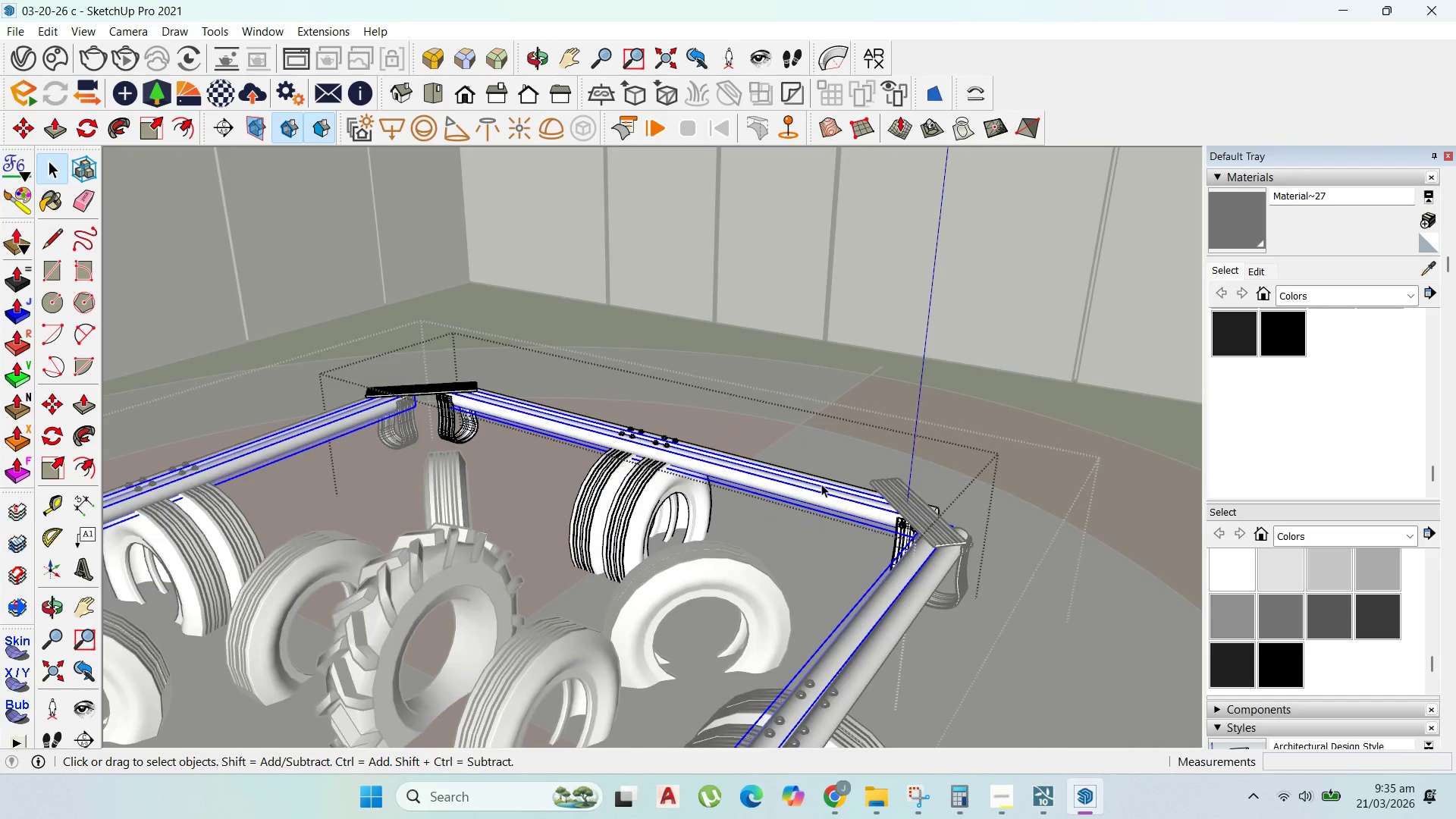 
triple_click([821, 484])
 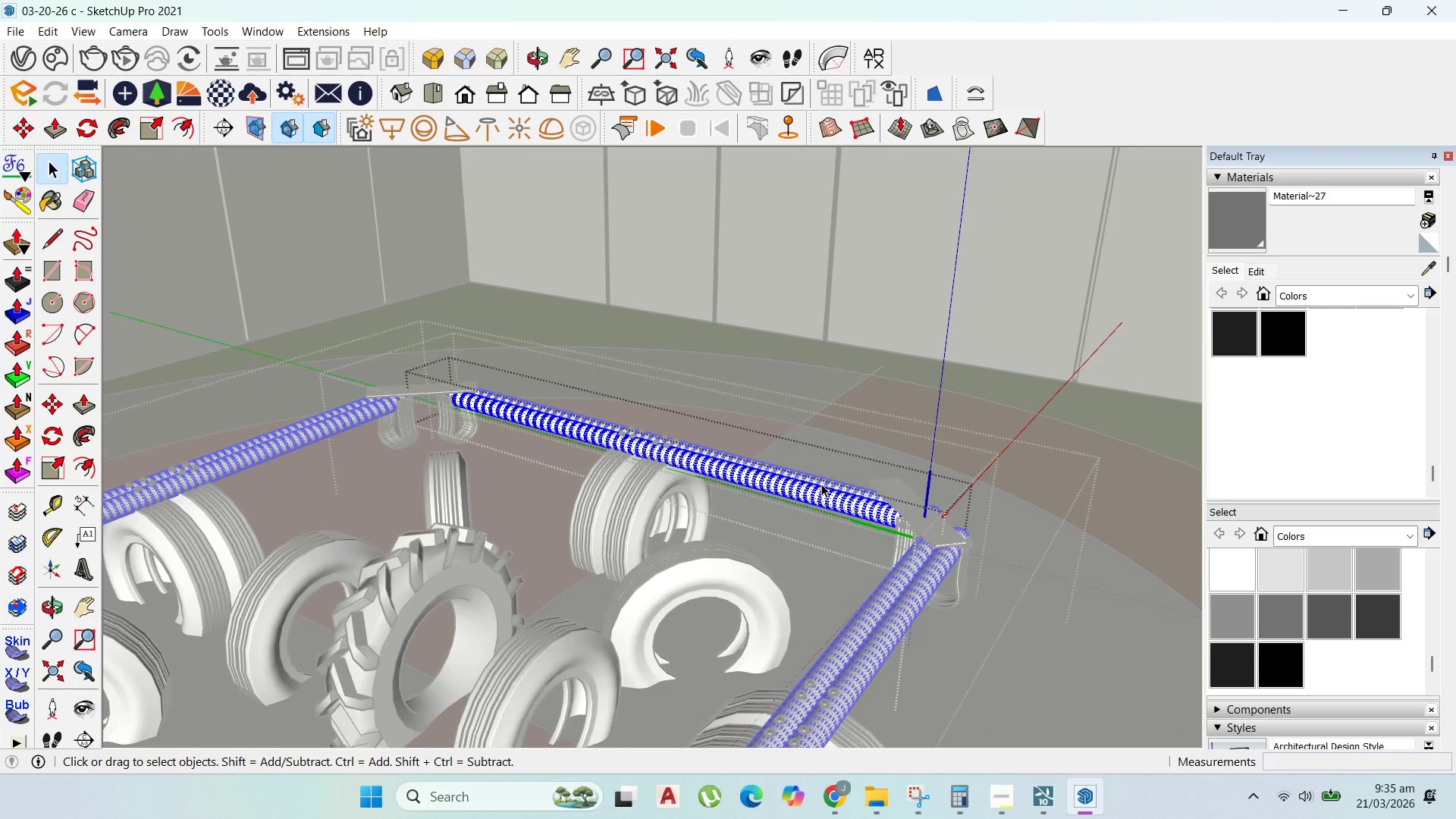 
triple_click([821, 484])
 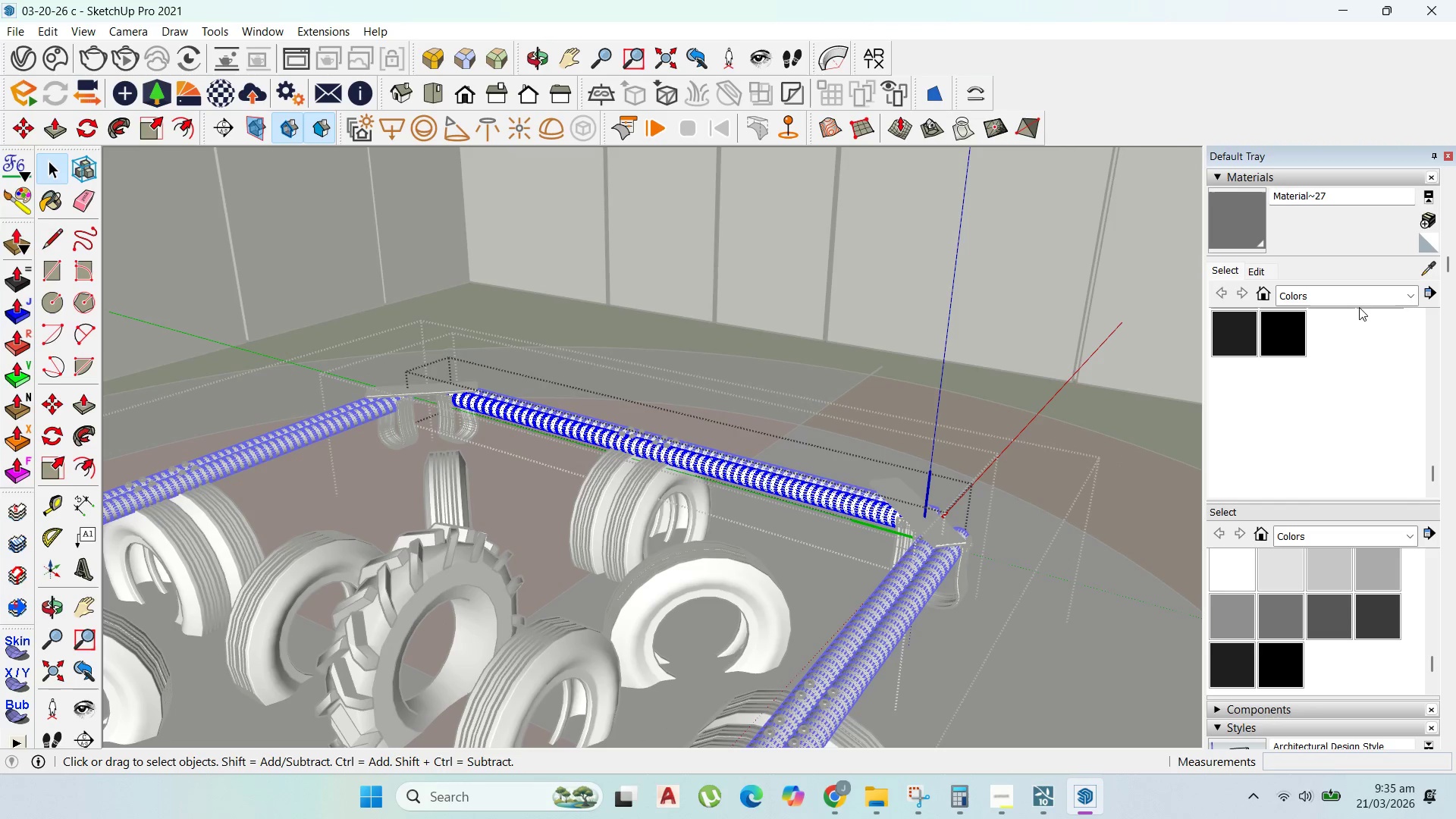 
left_click([1407, 289])
 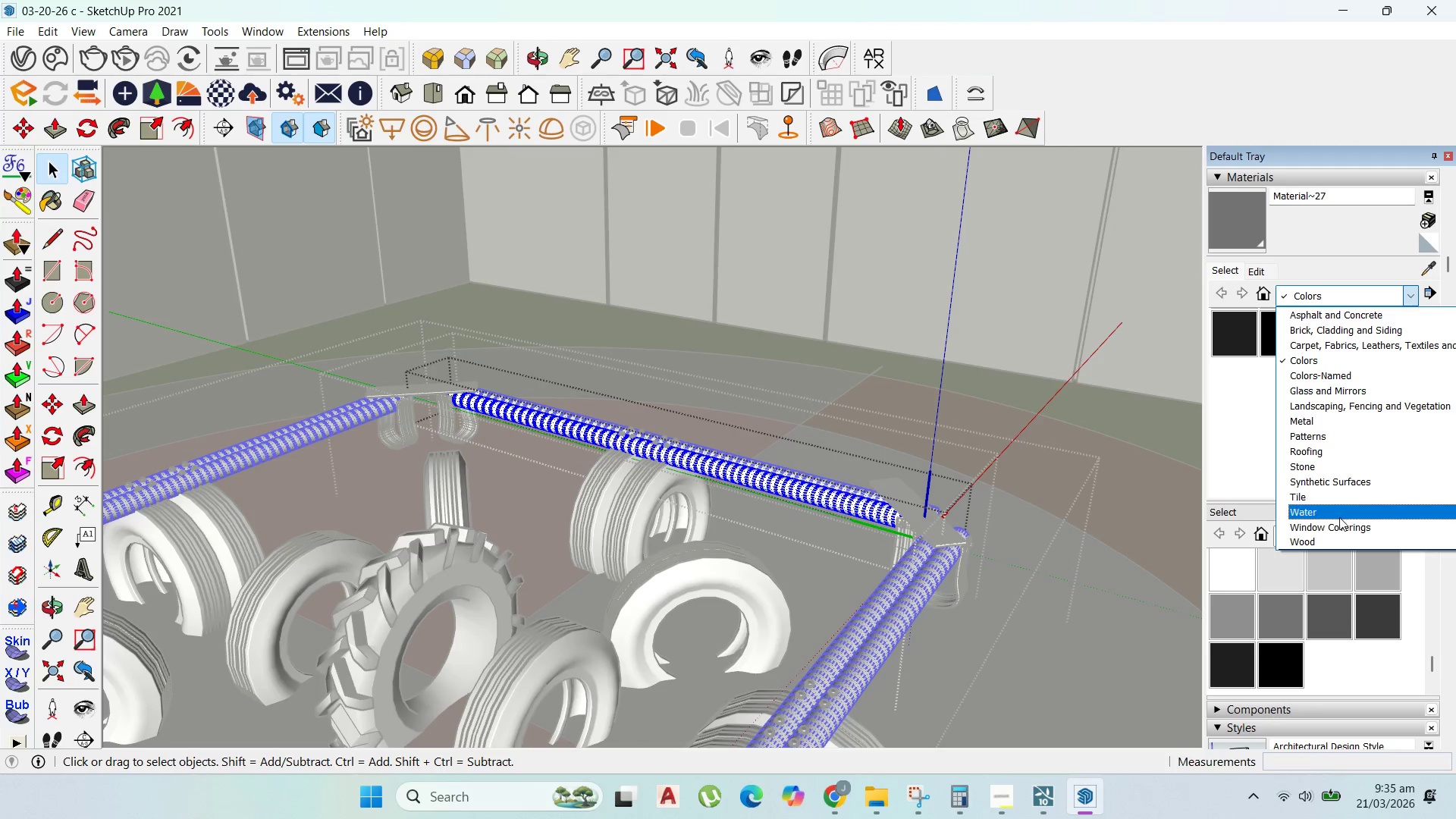 
left_click([1334, 535])
 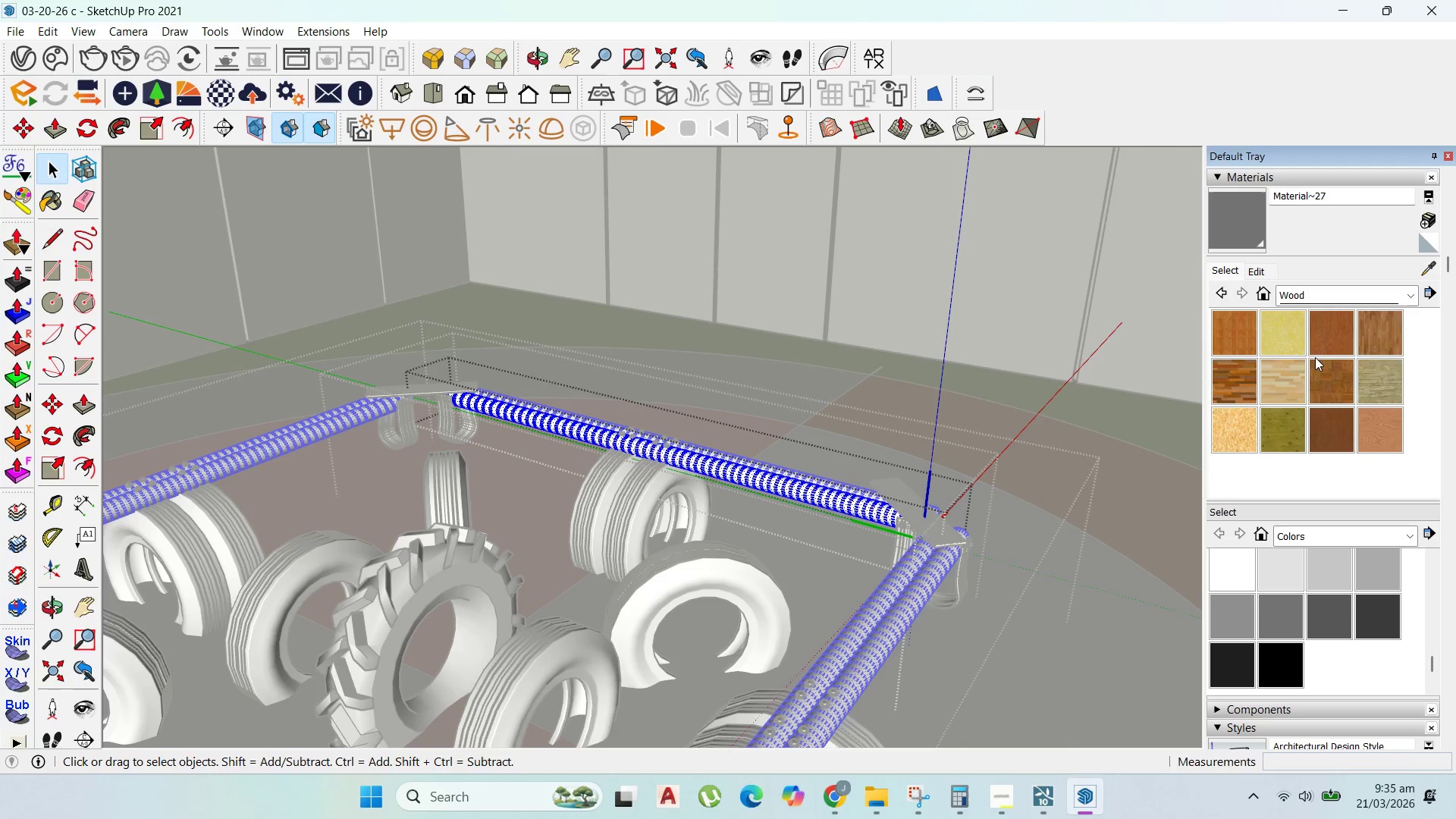 
left_click([1320, 340])
 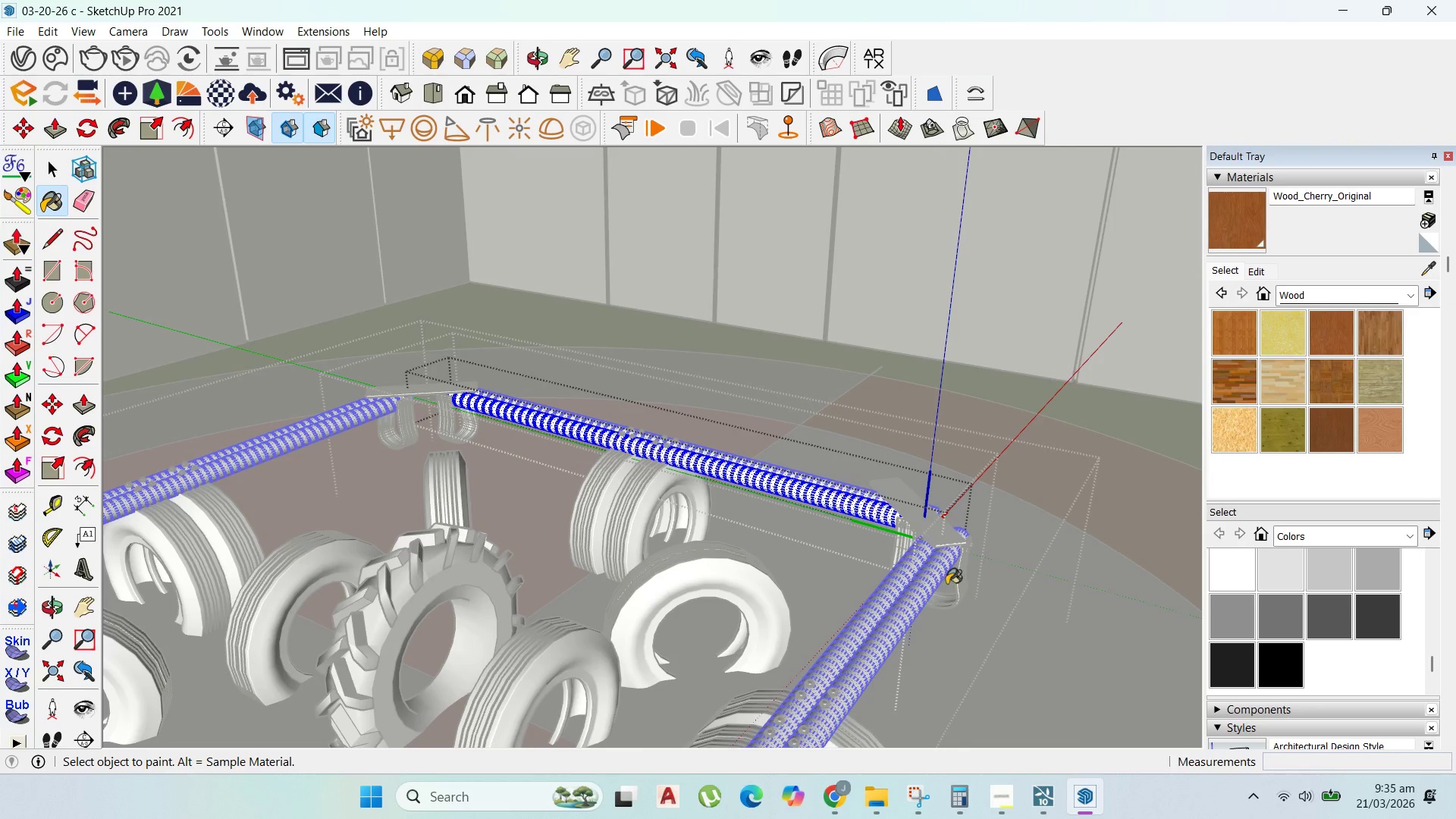 
left_click([906, 592])
 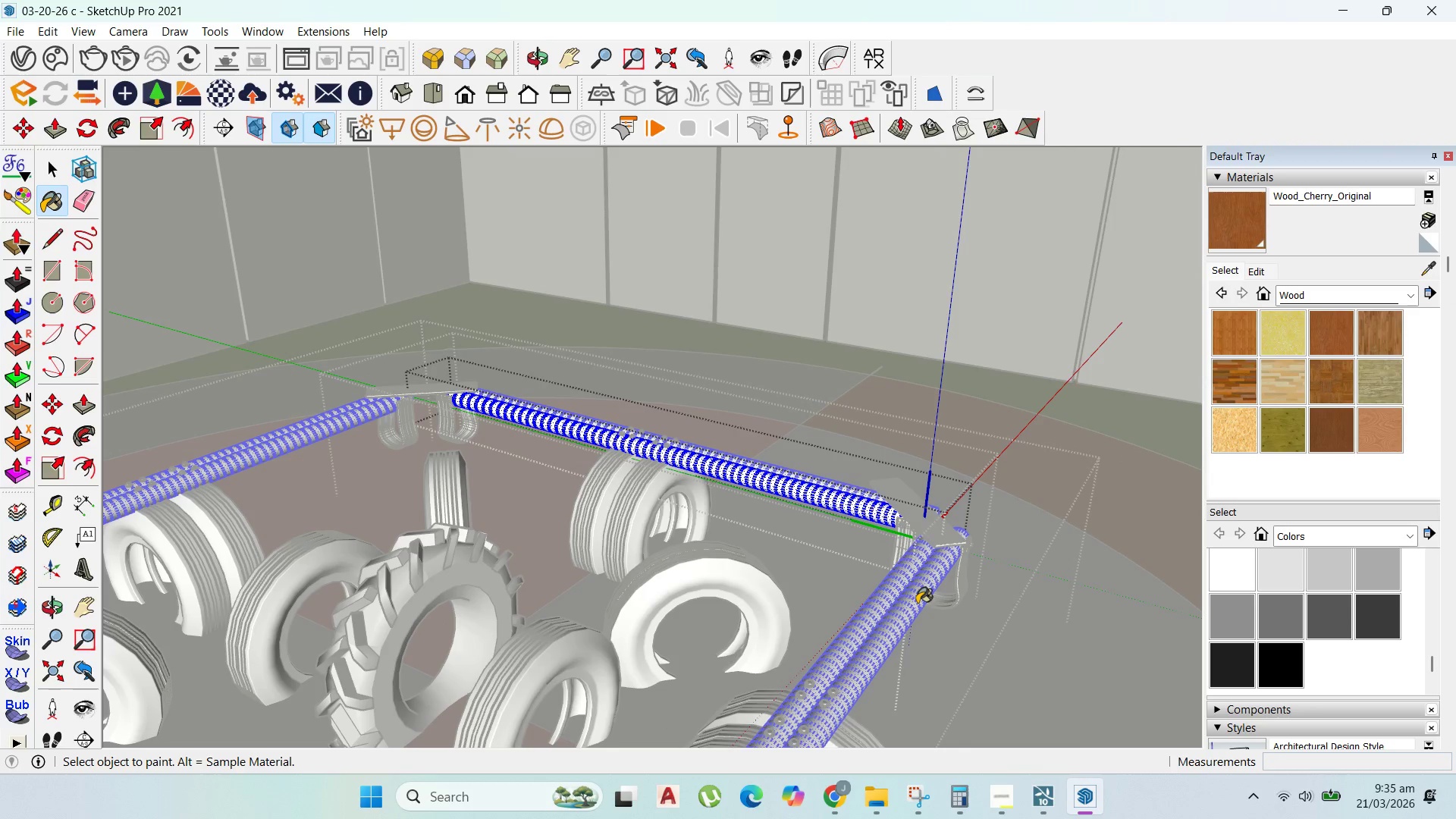 
left_click([918, 605])
 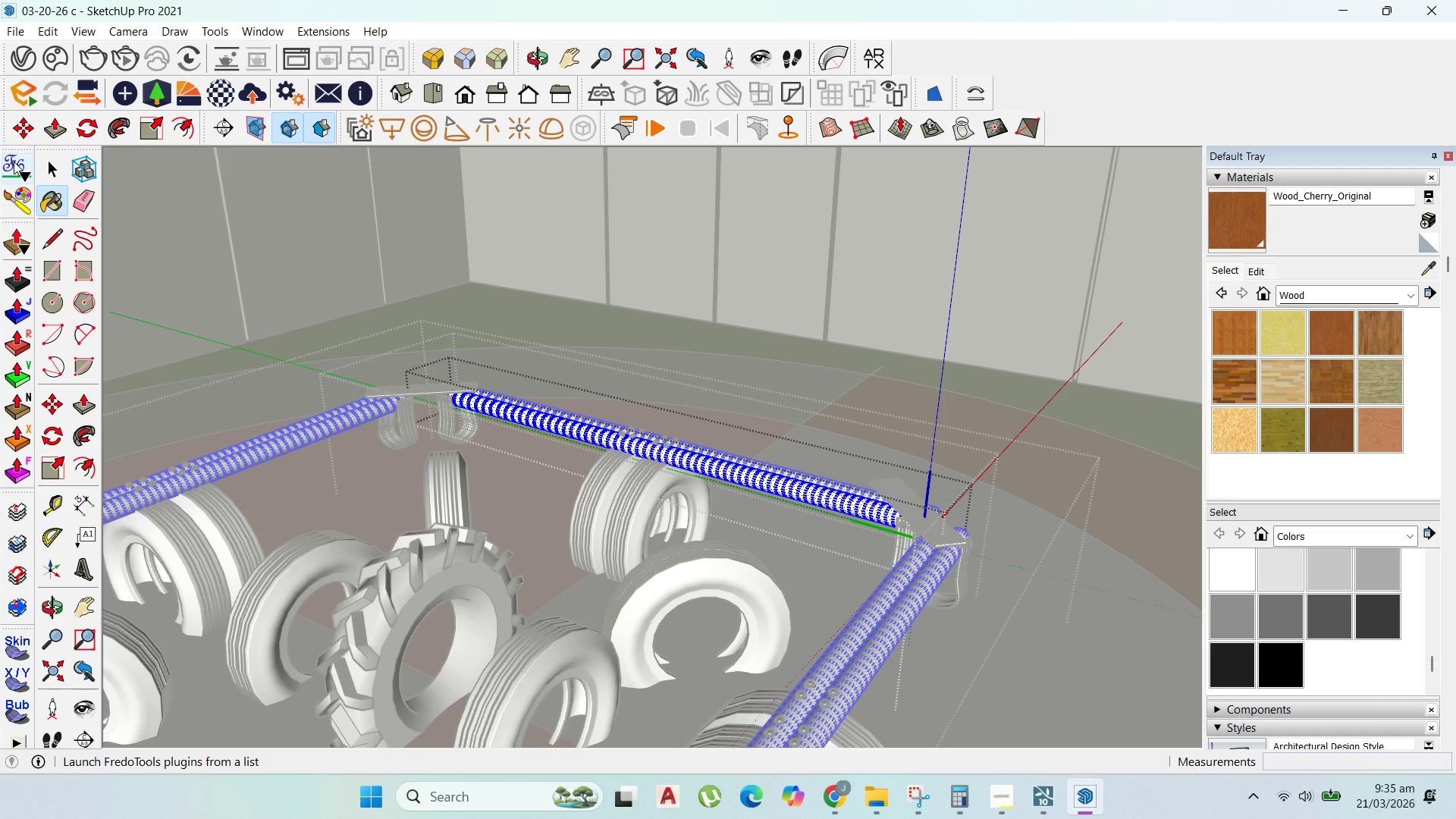 
left_click([47, 161])
 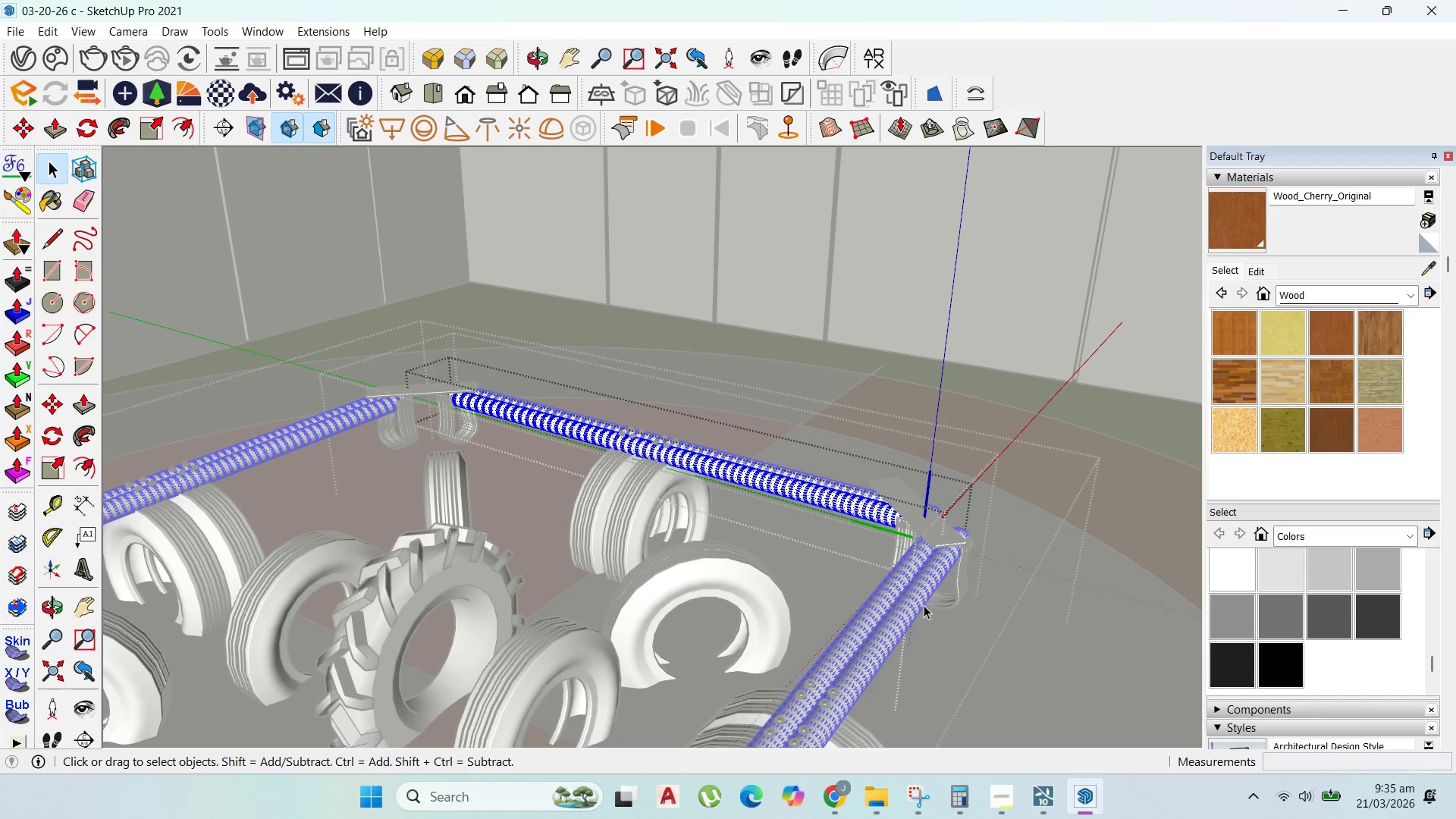 
key(Escape)
 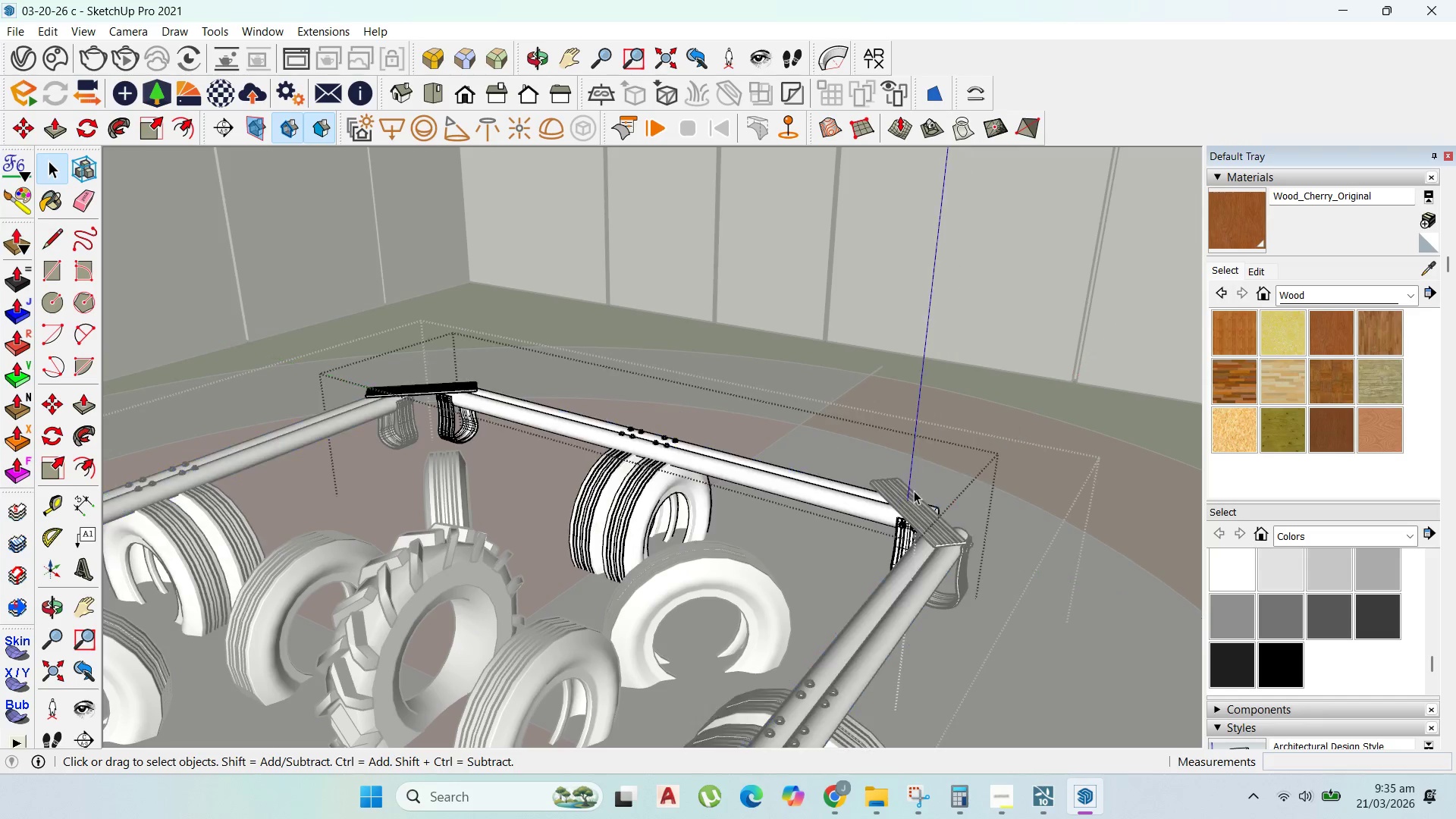 
key(Escape)
 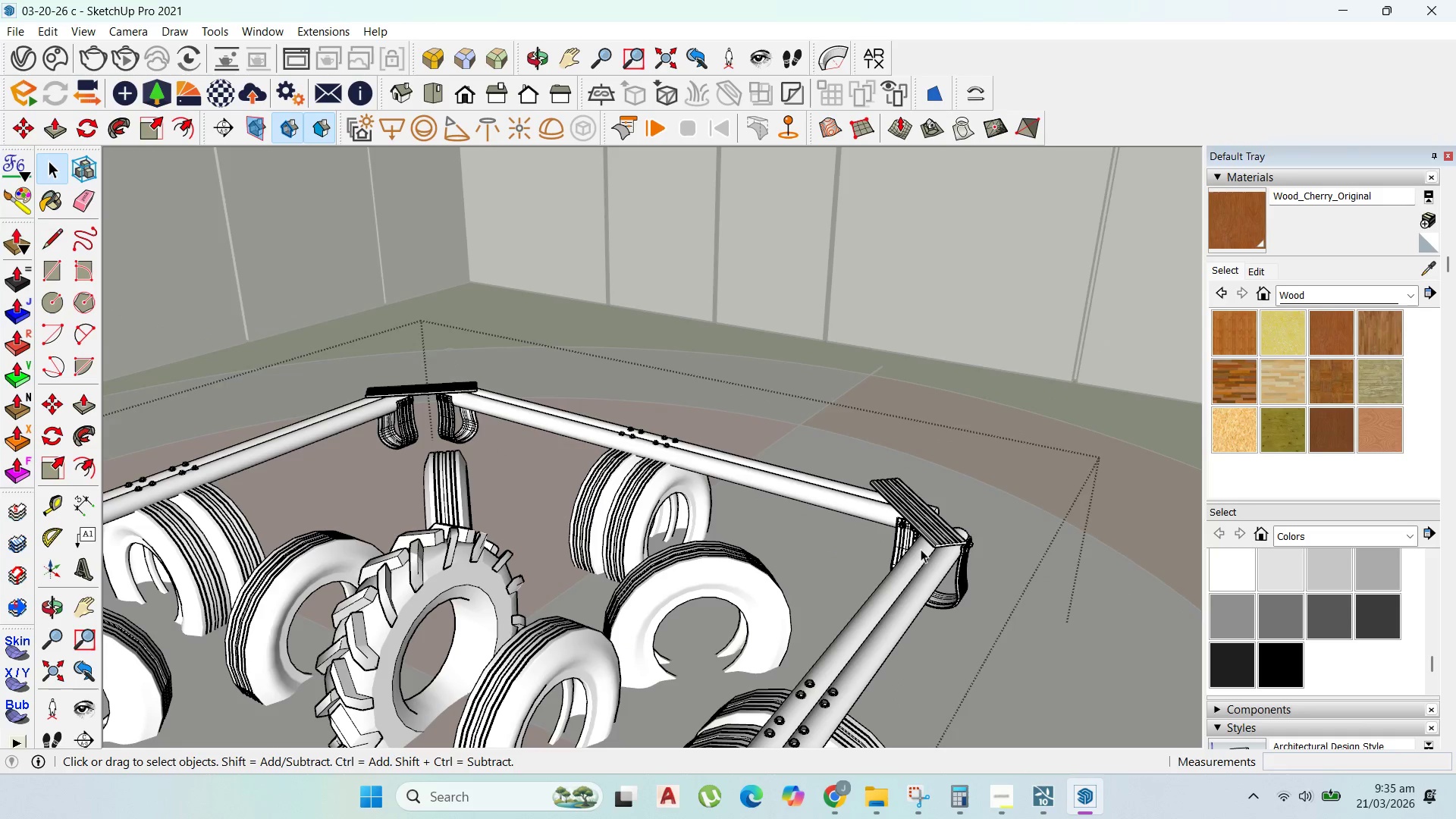 
key(Escape)
 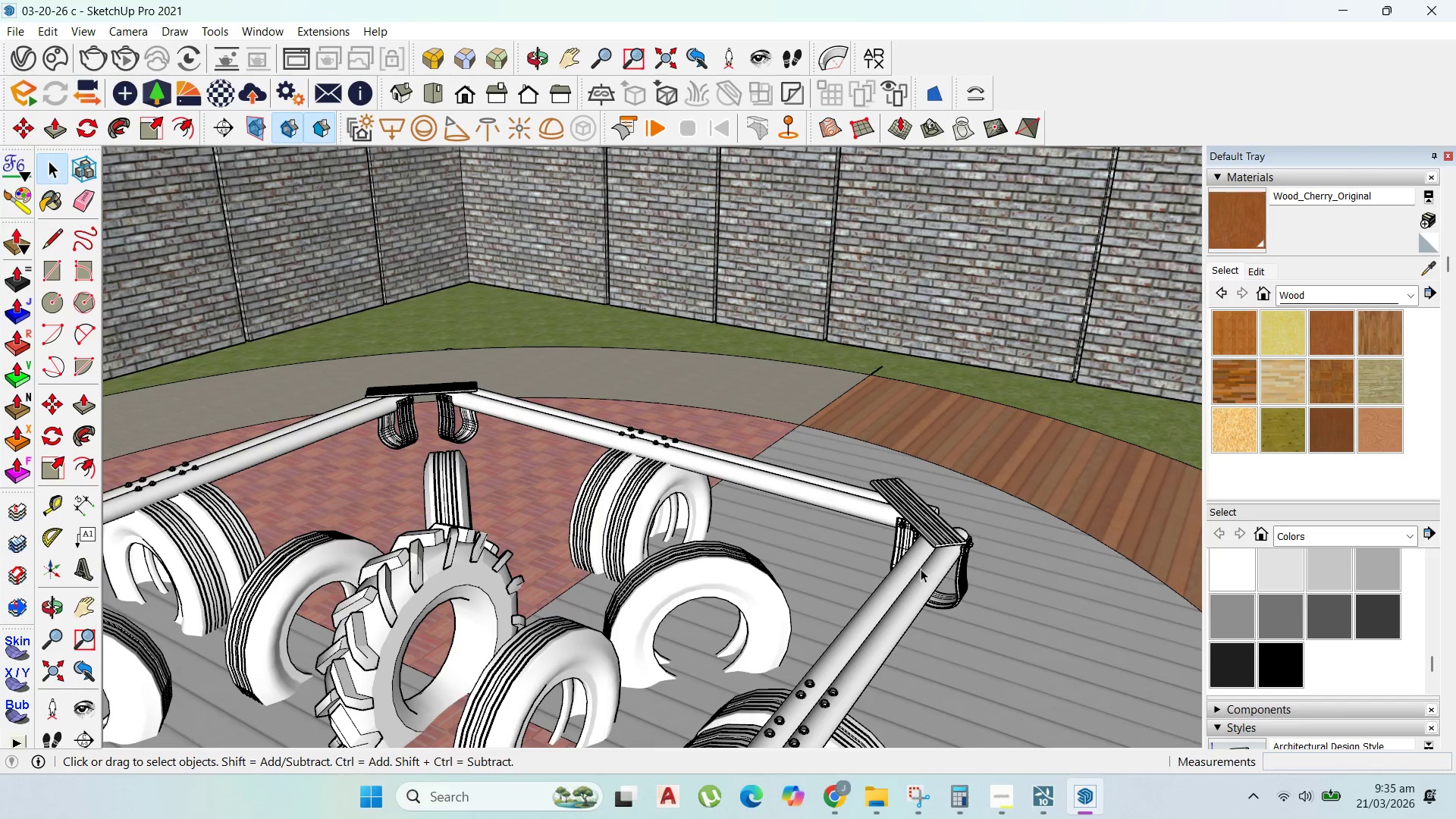 
double_click([921, 569])
 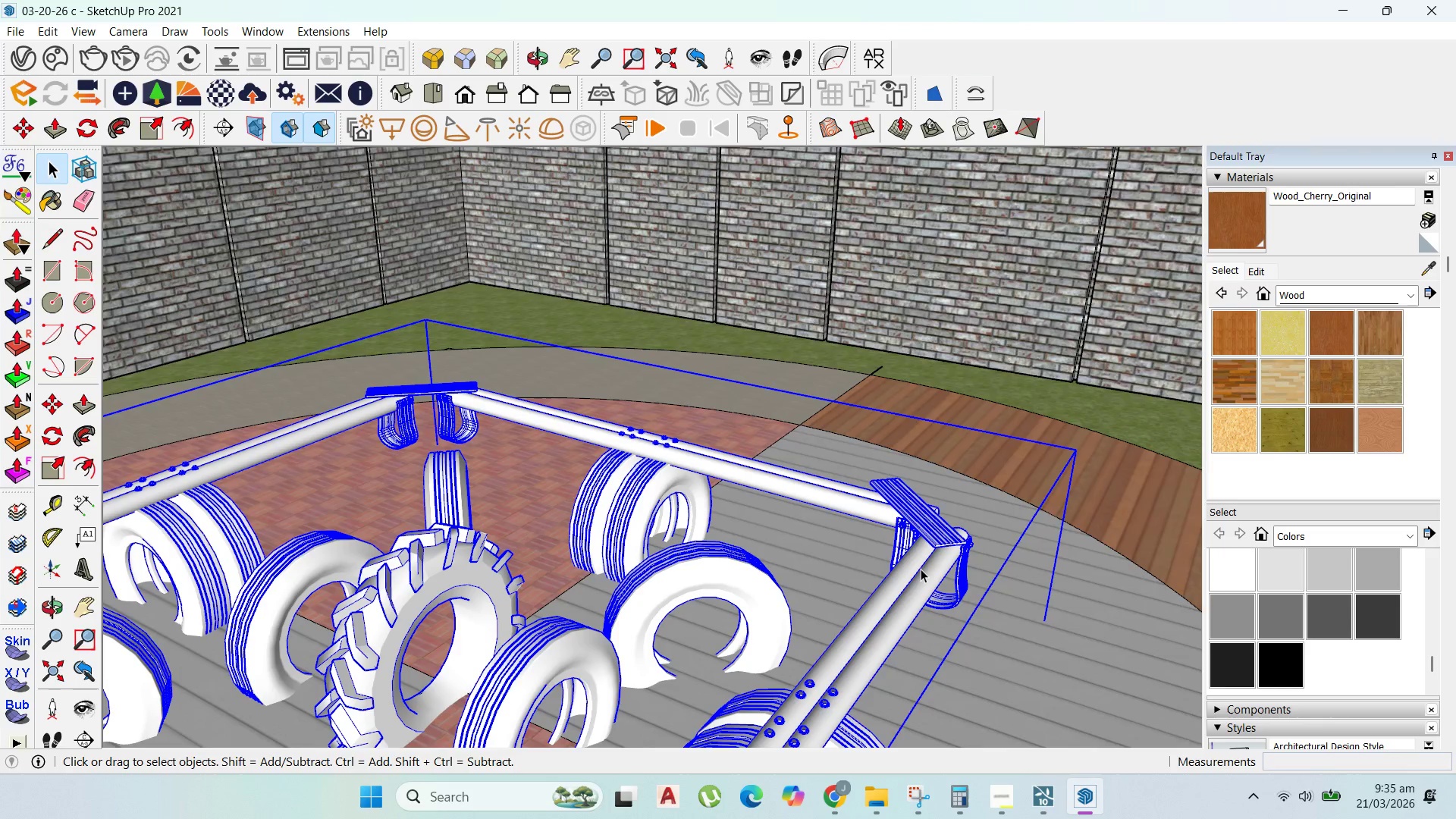 
triple_click([921, 569])
 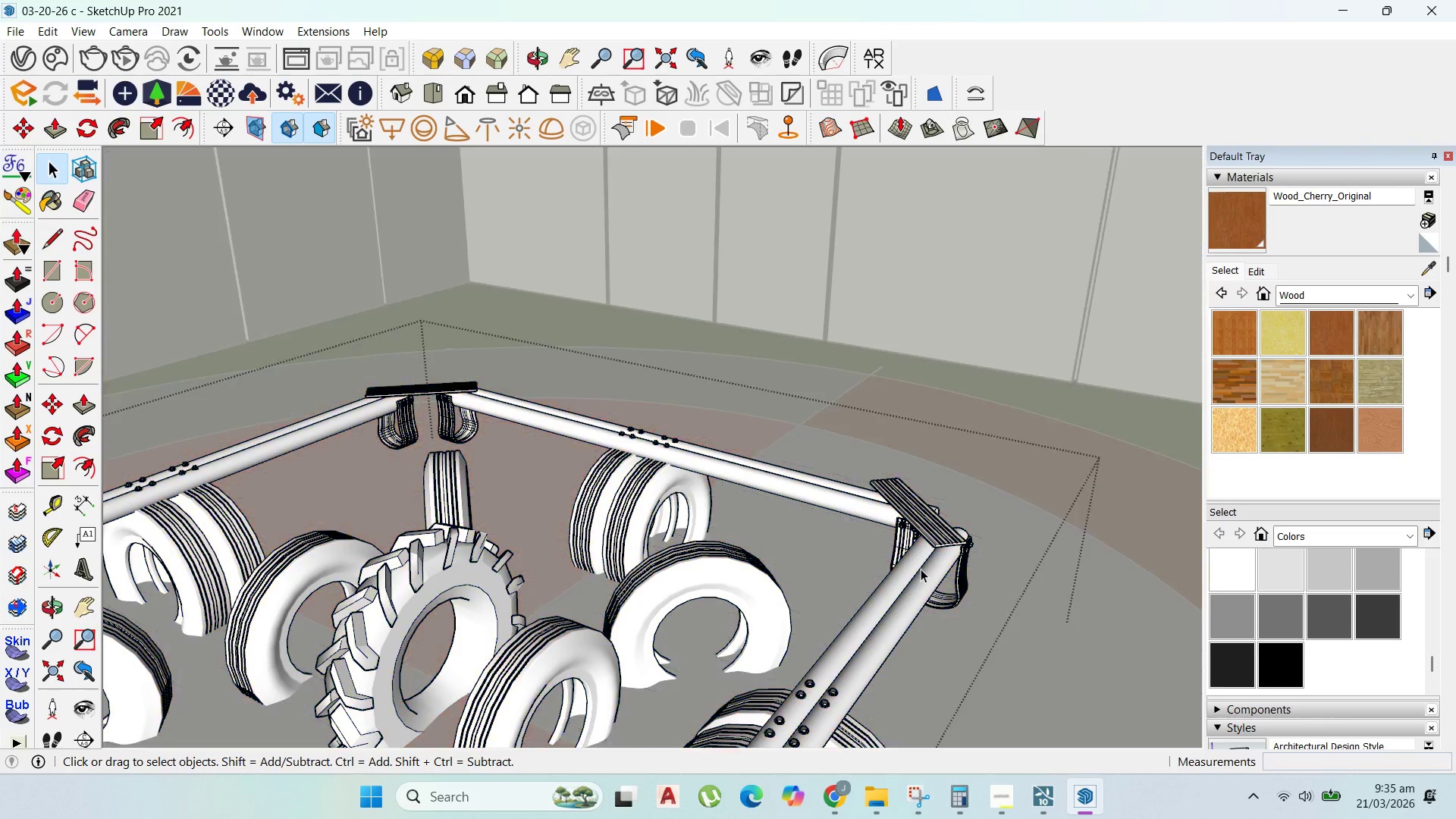 
triple_click([921, 569])
 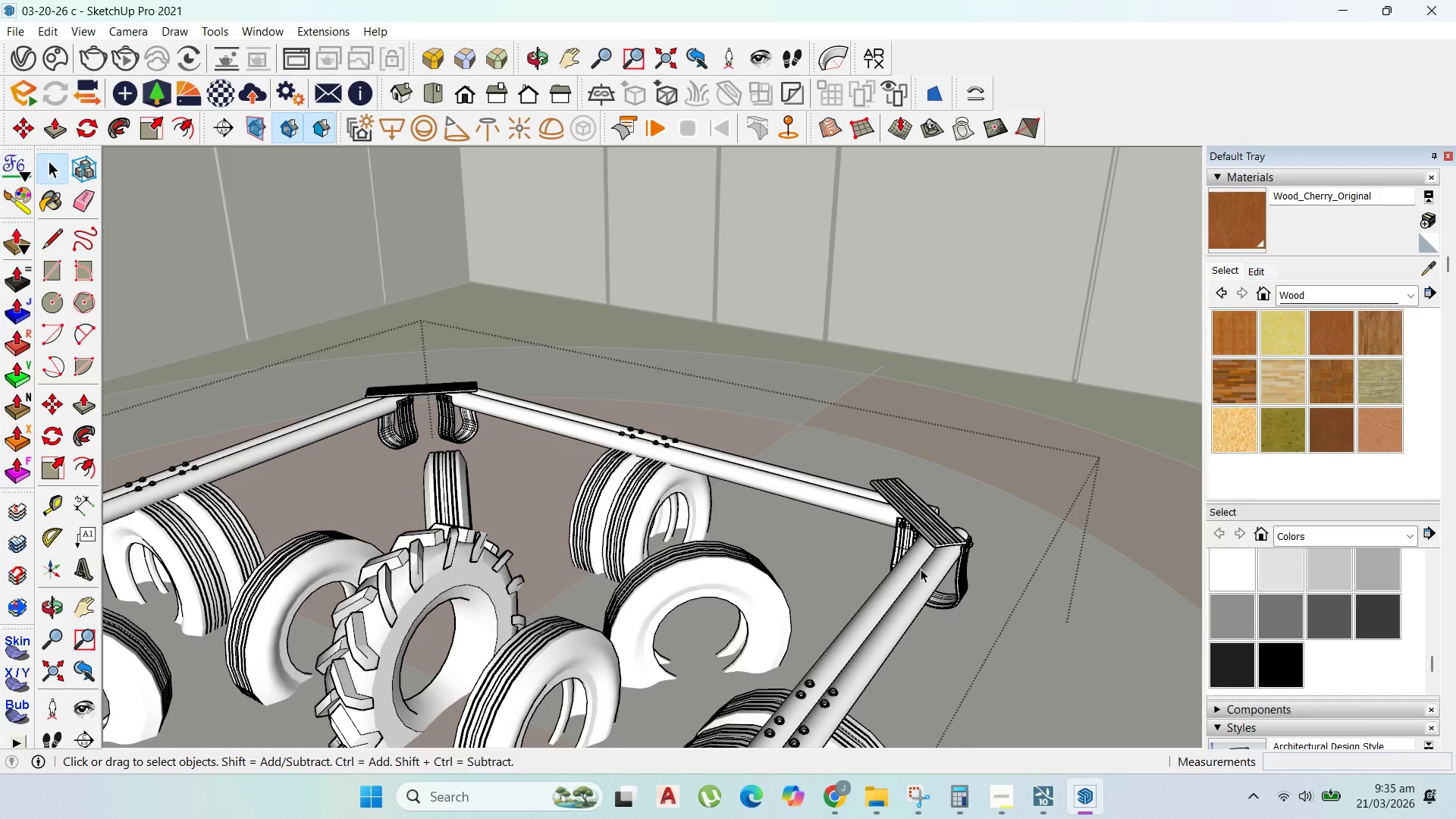 
triple_click([921, 569])
 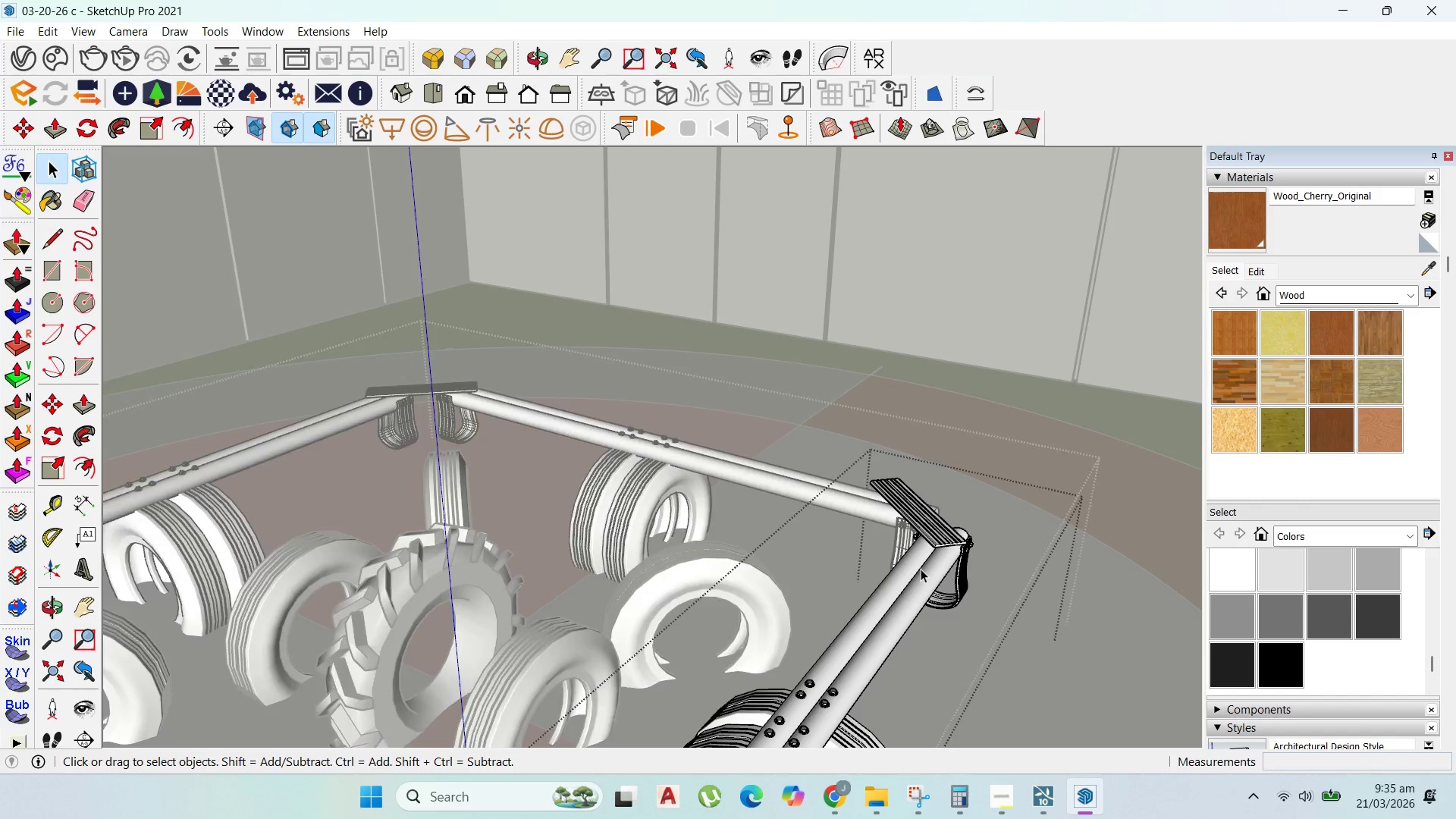 
triple_click([921, 569])
 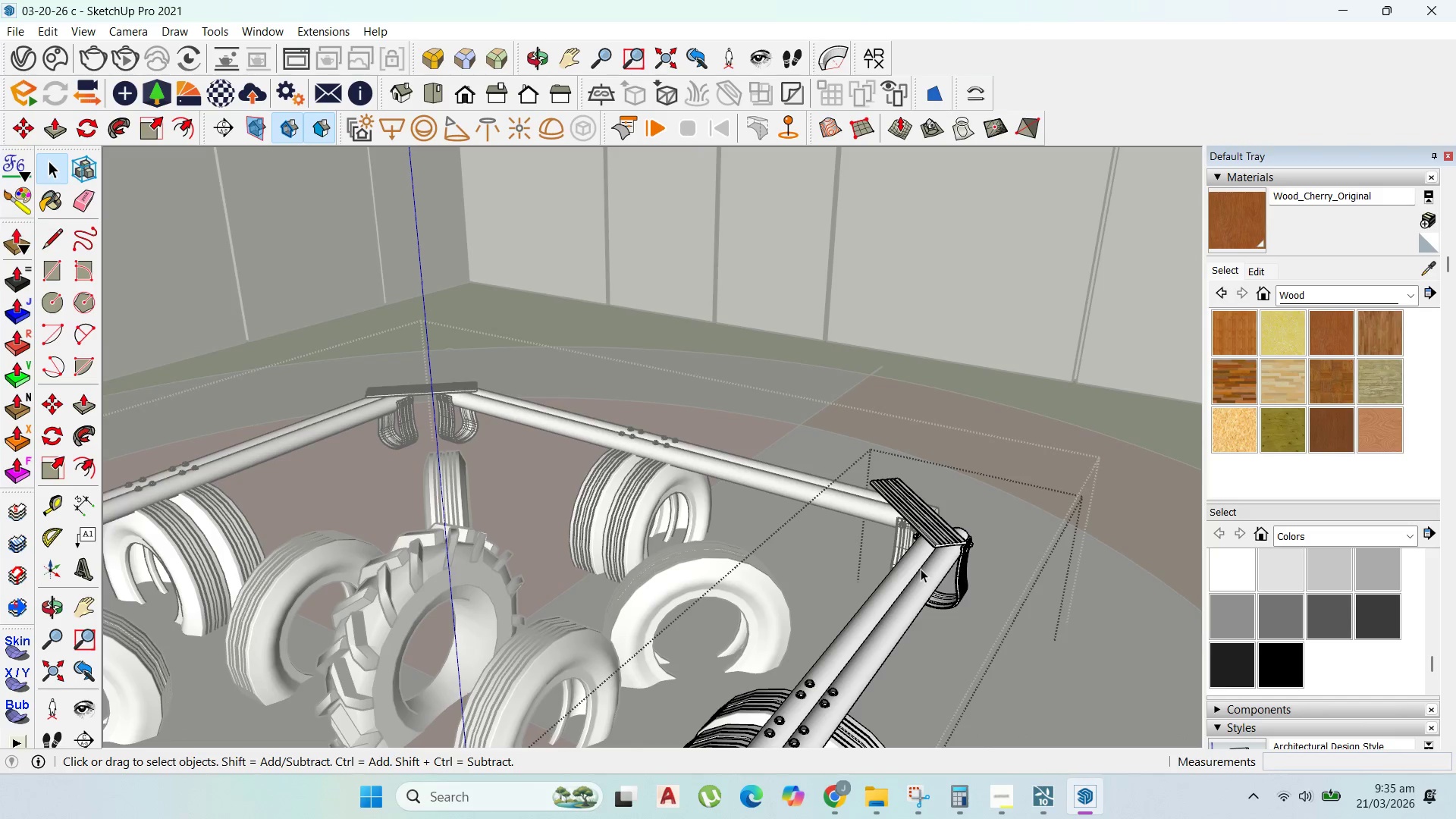 
triple_click([921, 569])
 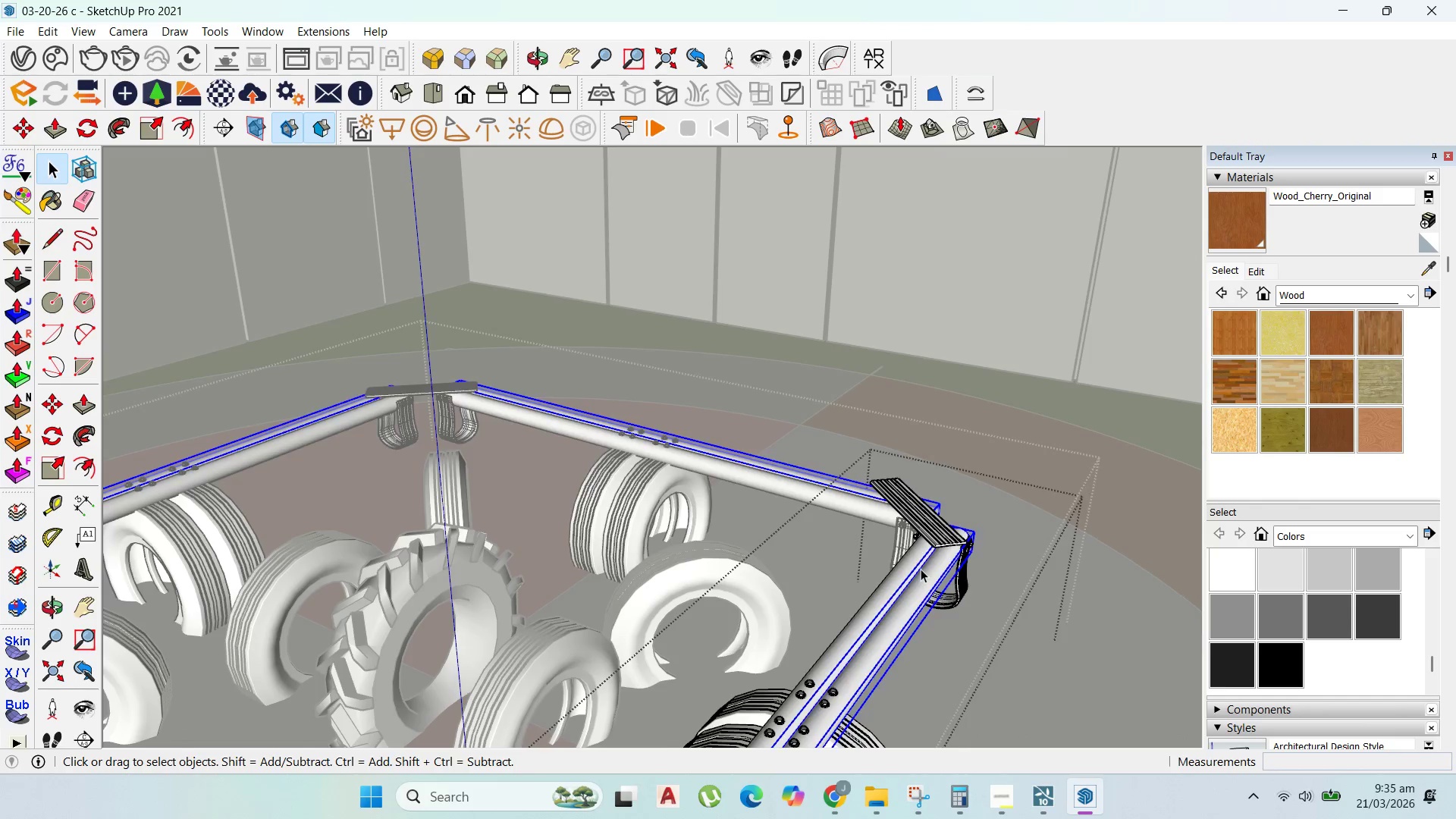 
triple_click([921, 569])
 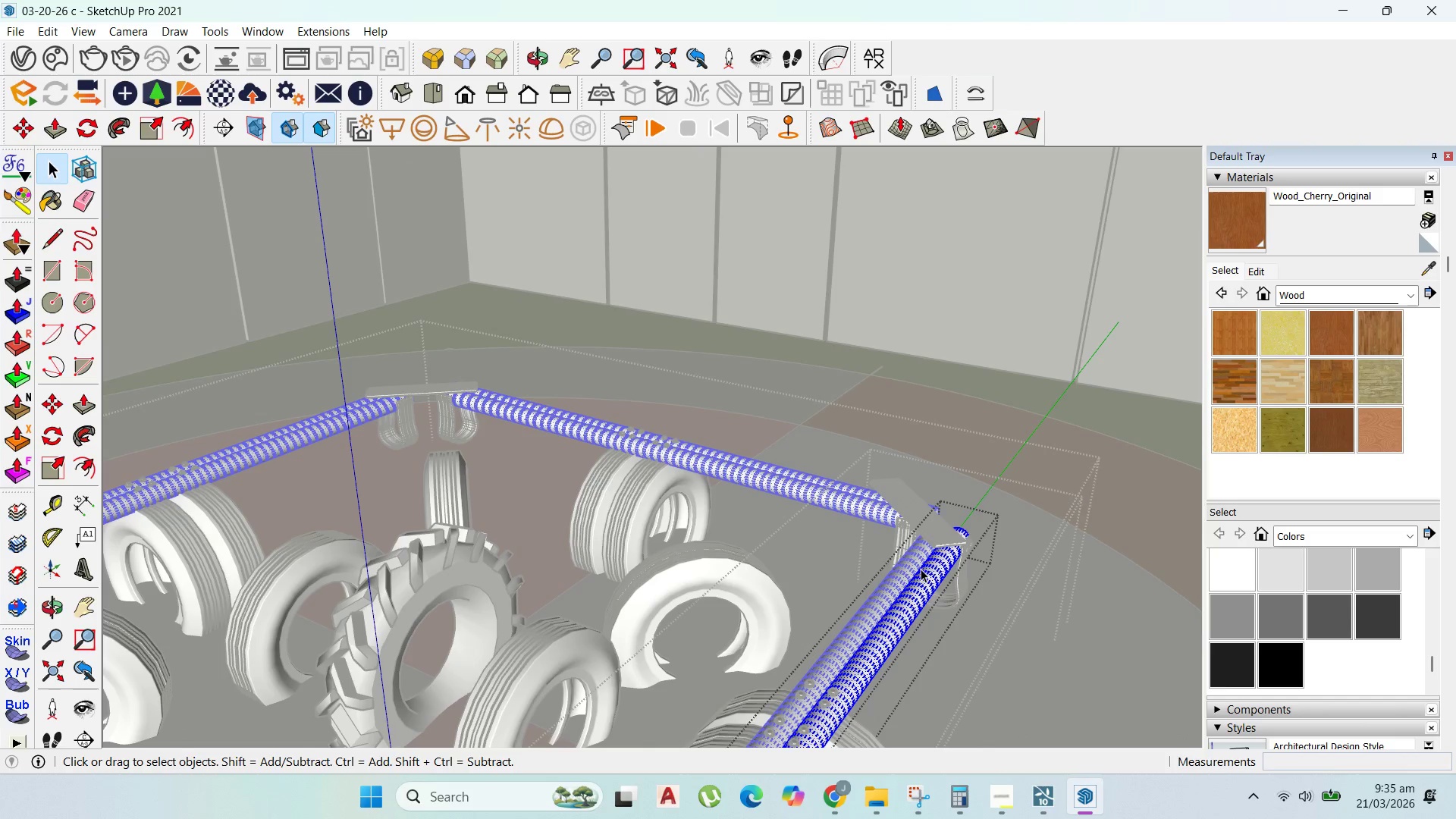 
triple_click([921, 569])
 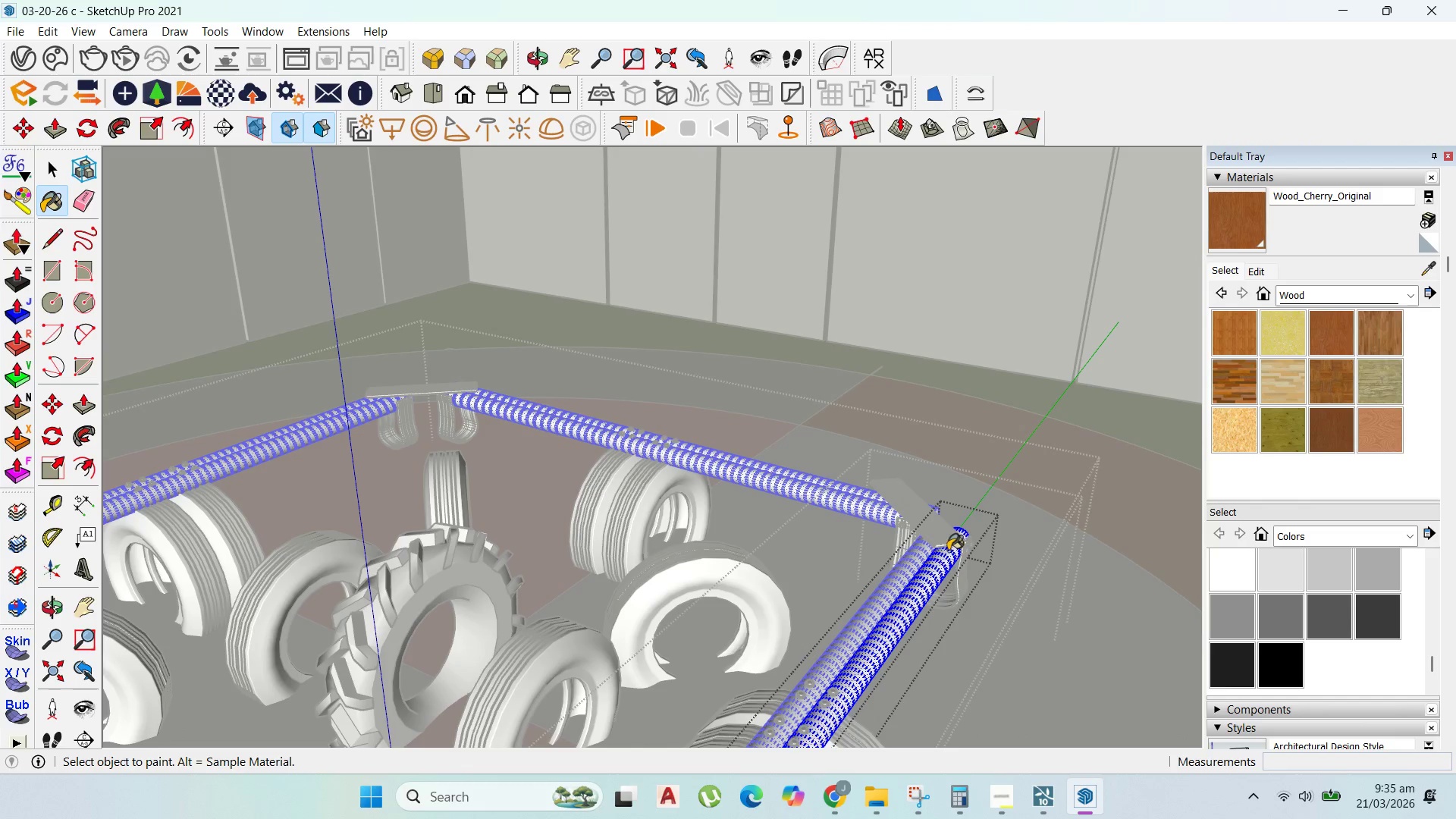 
left_click_drag(start_coordinate=[925, 611], to_coordinate=[920, 612])
 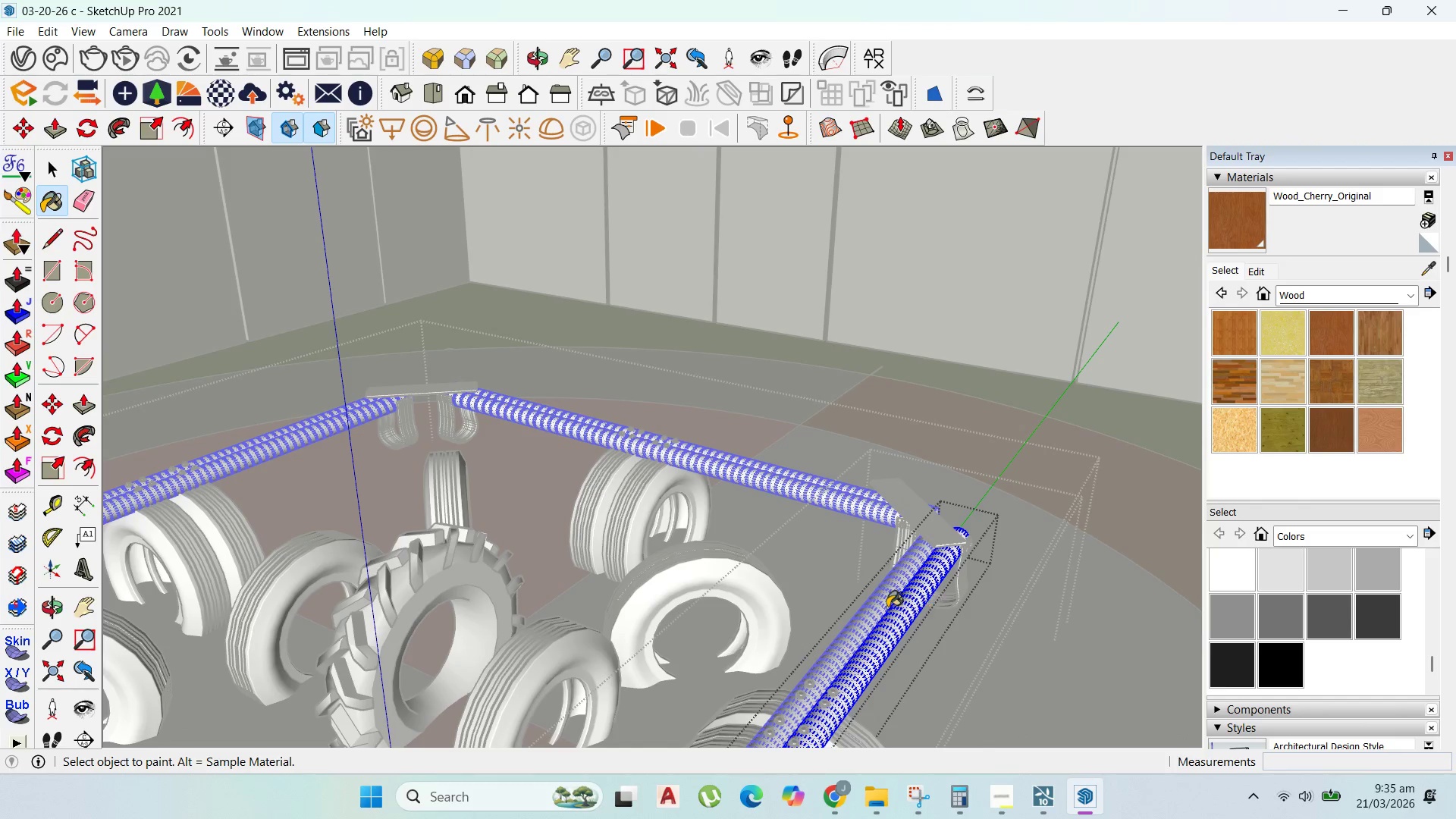 
double_click([887, 607])
 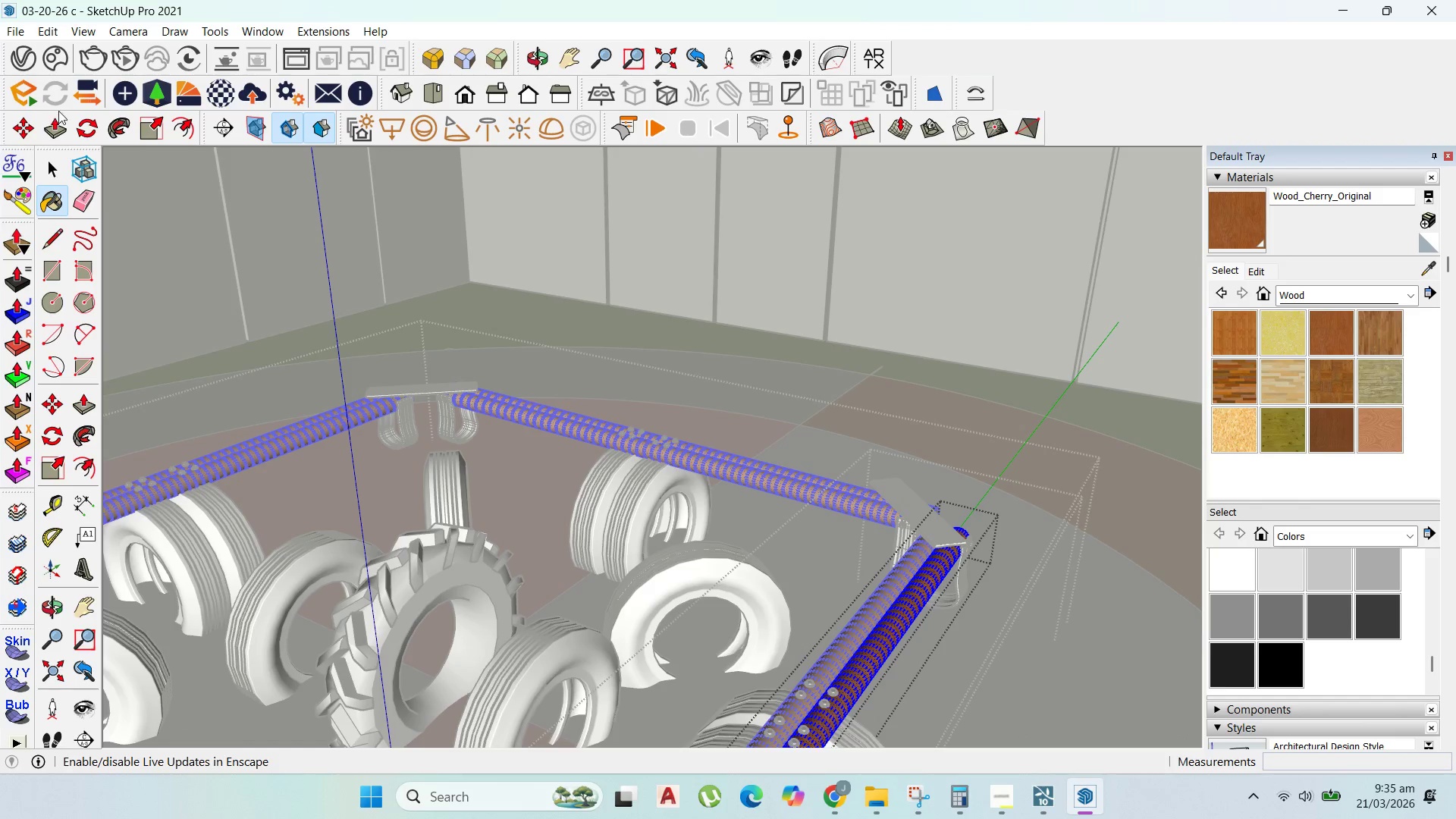 
left_click([59, 172])
 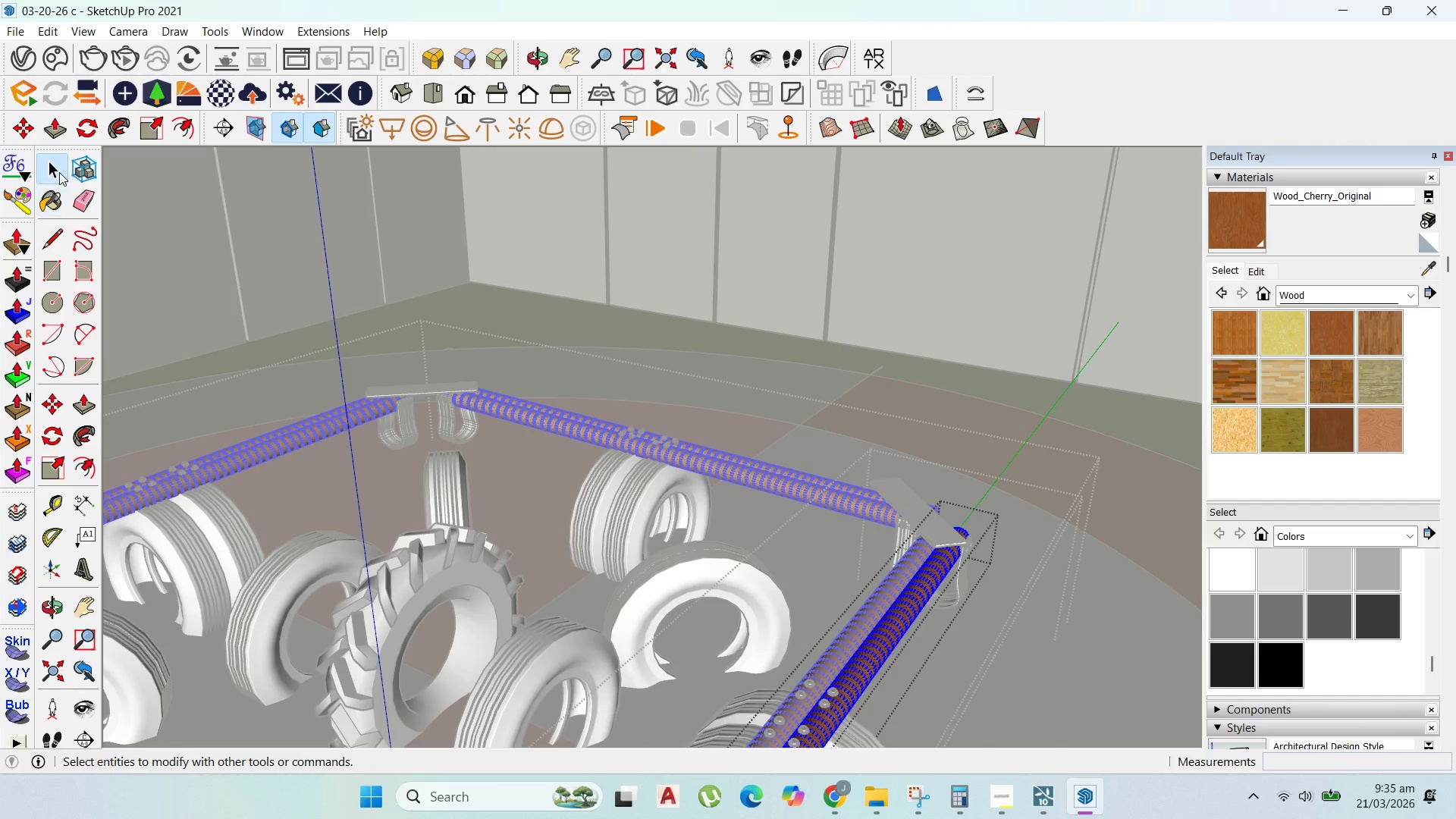 
key(Escape)
 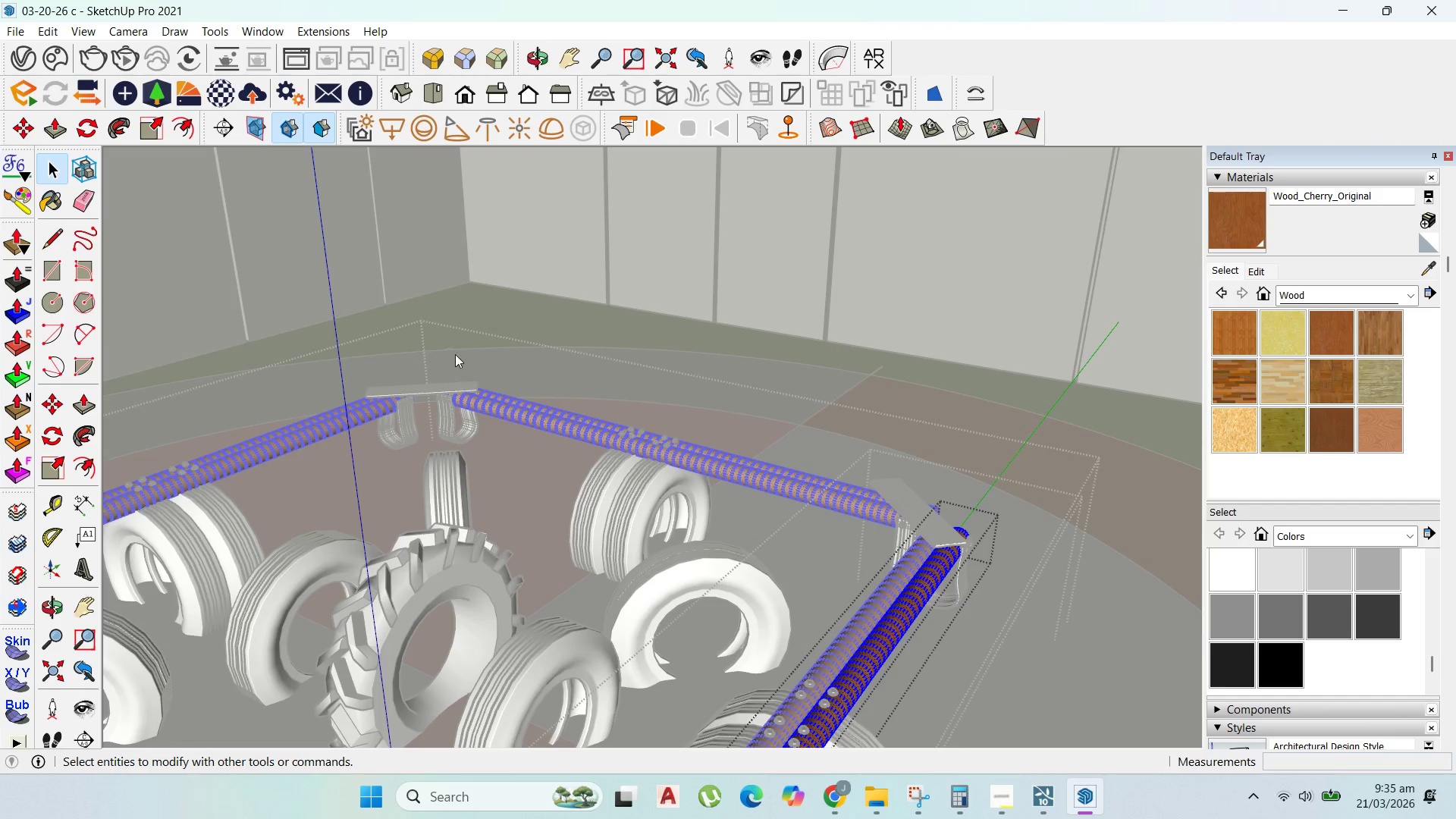 
key(Escape)
 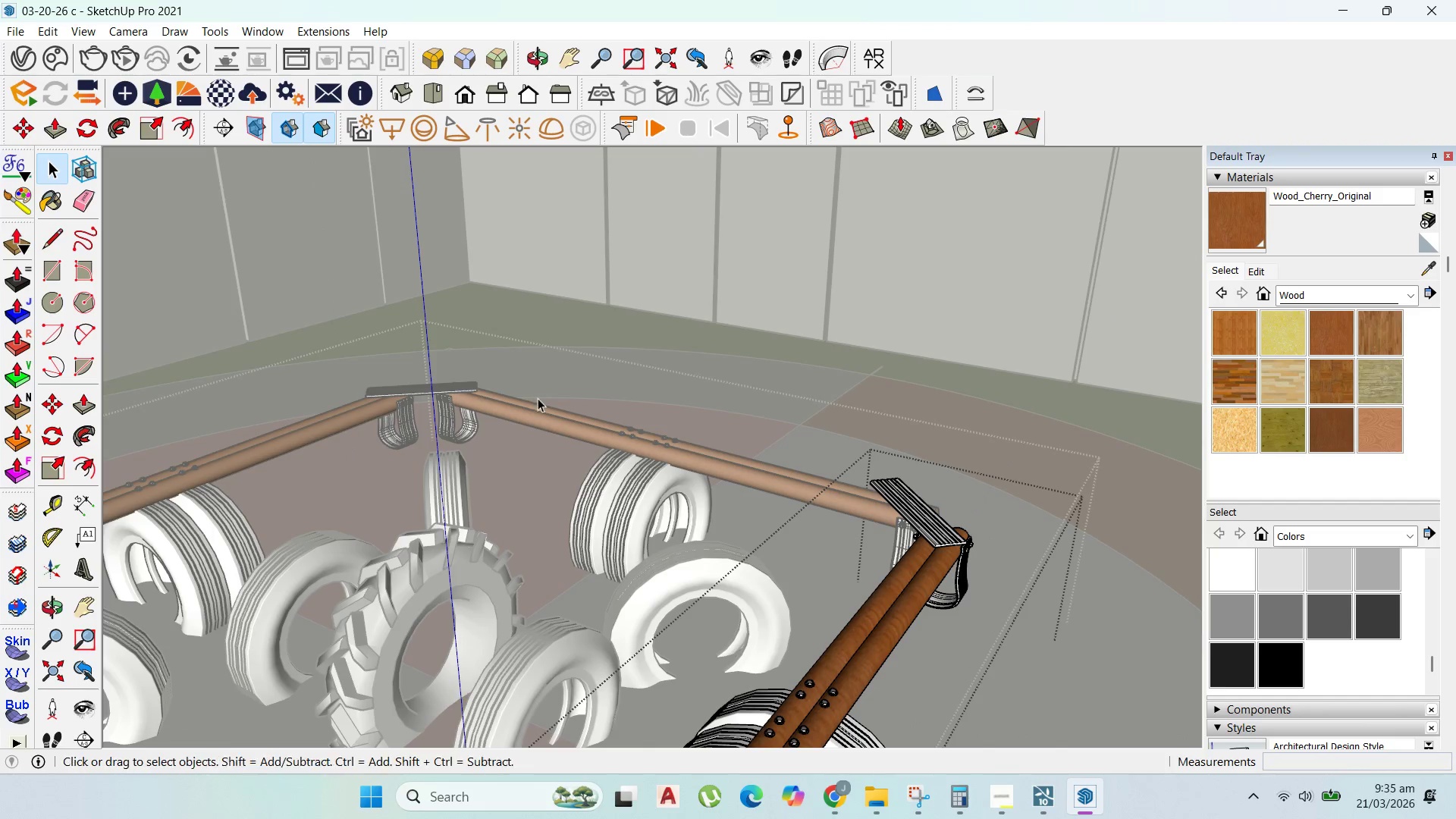 
key(Escape)
 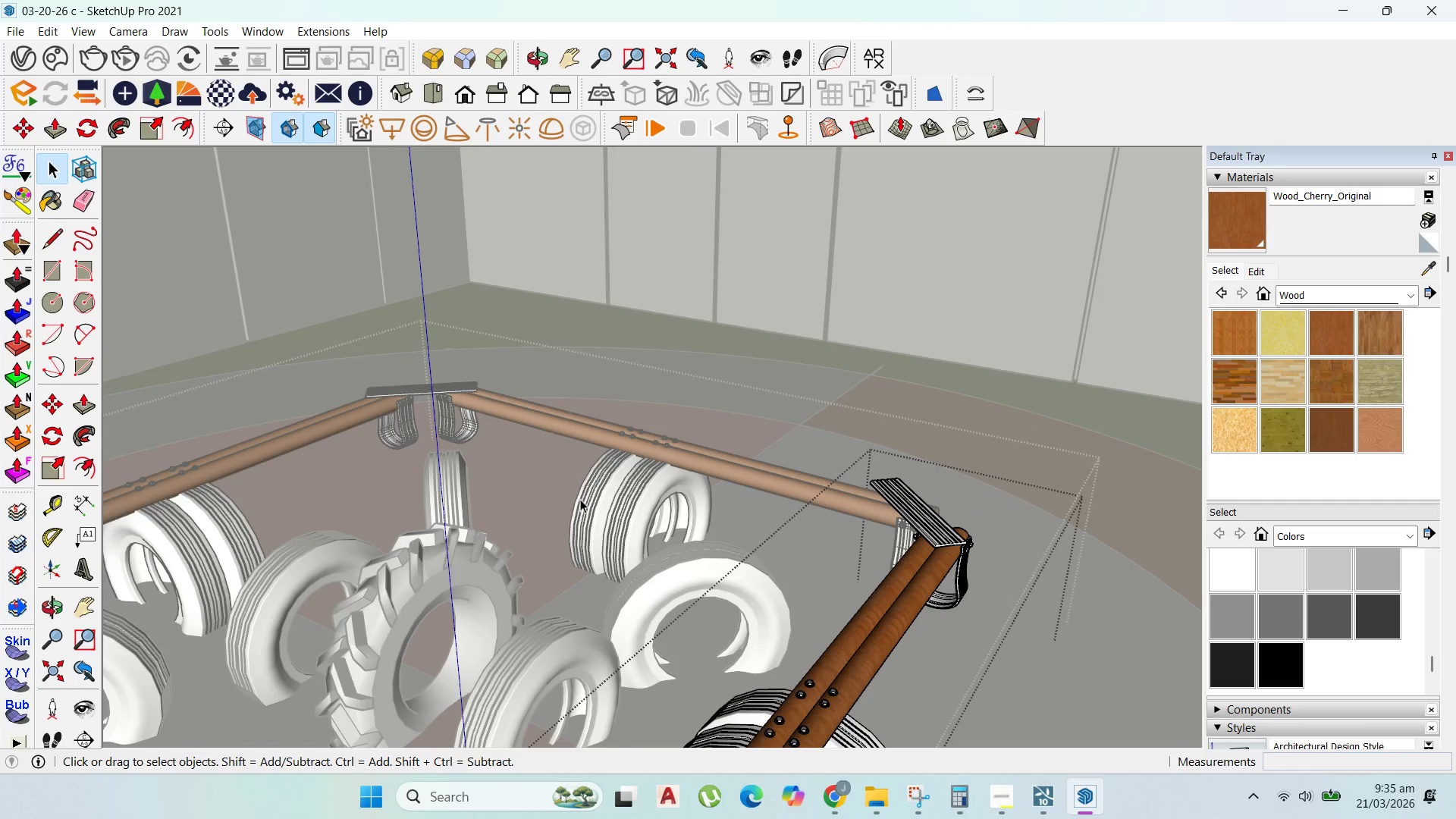 
key(Escape)
 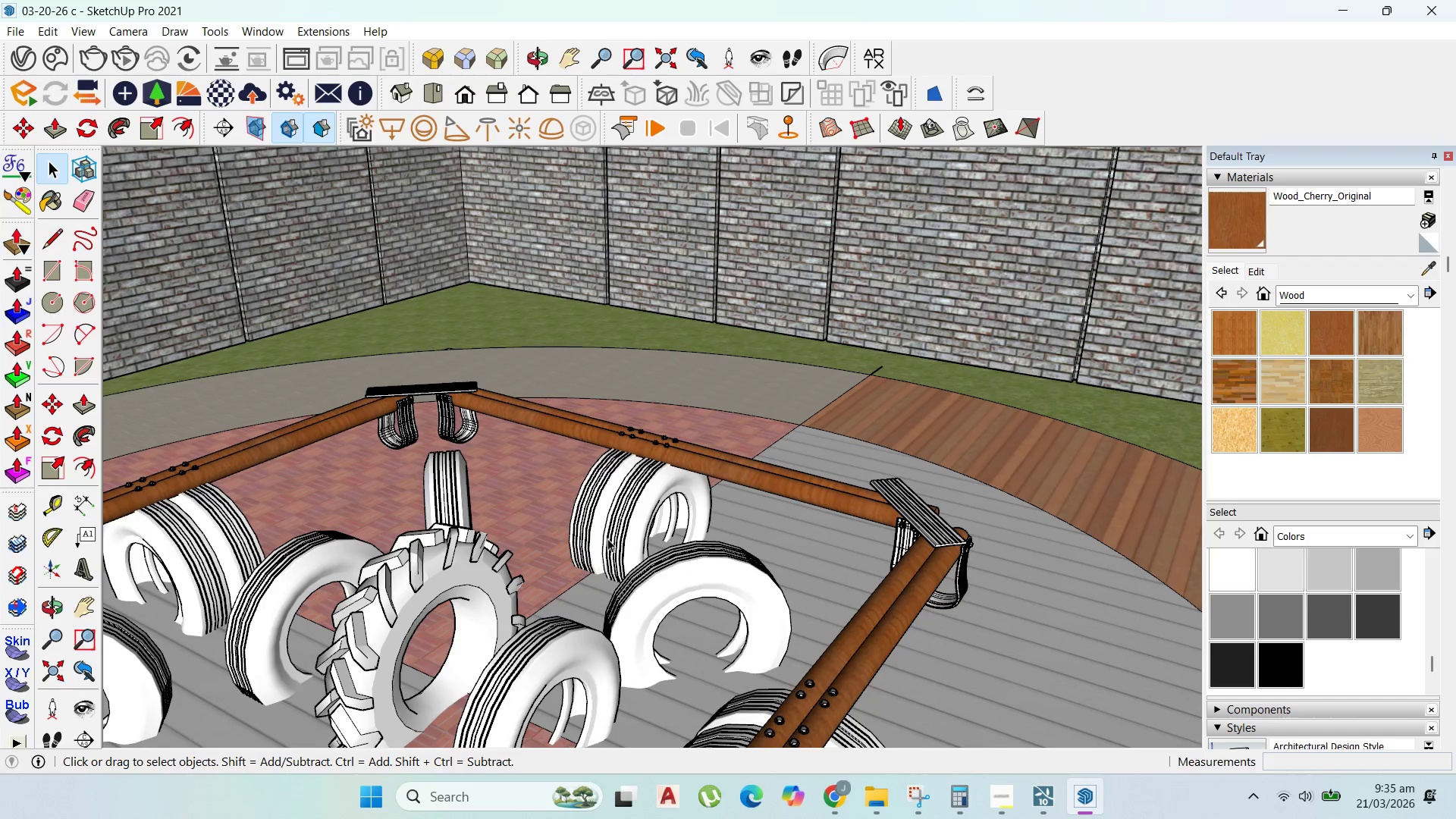 
key(Escape)
 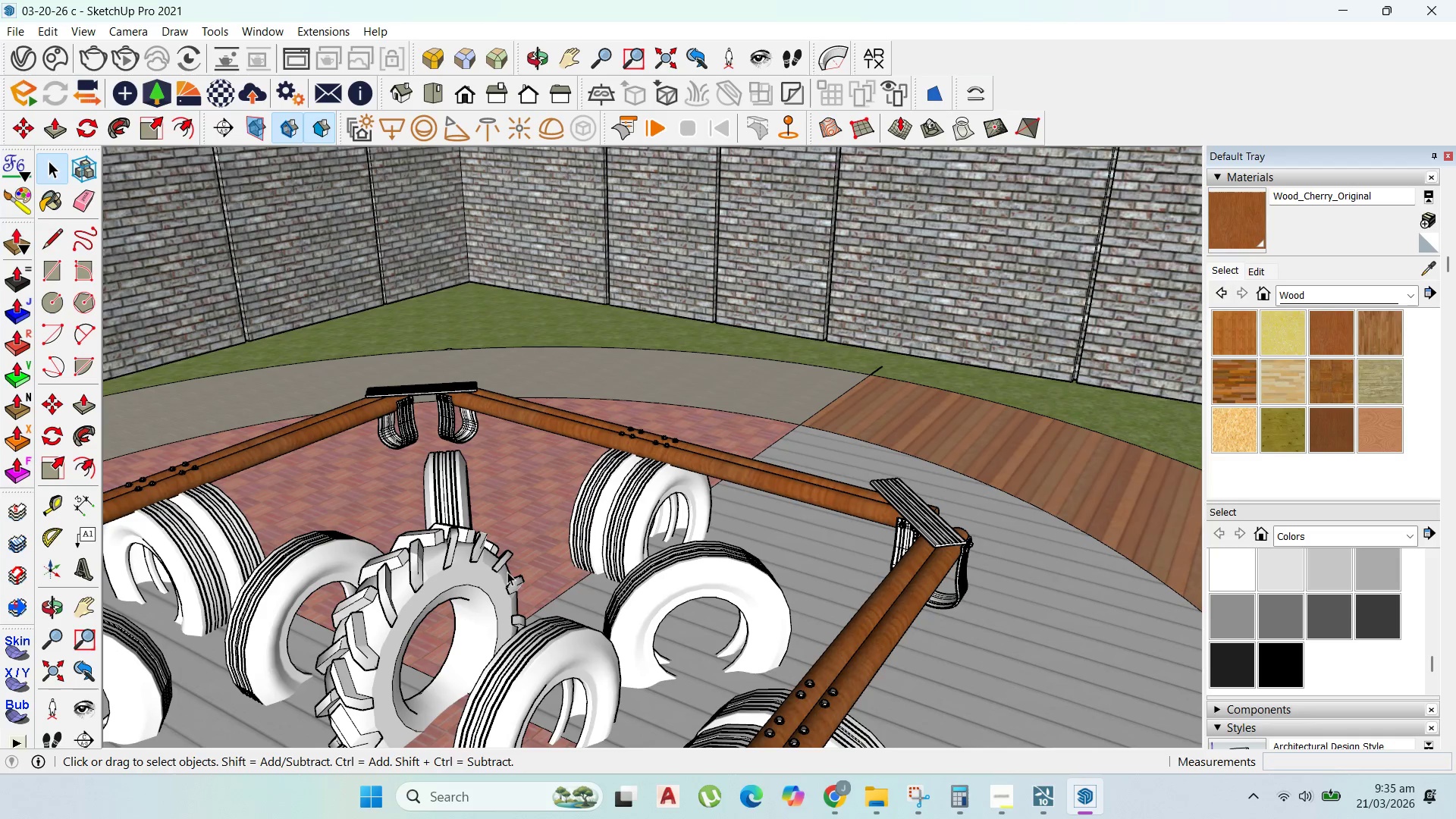 
double_click([507, 572])
 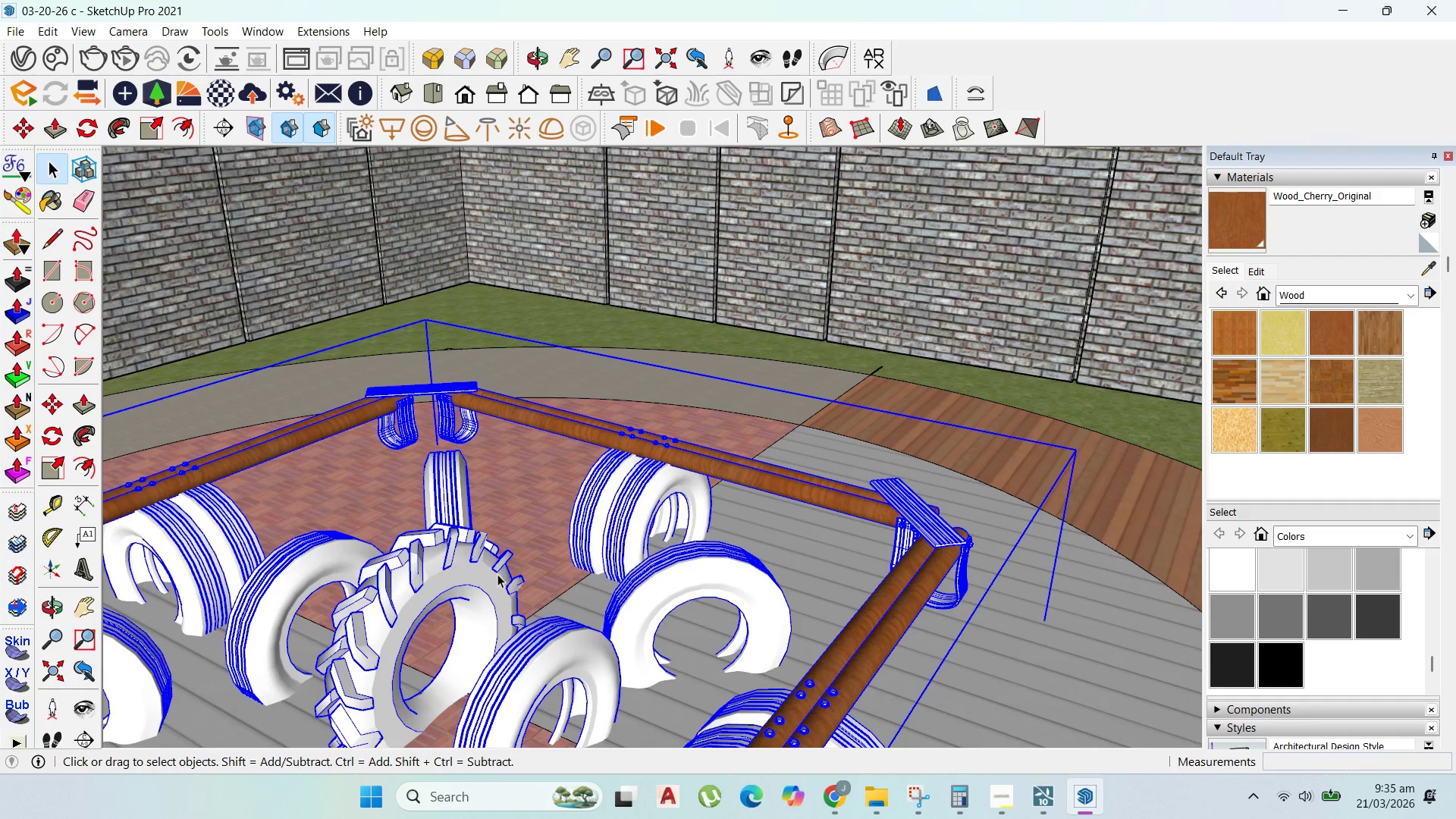 
triple_click([497, 574])
 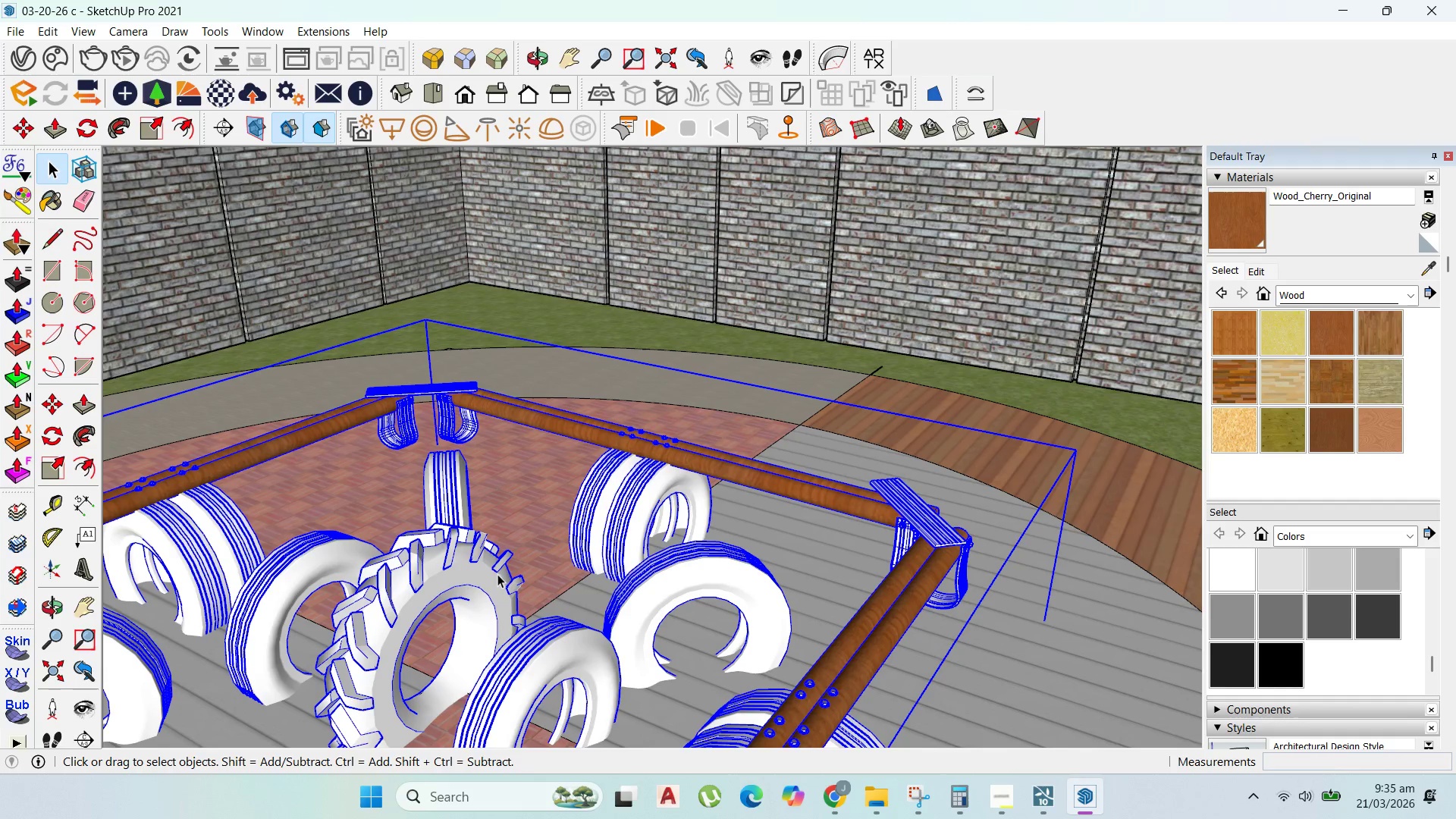 
triple_click([497, 574])
 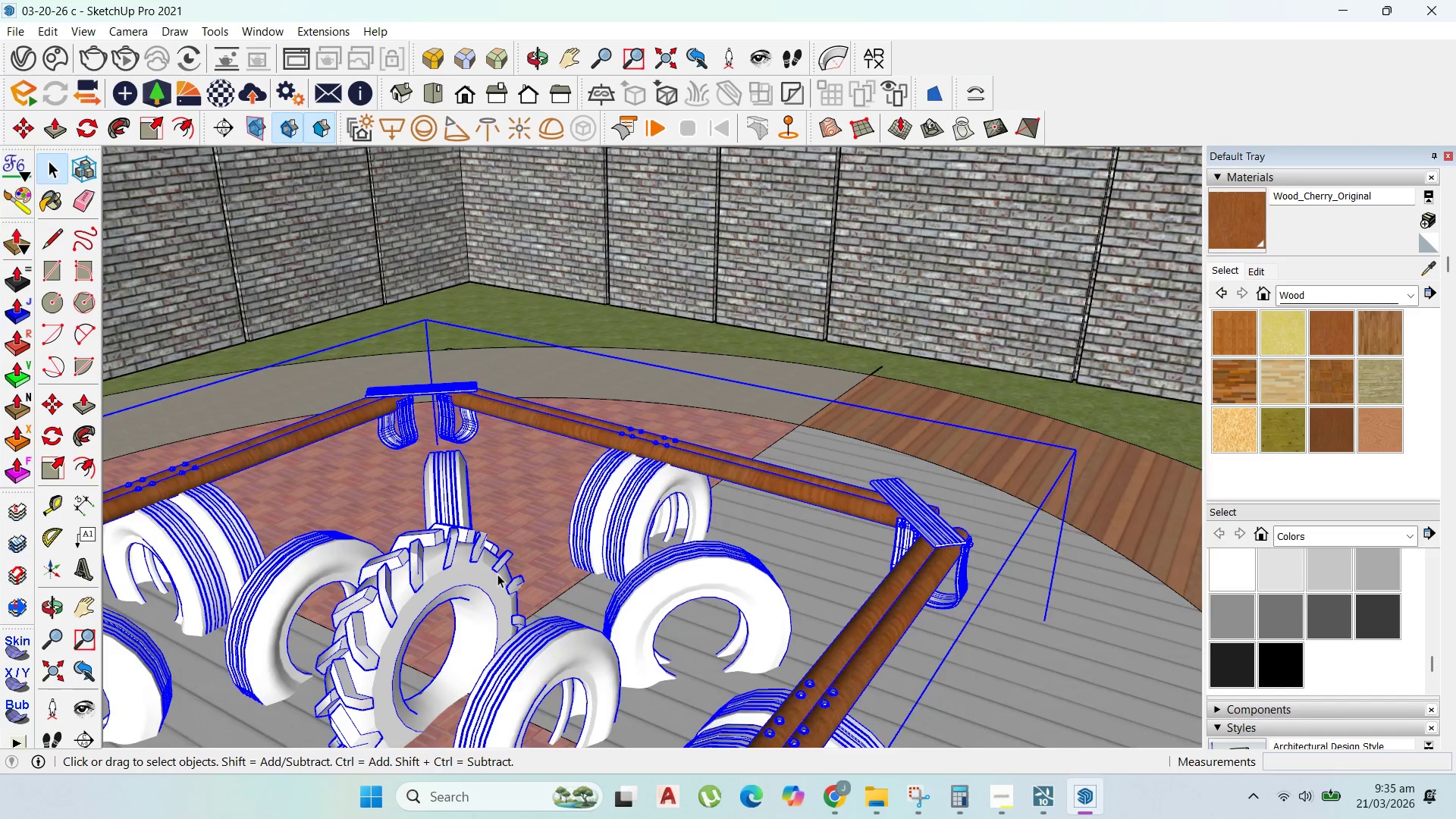 
triple_click([497, 574])
 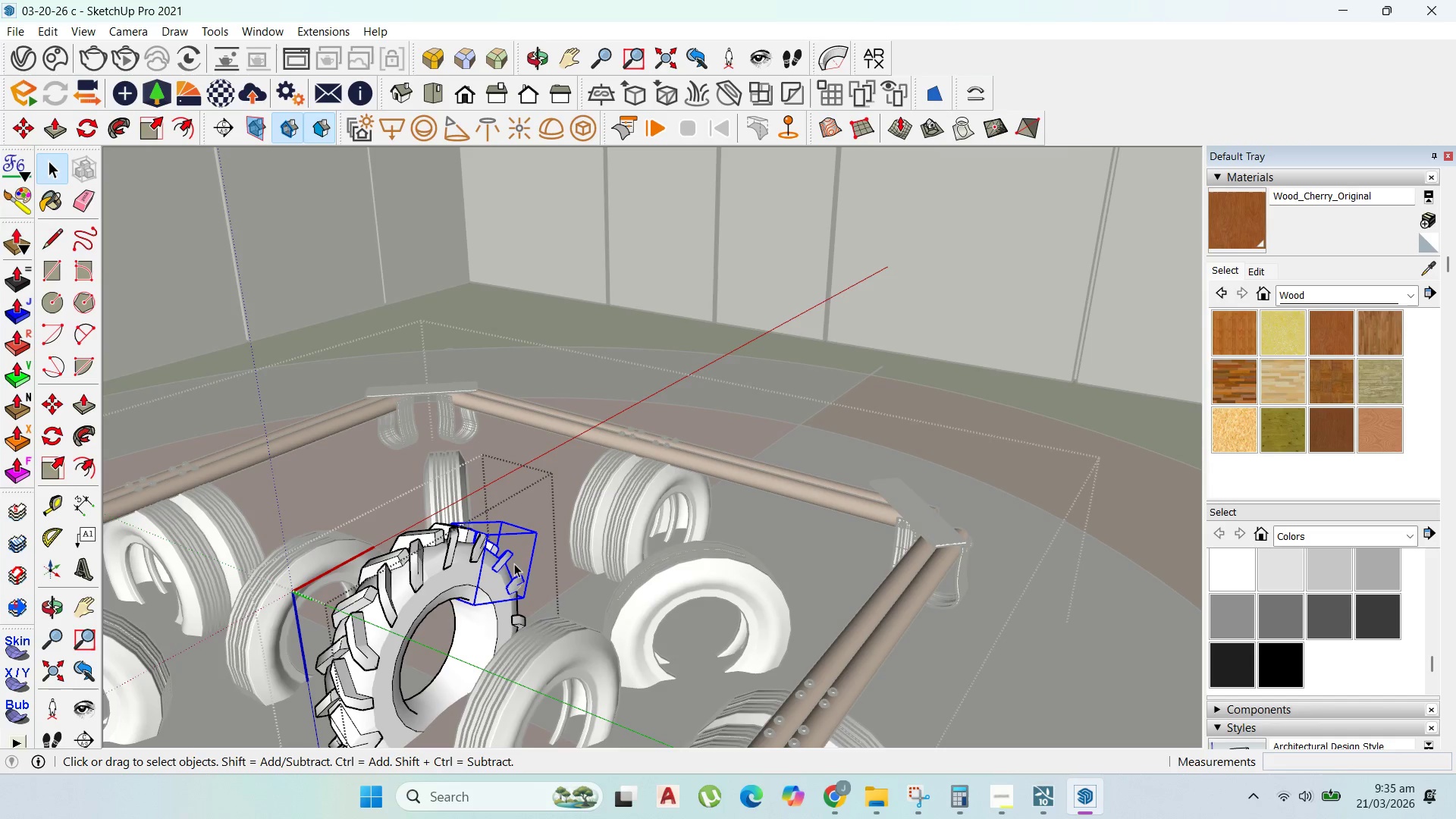 
key(Escape)
 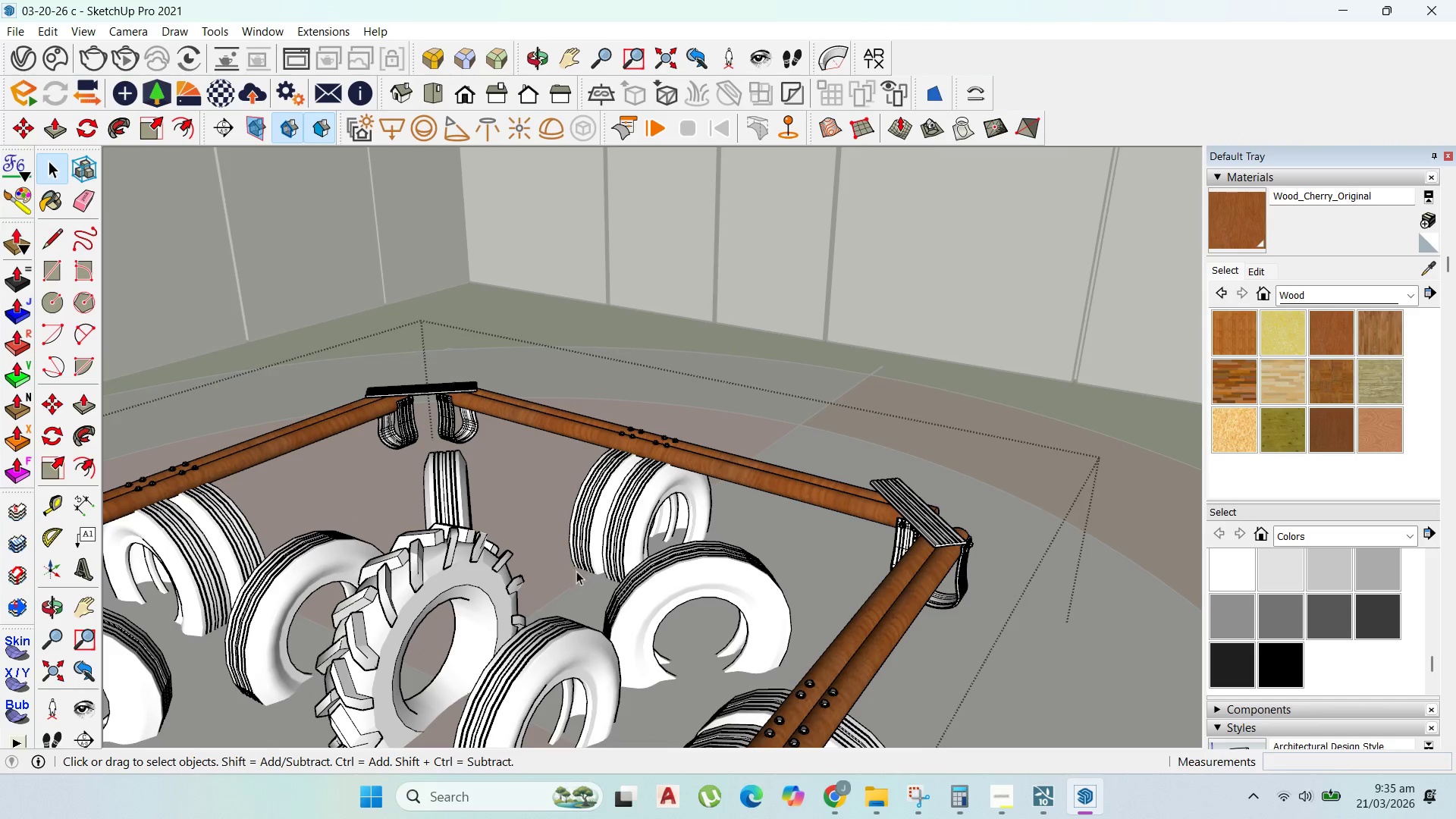 
left_click([477, 575])
 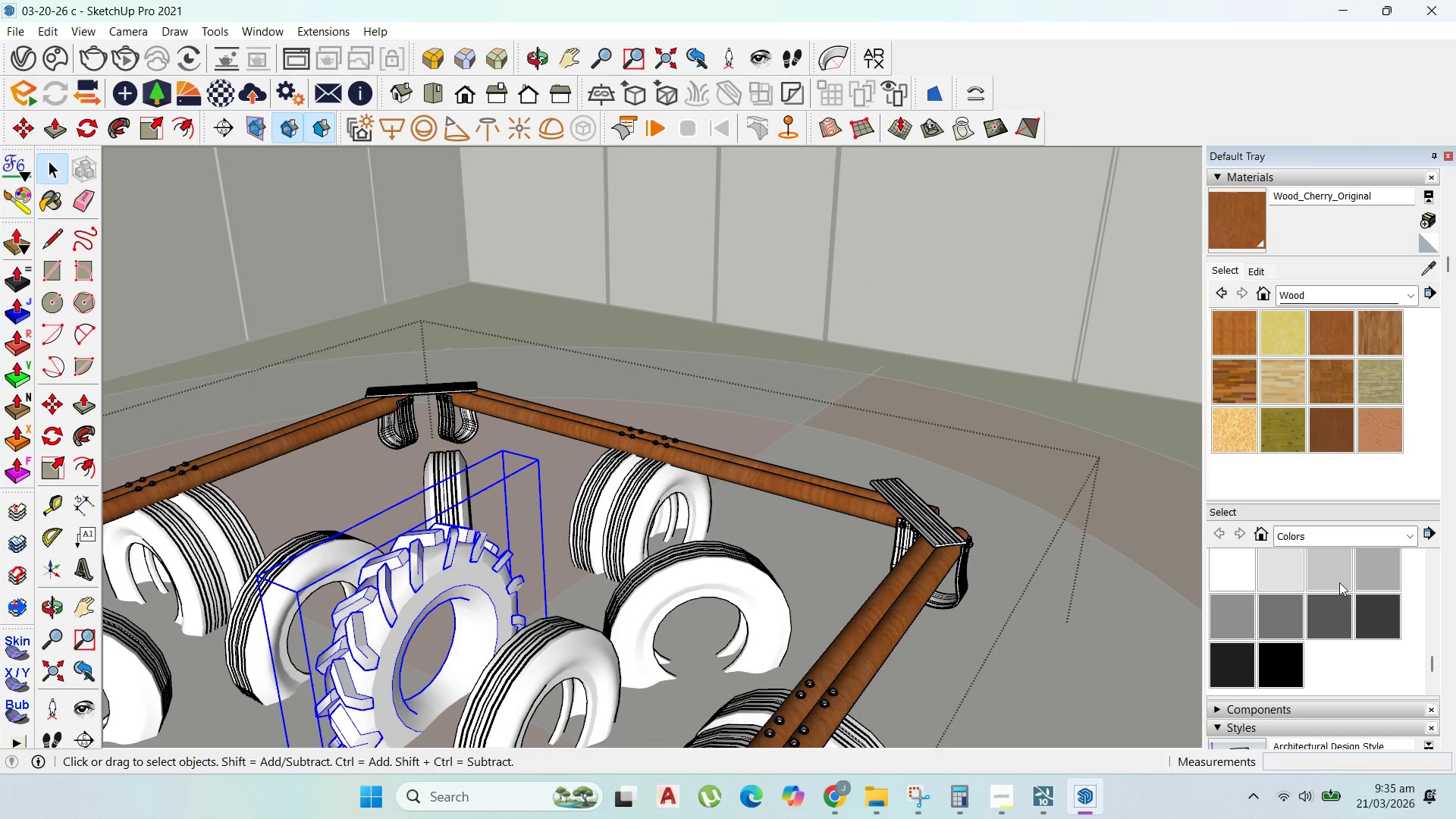 
left_click_drag(start_coordinate=[1368, 625], to_coordinate=[1363, 625])
 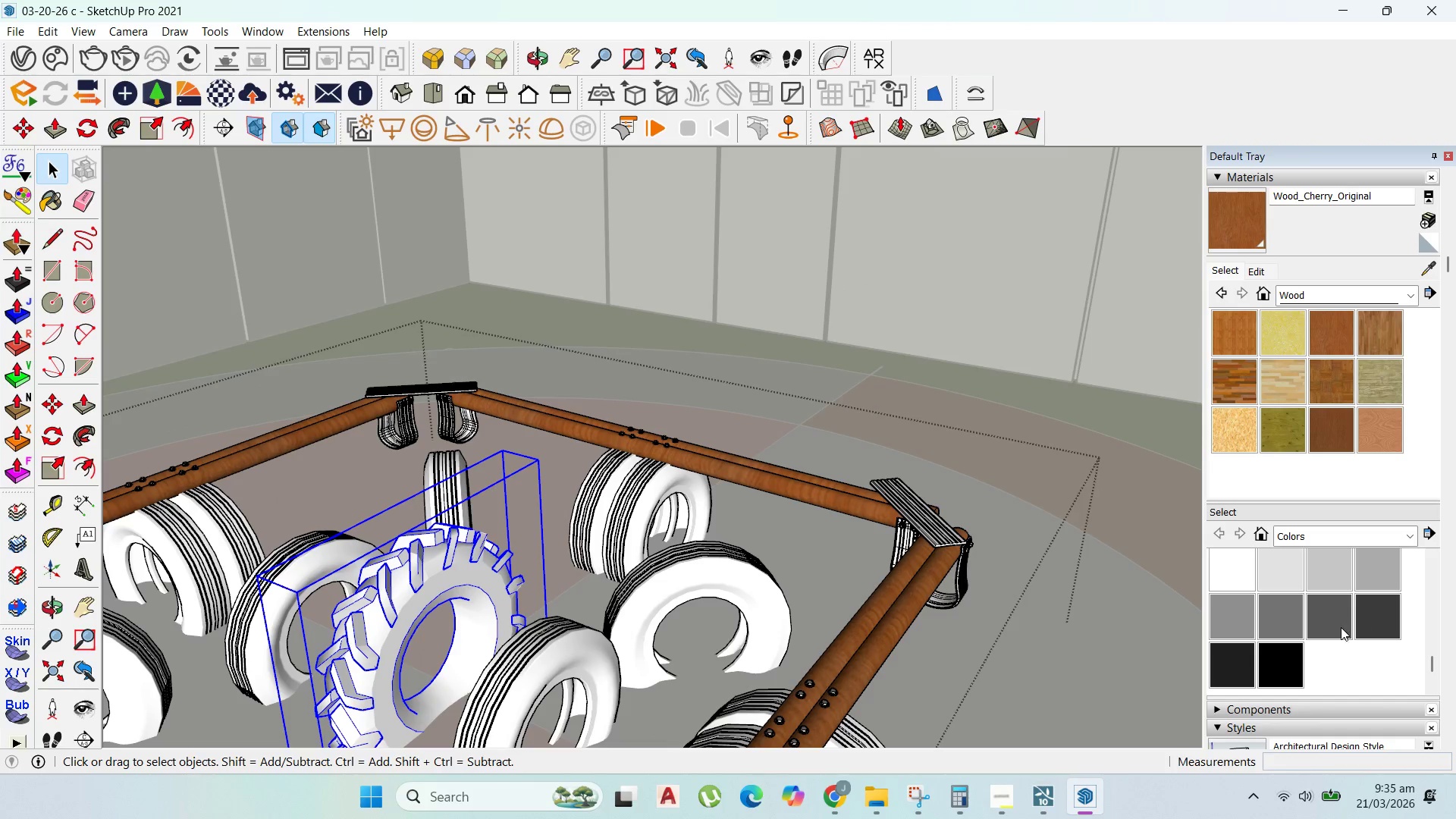 
left_click([1379, 612])
 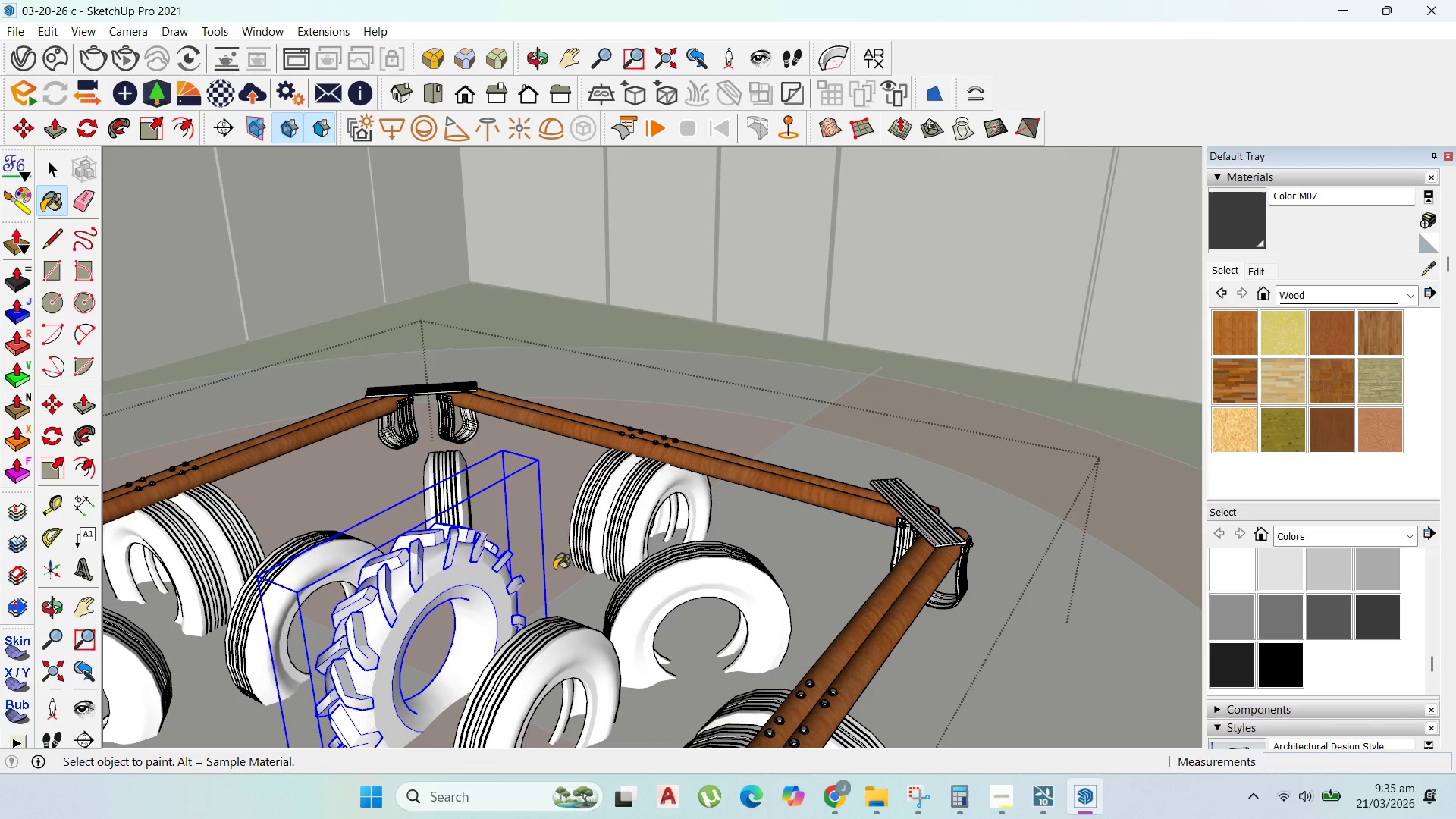 
left_click([648, 502])
 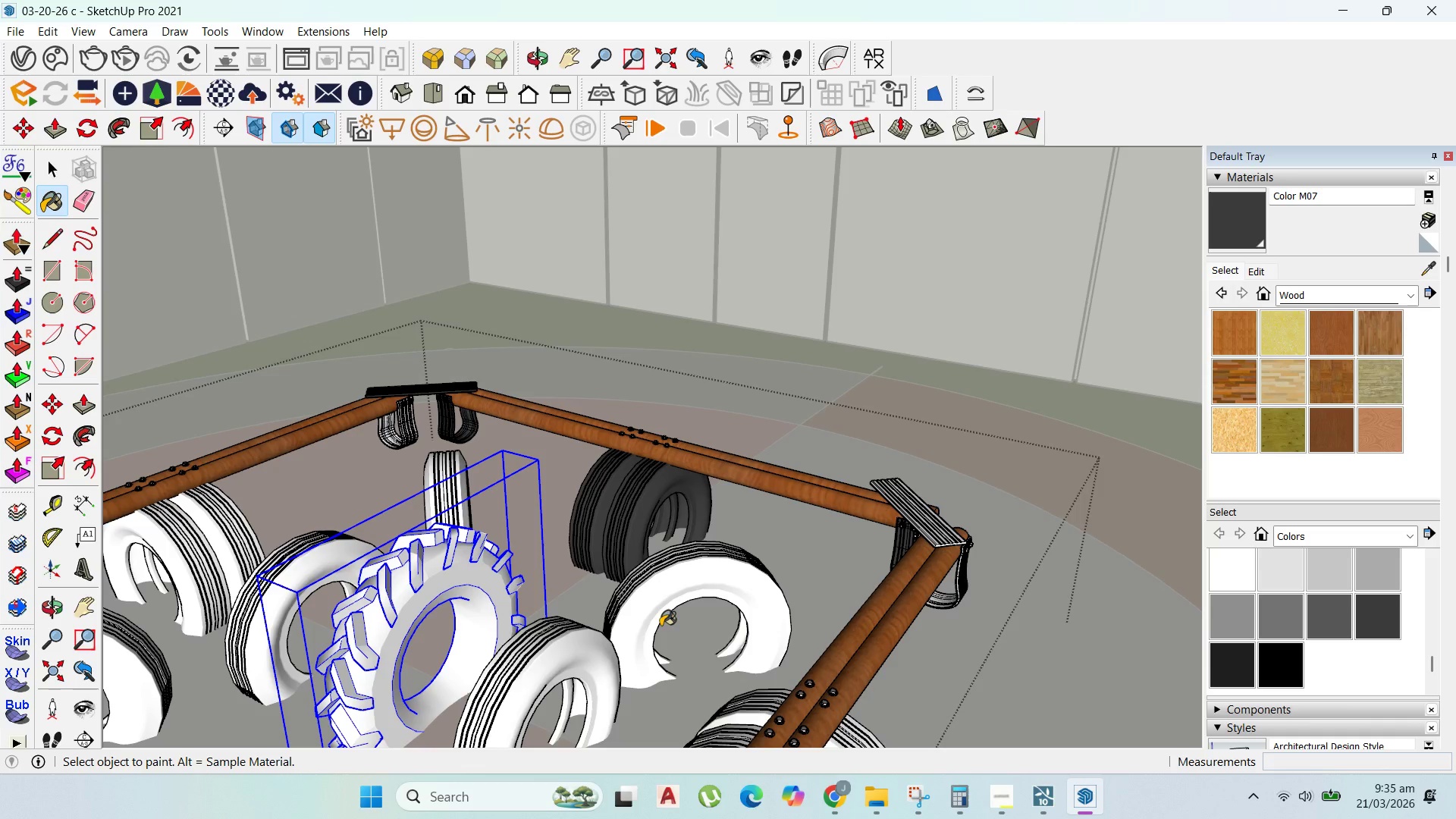 
double_click([652, 613])
 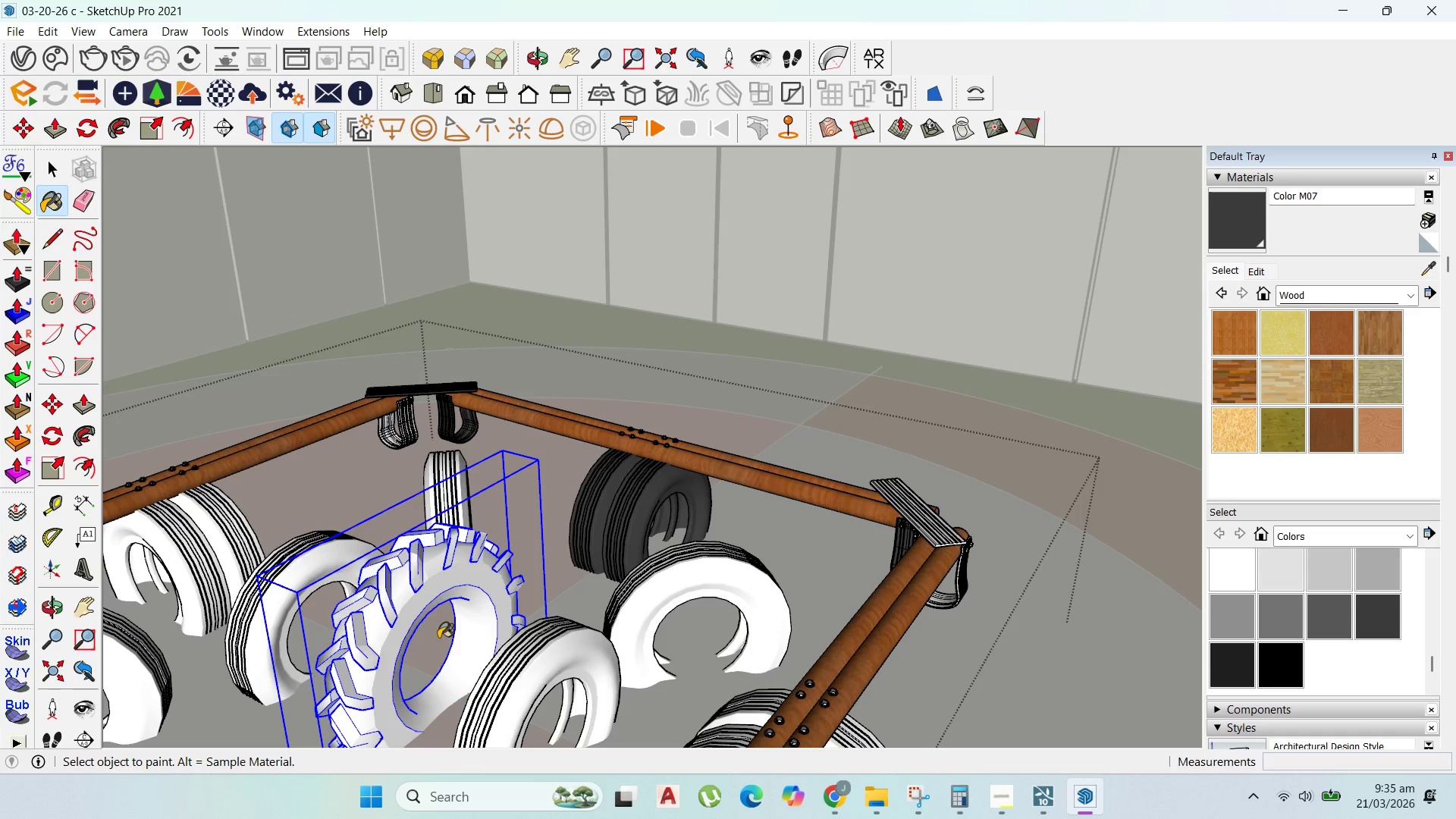 
triple_click([422, 644])
 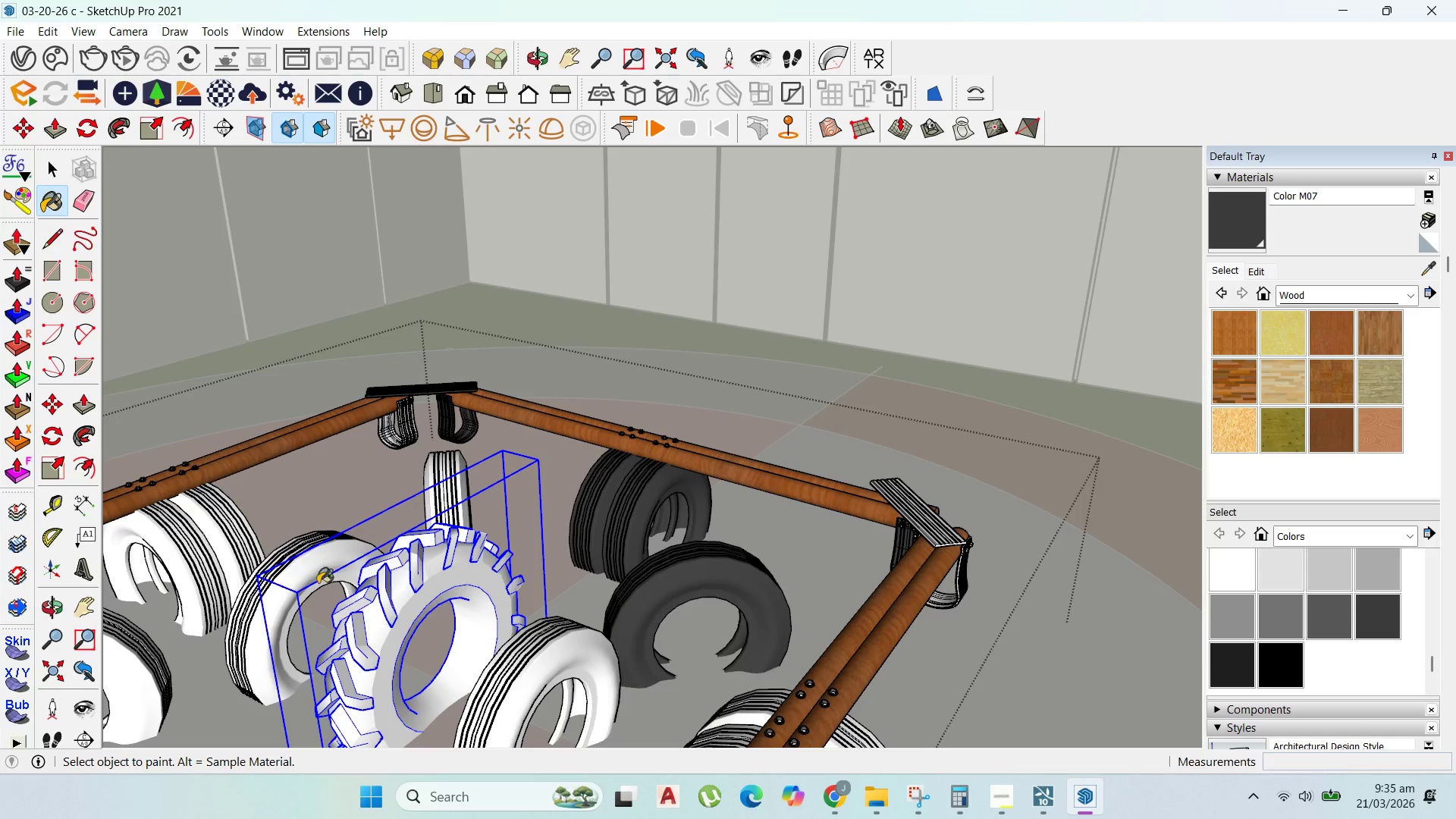 
triple_click([303, 570])
 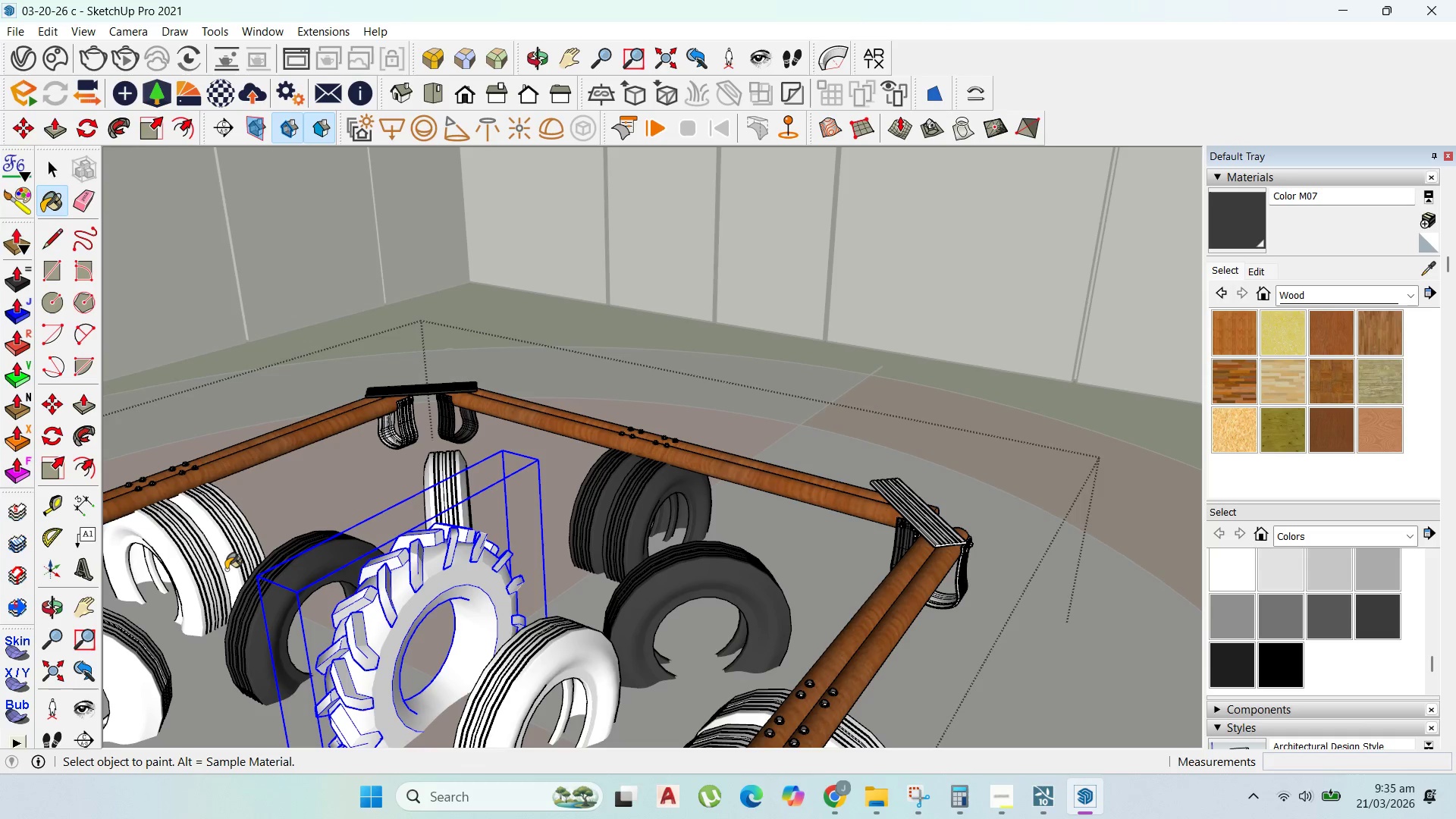 
triple_click([209, 555])
 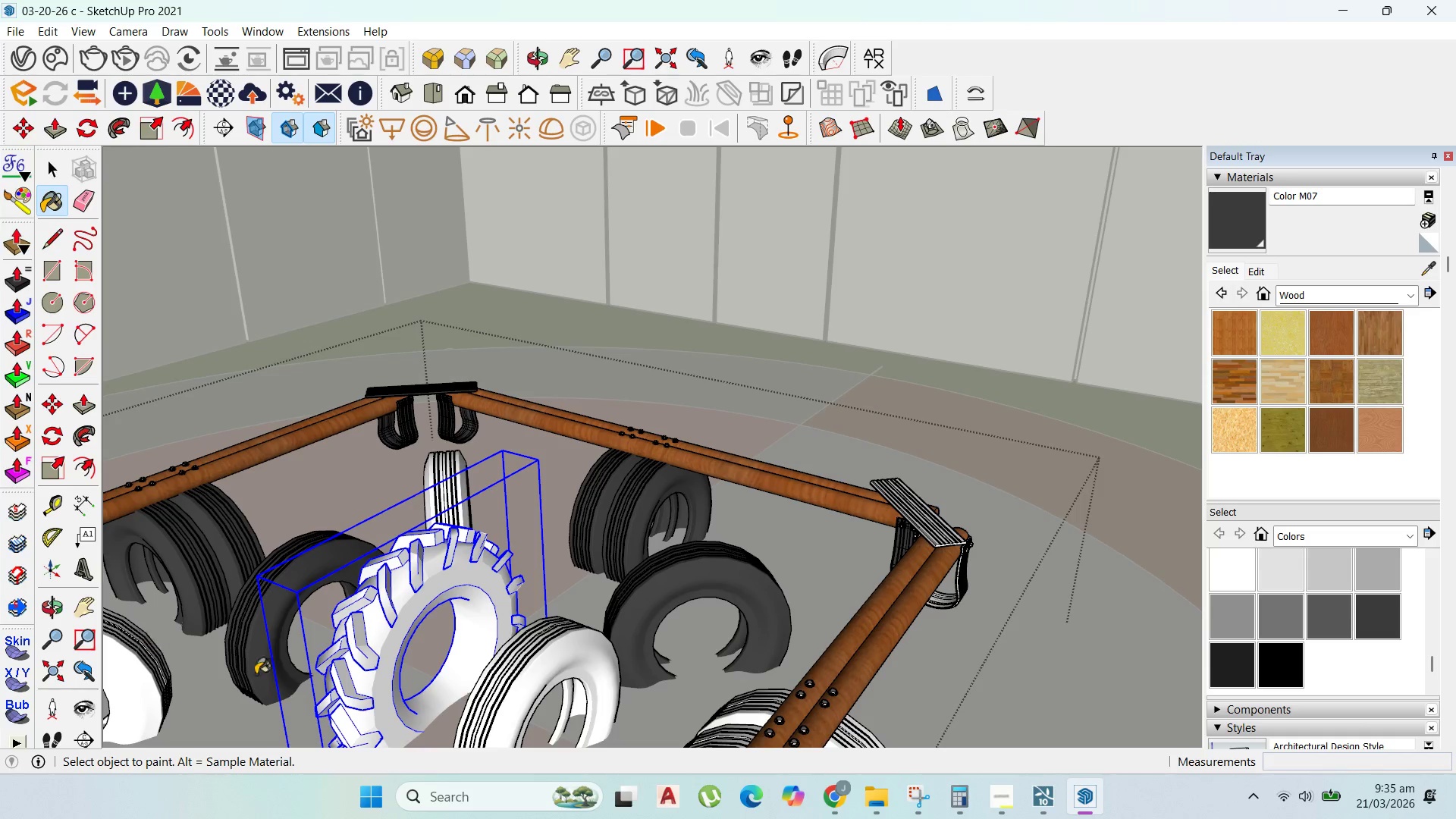 
scroll: coordinate [504, 689], scroll_direction: up, amount: 1.0
 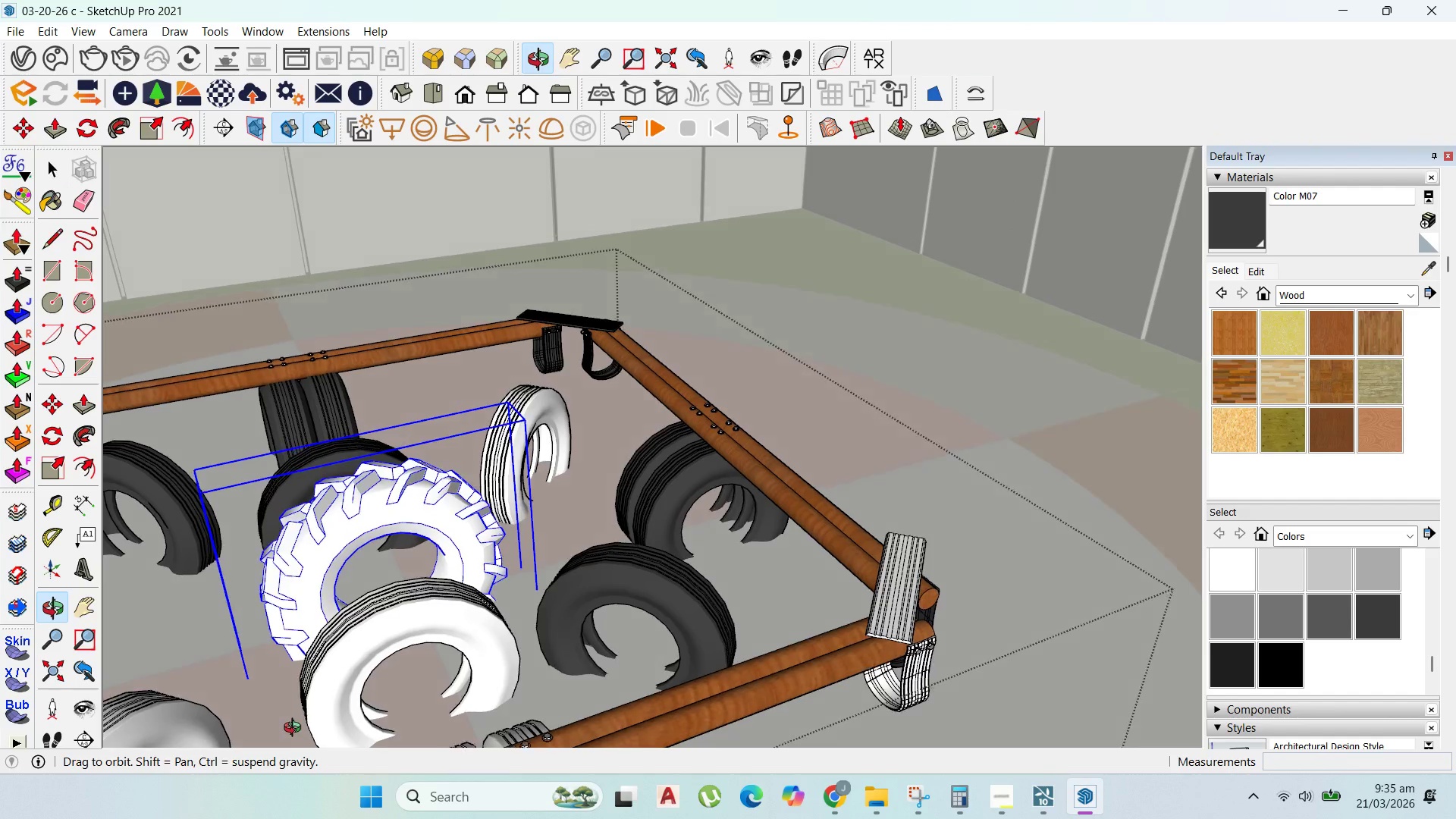 
scroll: coordinate [654, 479], scroll_direction: down, amount: 2.0
 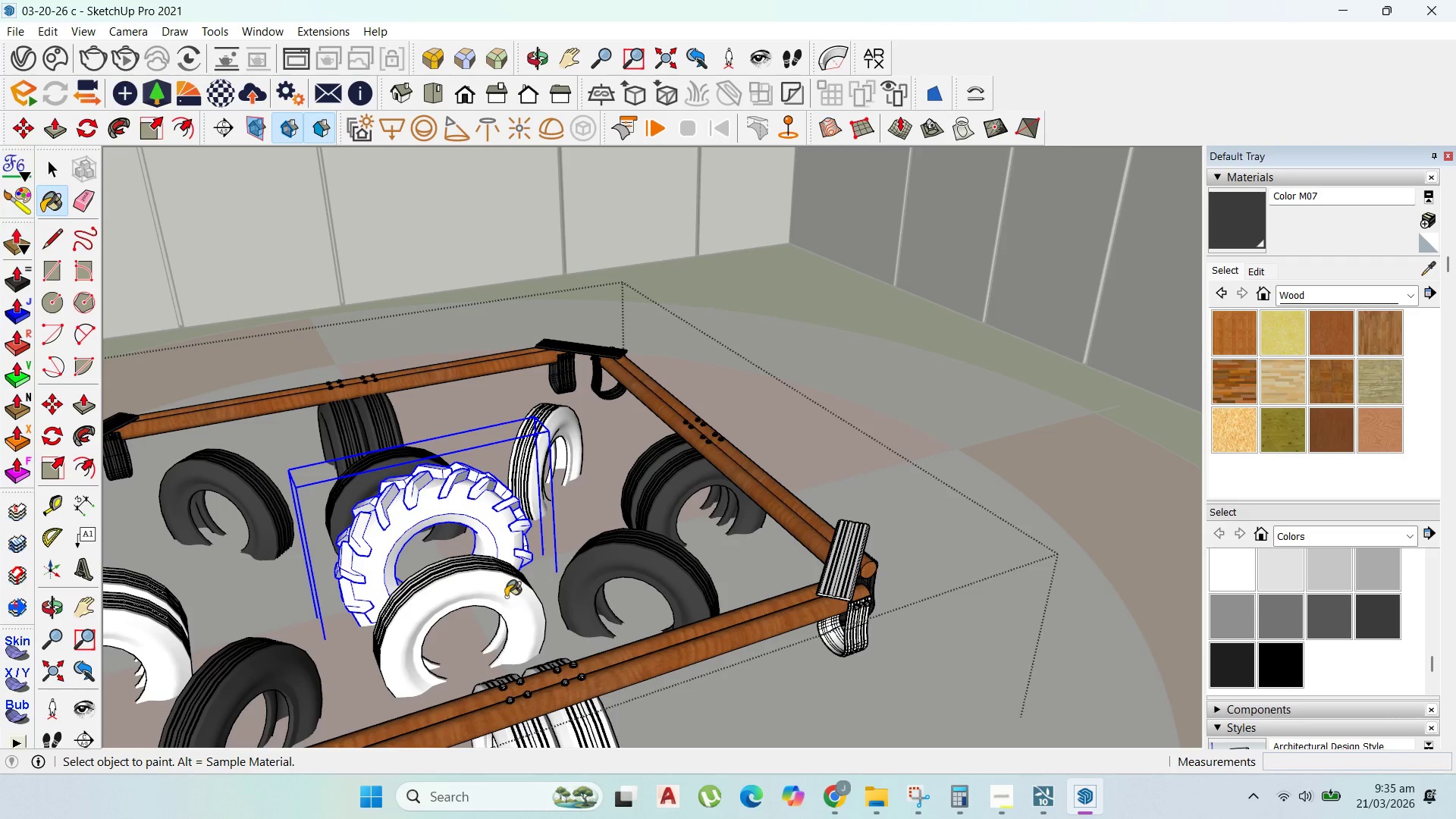 
left_click([544, 441])
 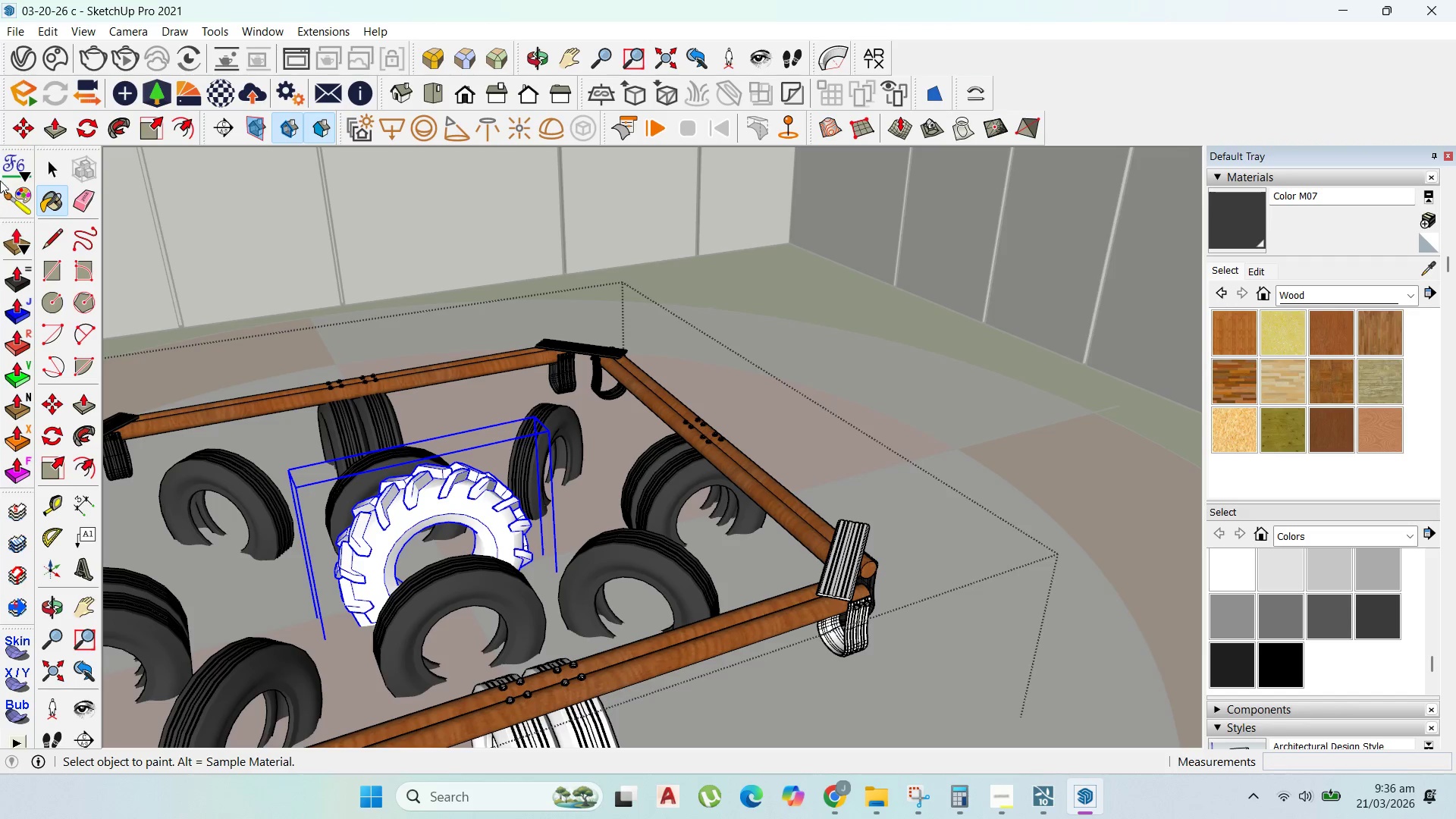 
left_click([50, 171])
 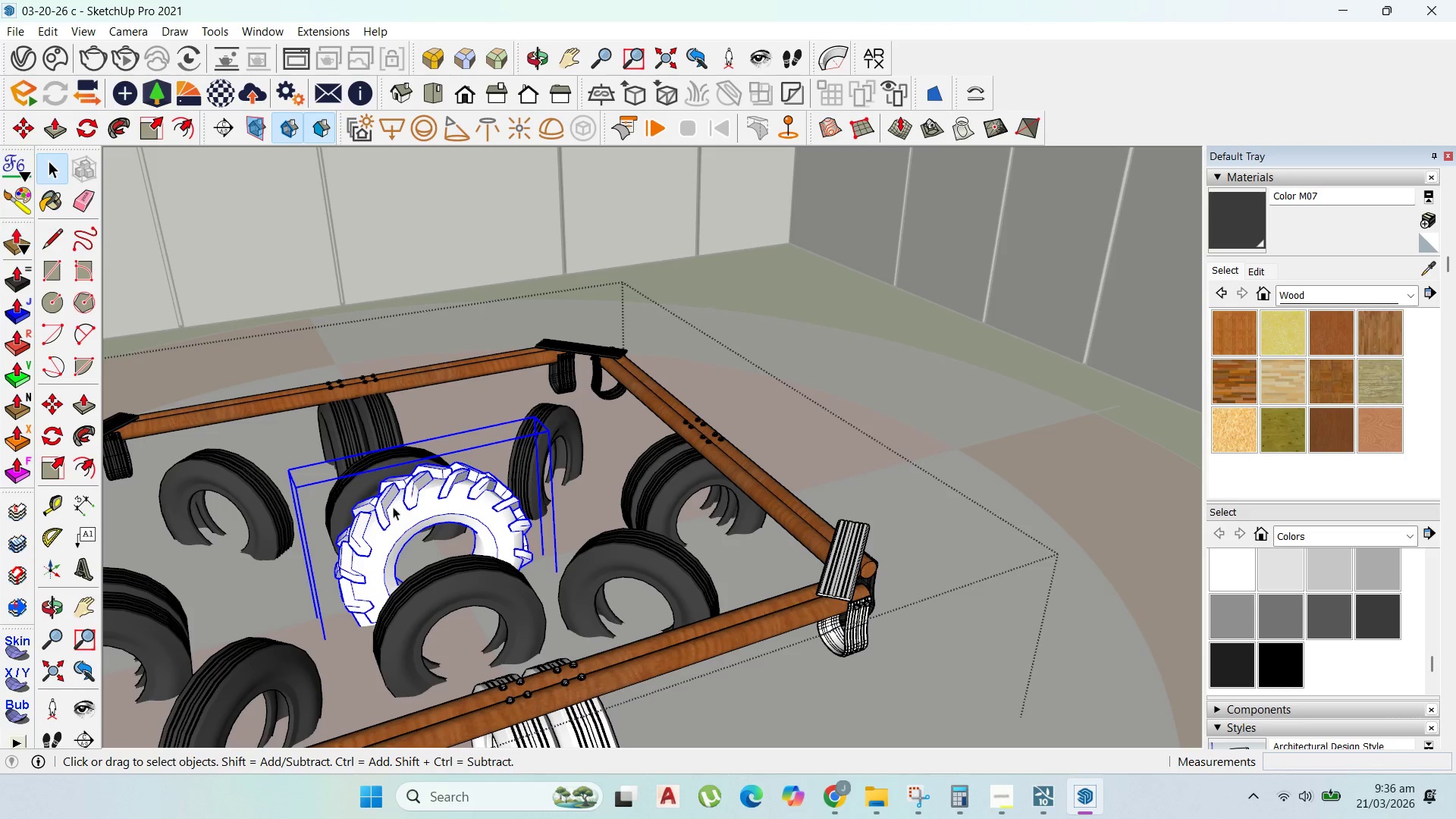 
left_click([400, 512])
 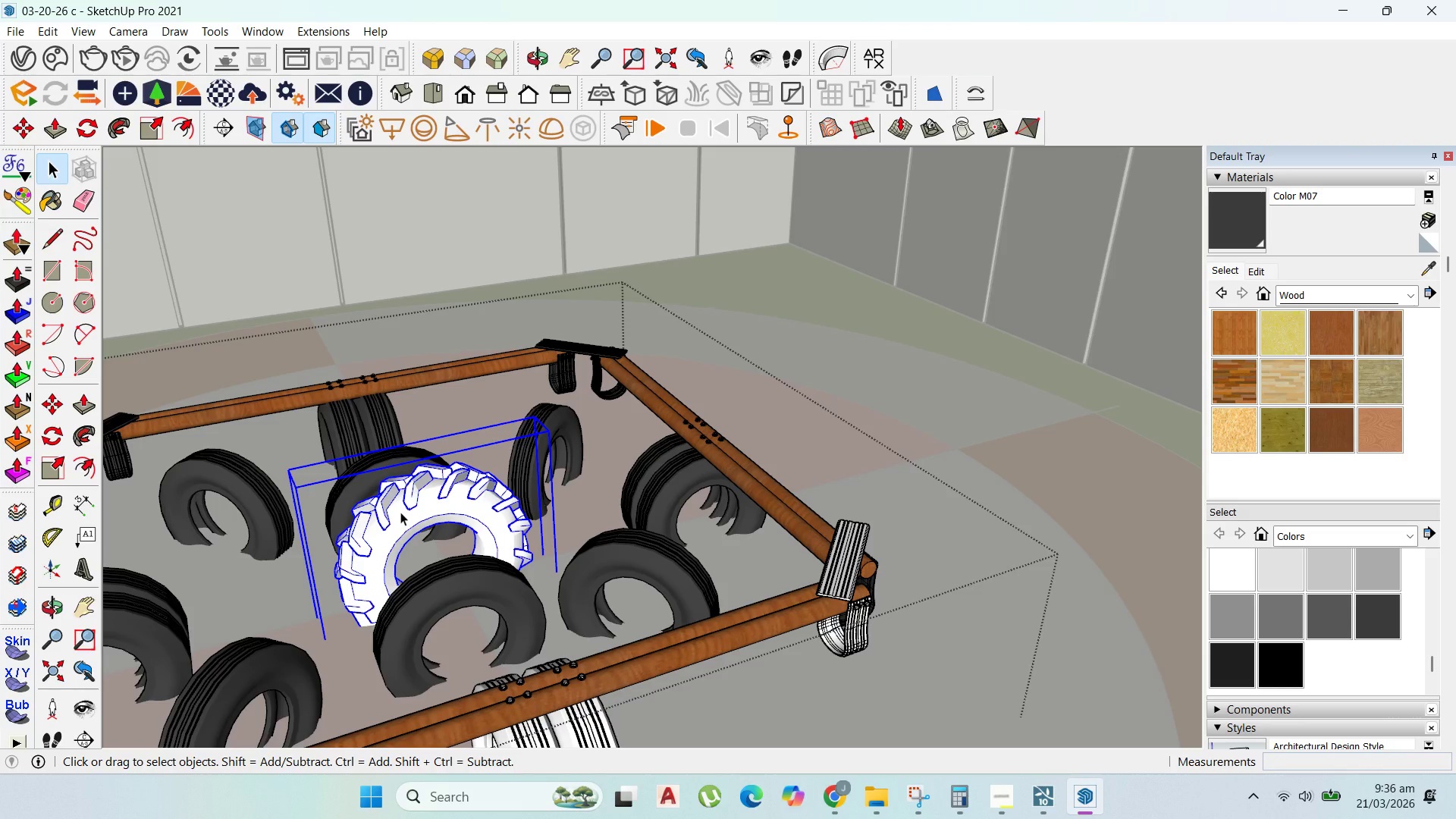 
double_click([400, 512])
 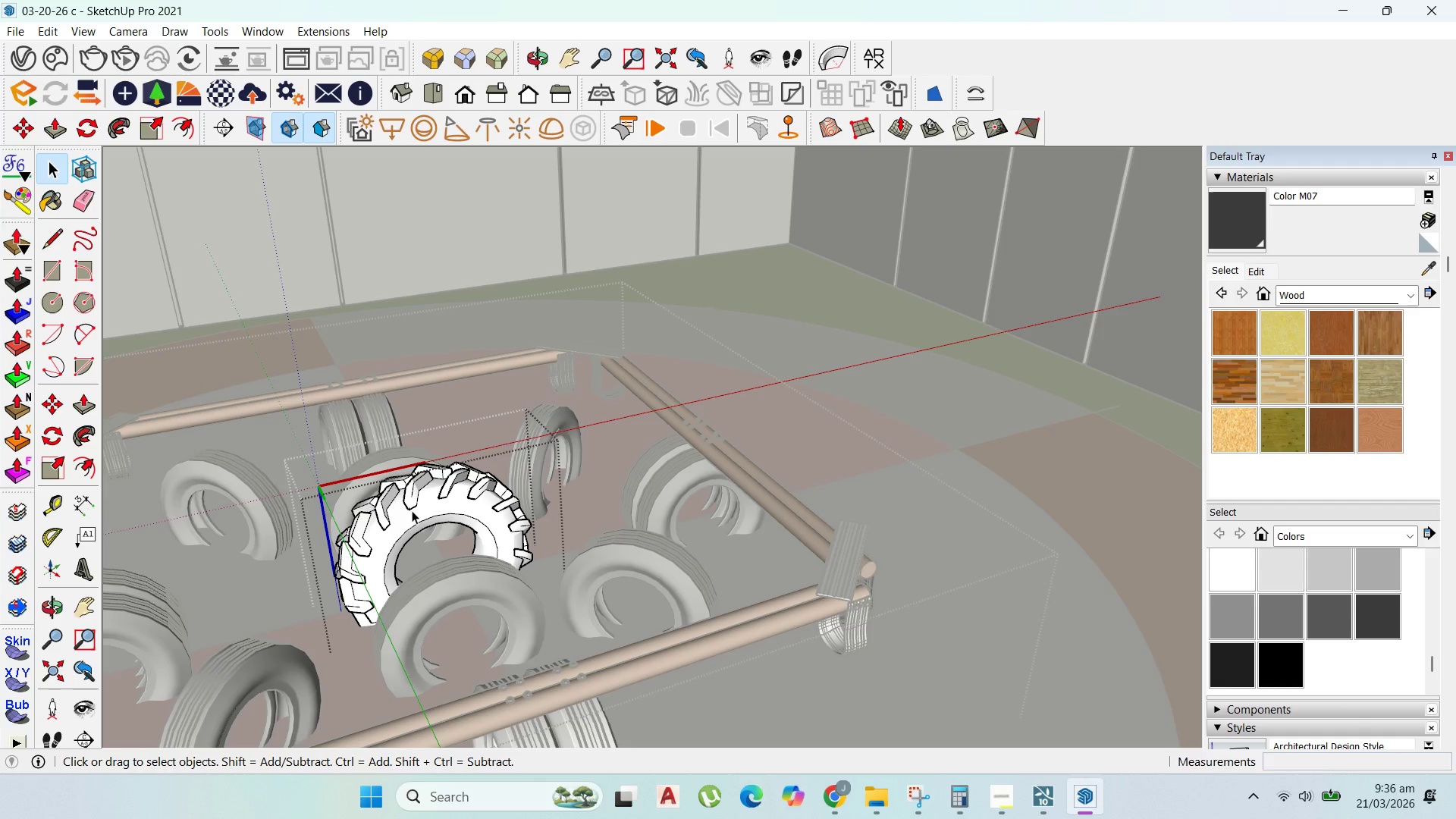 
left_click([414, 509])
 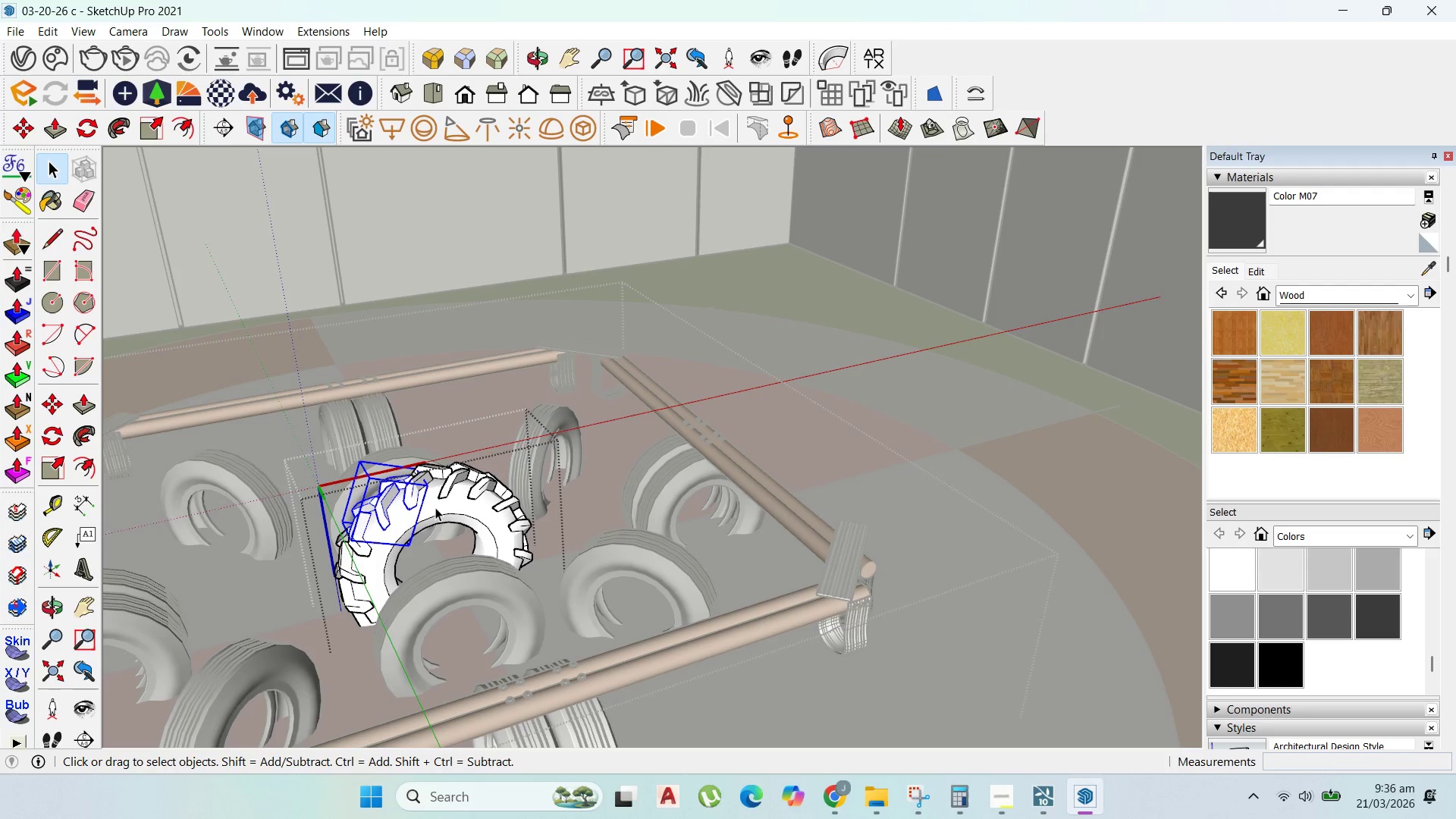 
key(Control+ControlLeft)
 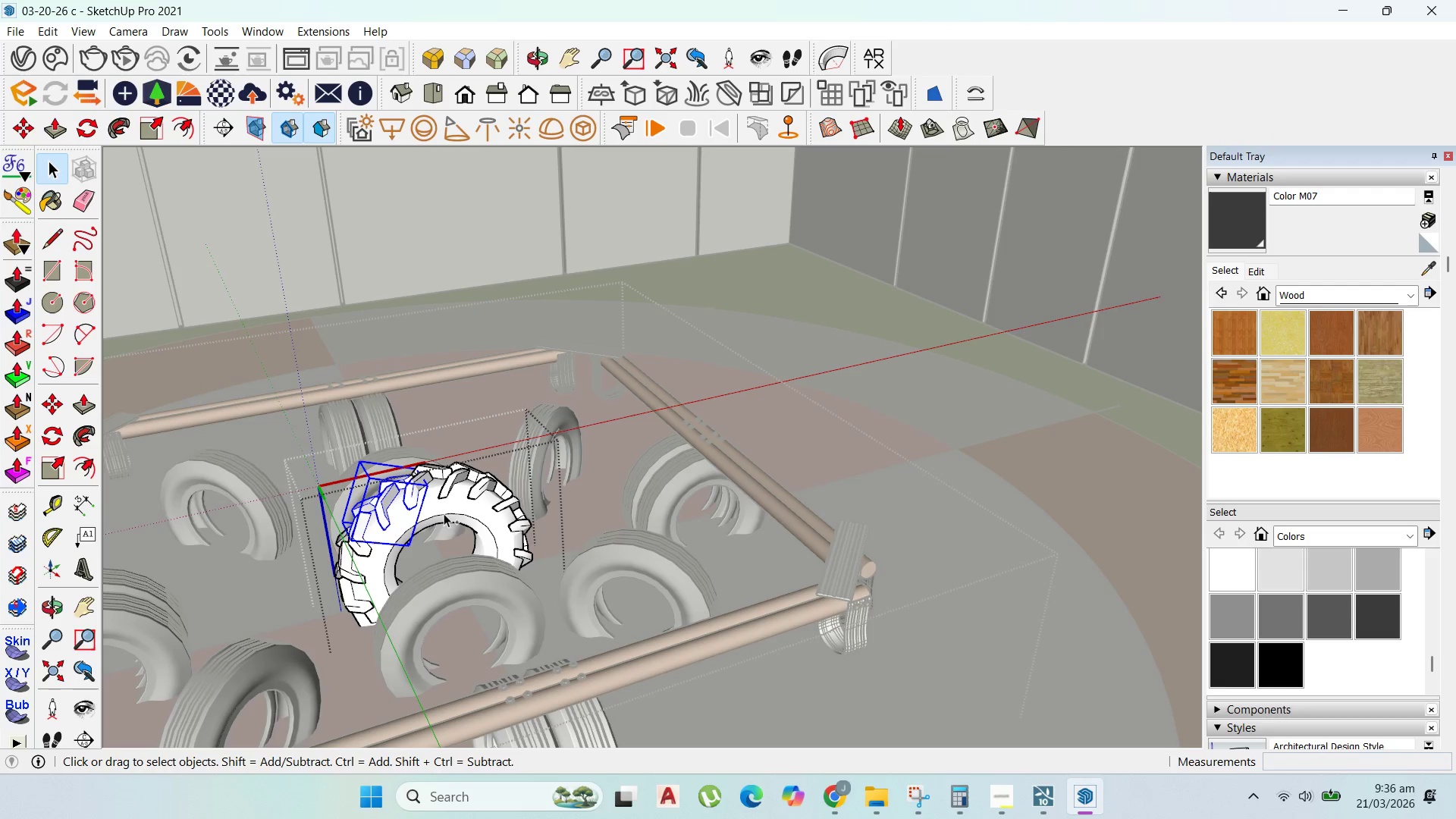 
key(Control+A)
 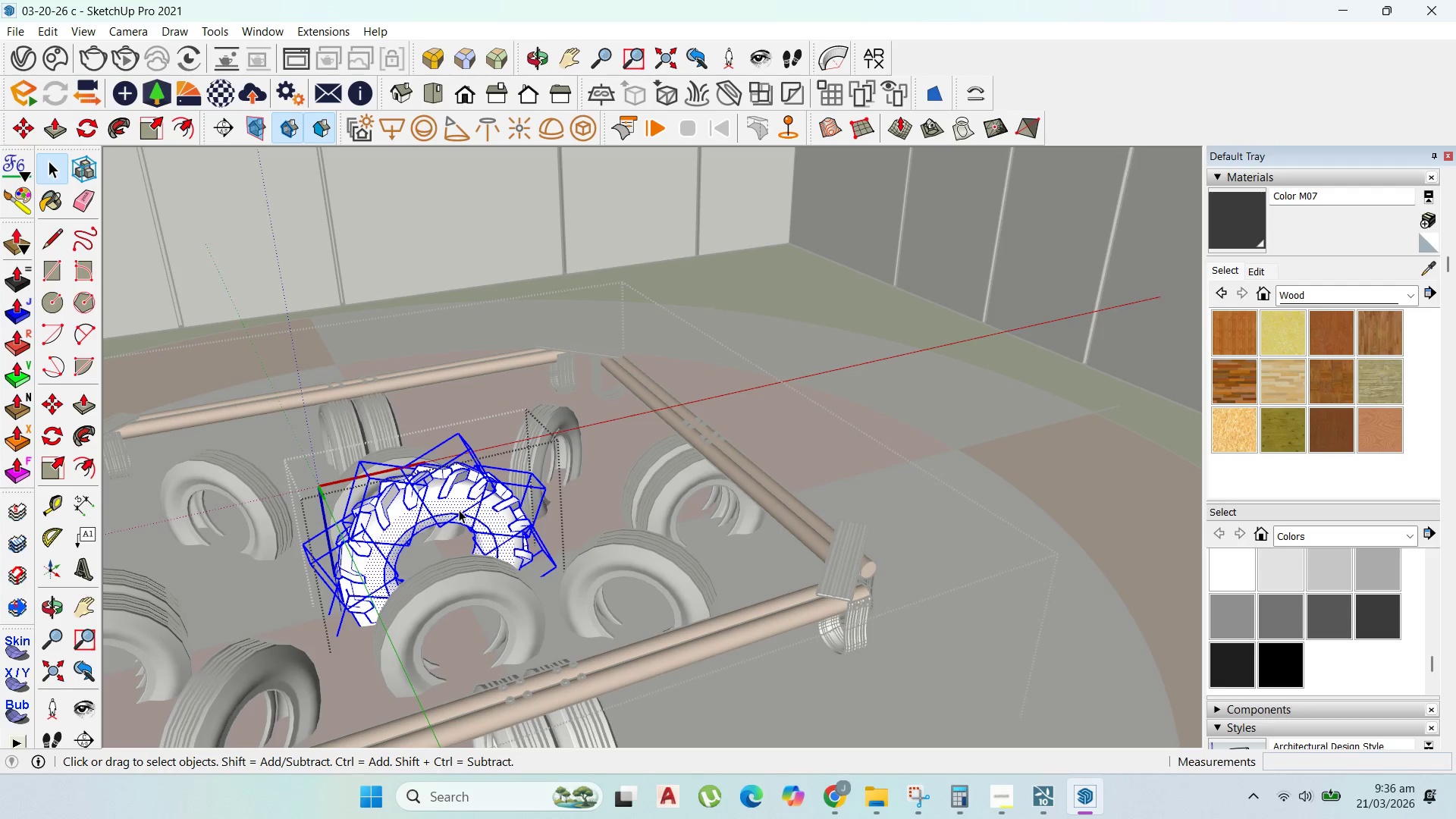 
right_click([459, 510])
 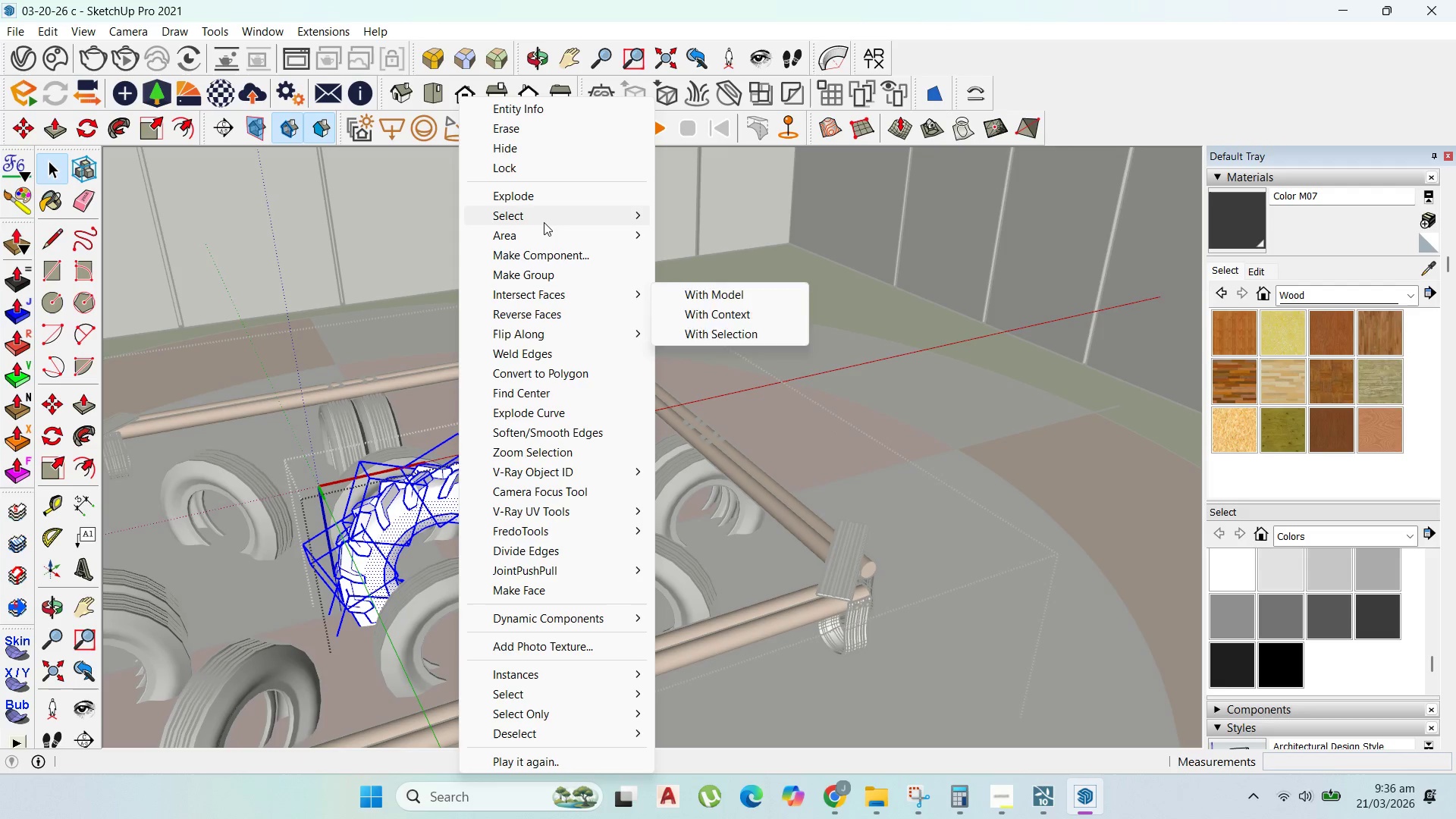 
left_click([544, 201])
 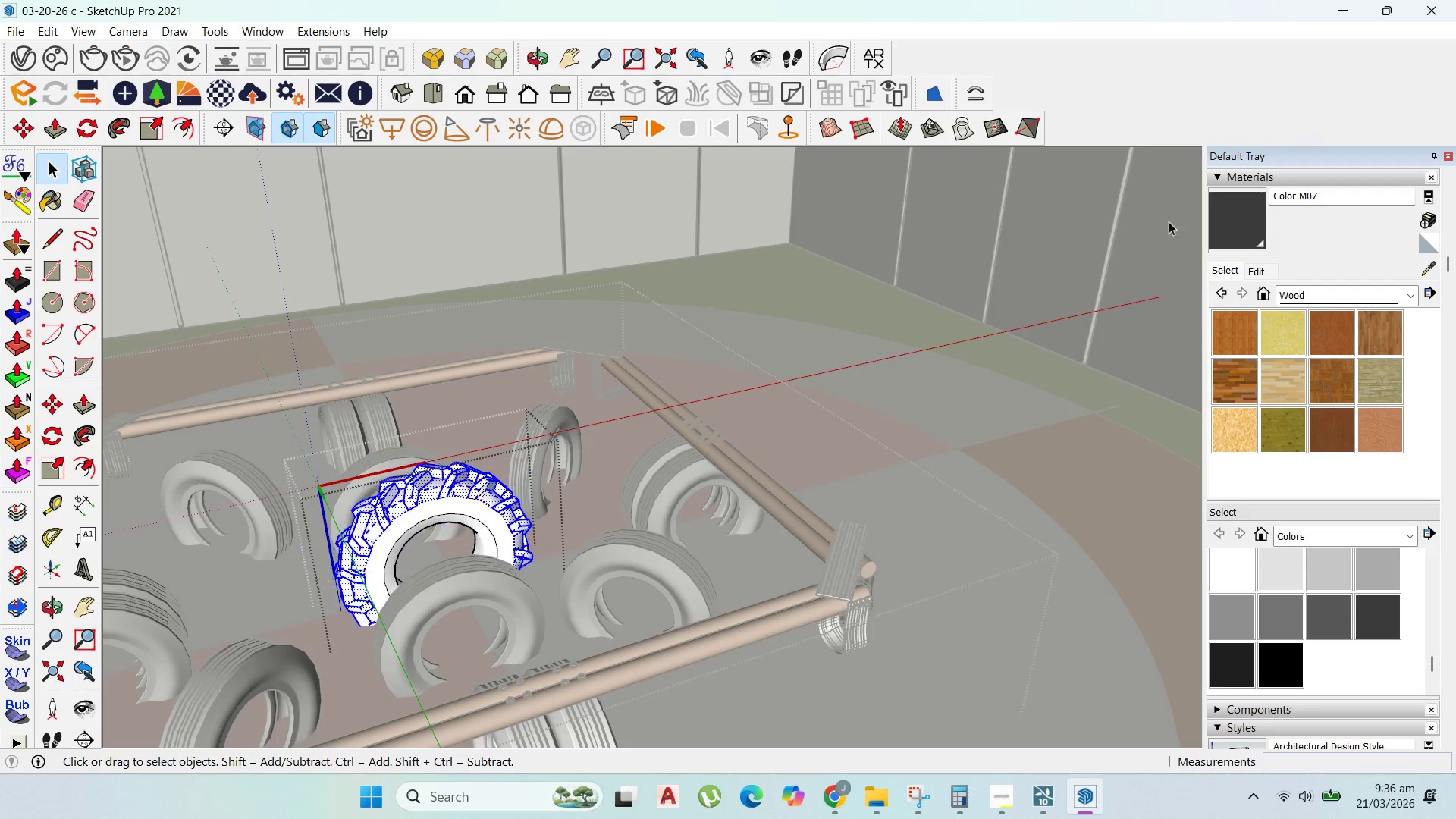 
left_click([1245, 213])
 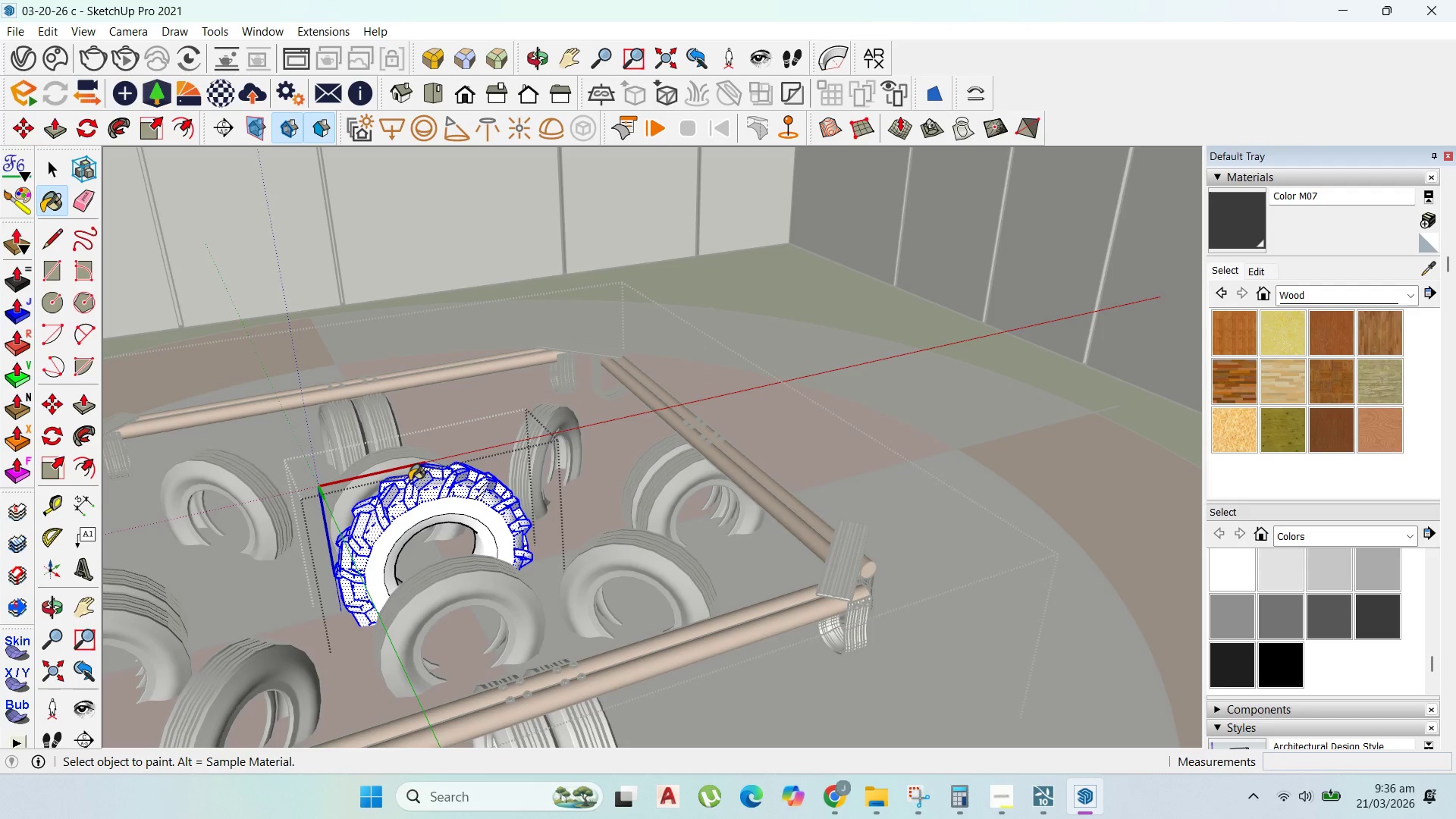 
left_click([417, 485])
 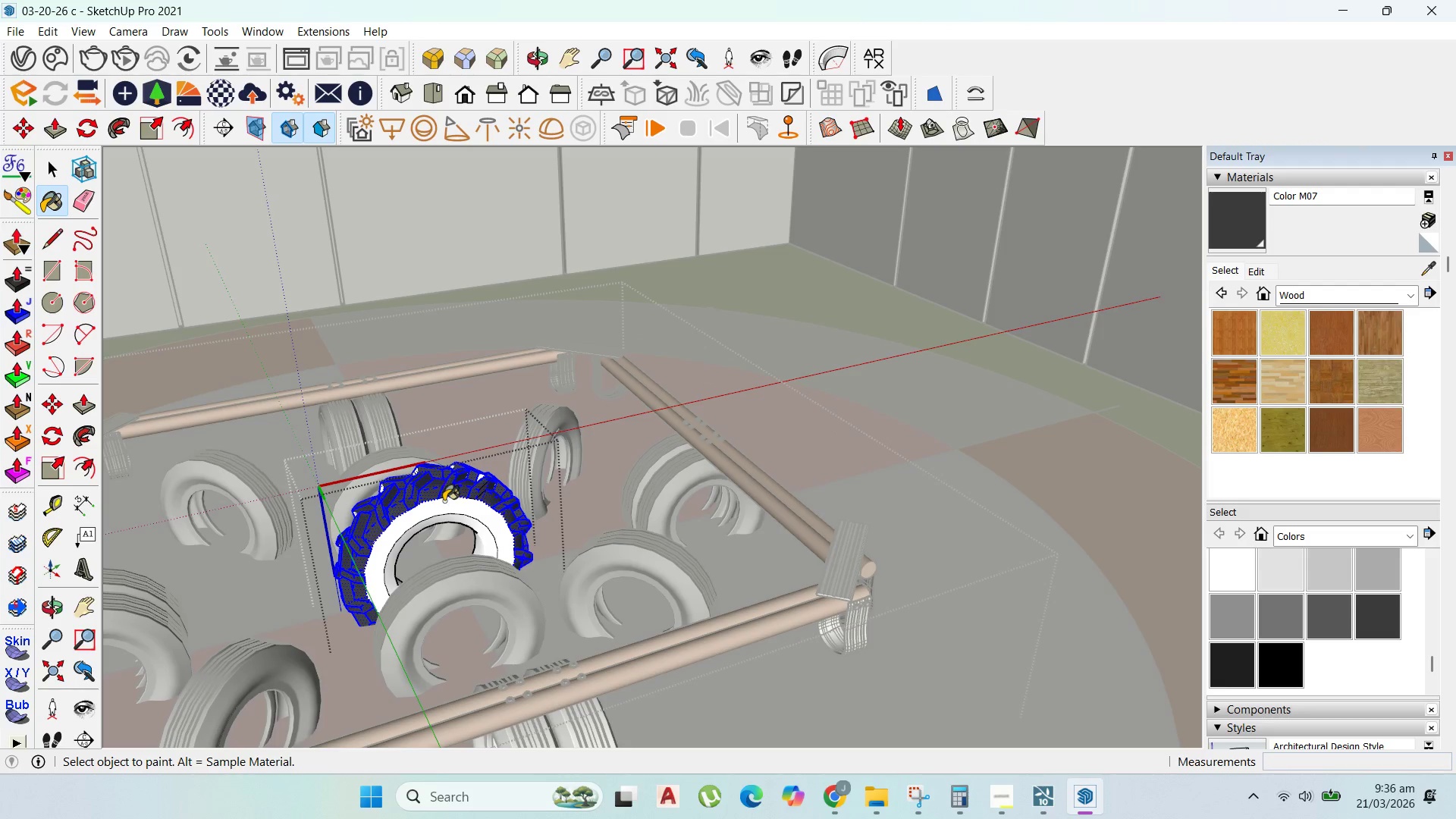 
left_click([452, 514])
 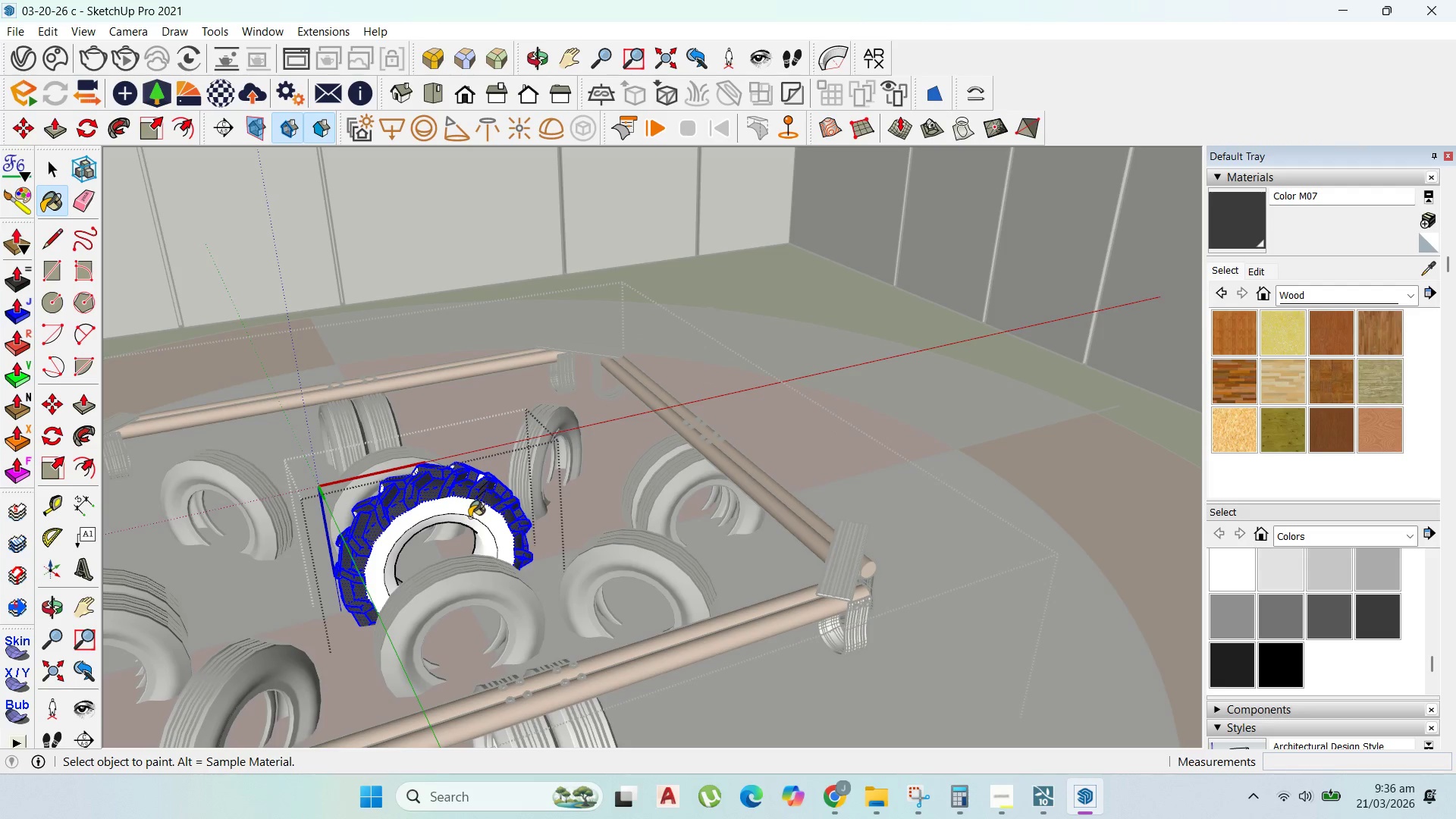 
double_click([470, 530])
 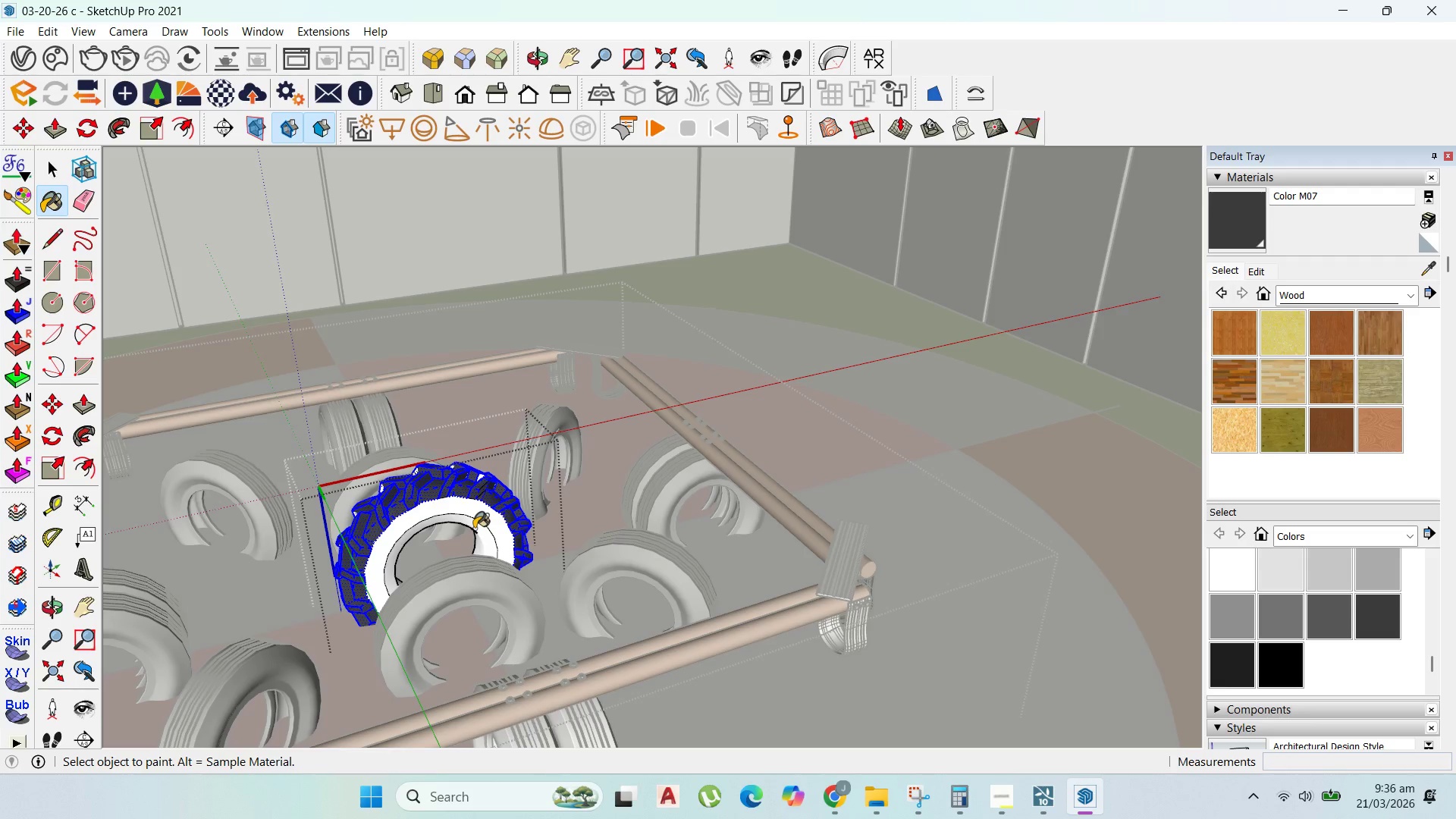 
left_click_drag(start_coordinate=[475, 529], to_coordinate=[483, 541])
 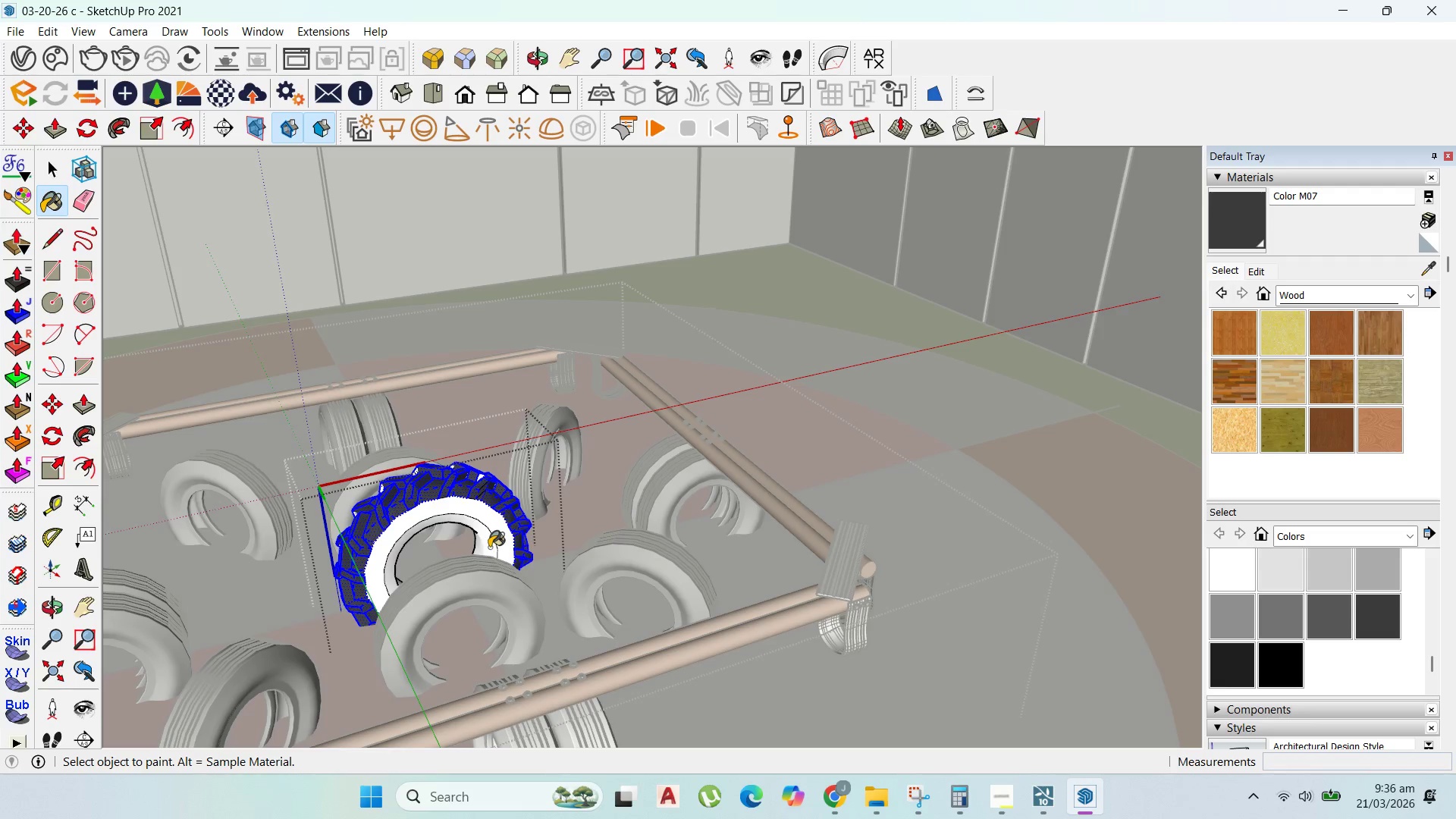 
triple_click([489, 548])
 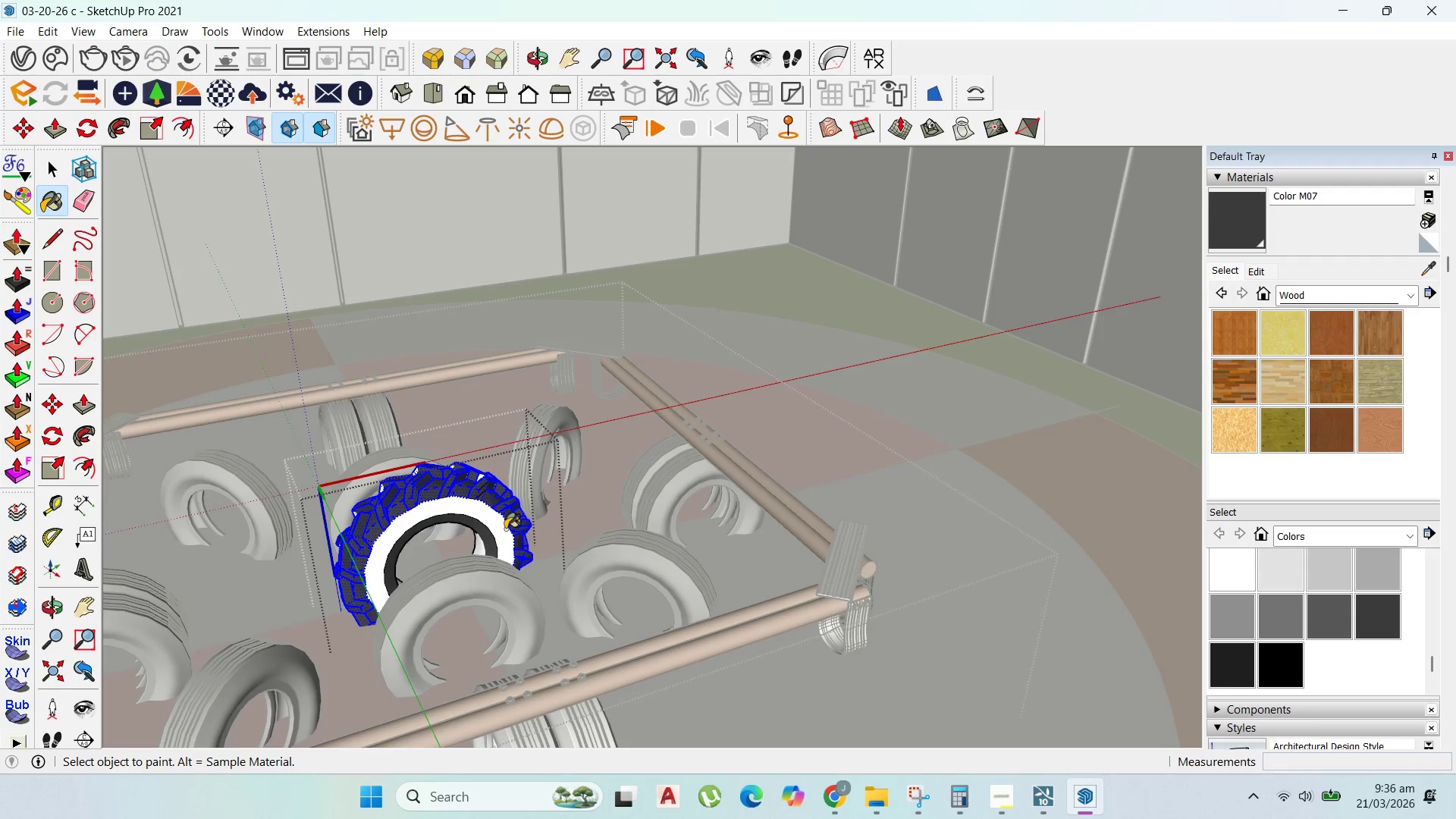 
double_click([502, 529])
 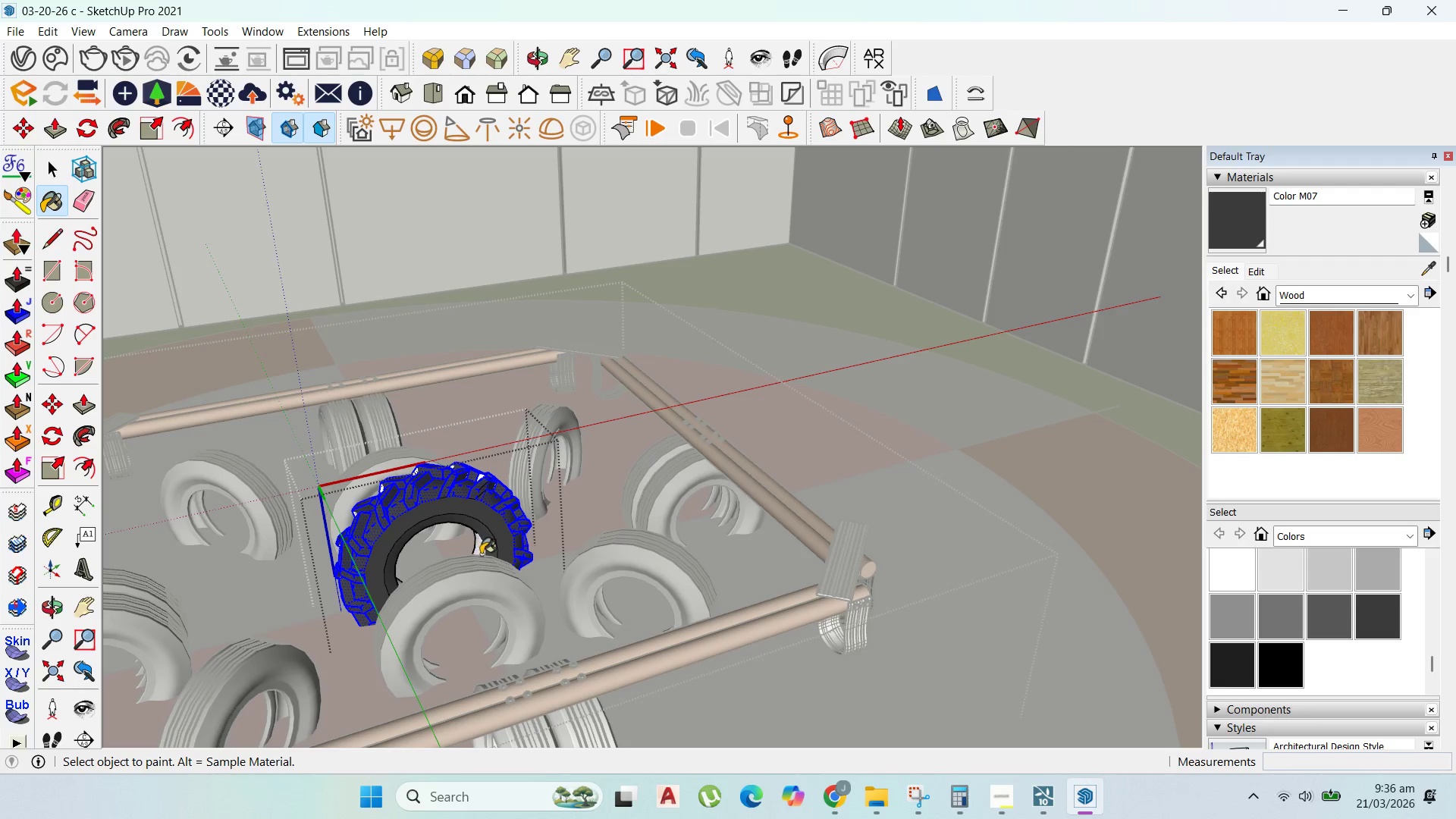 
double_click([481, 554])
 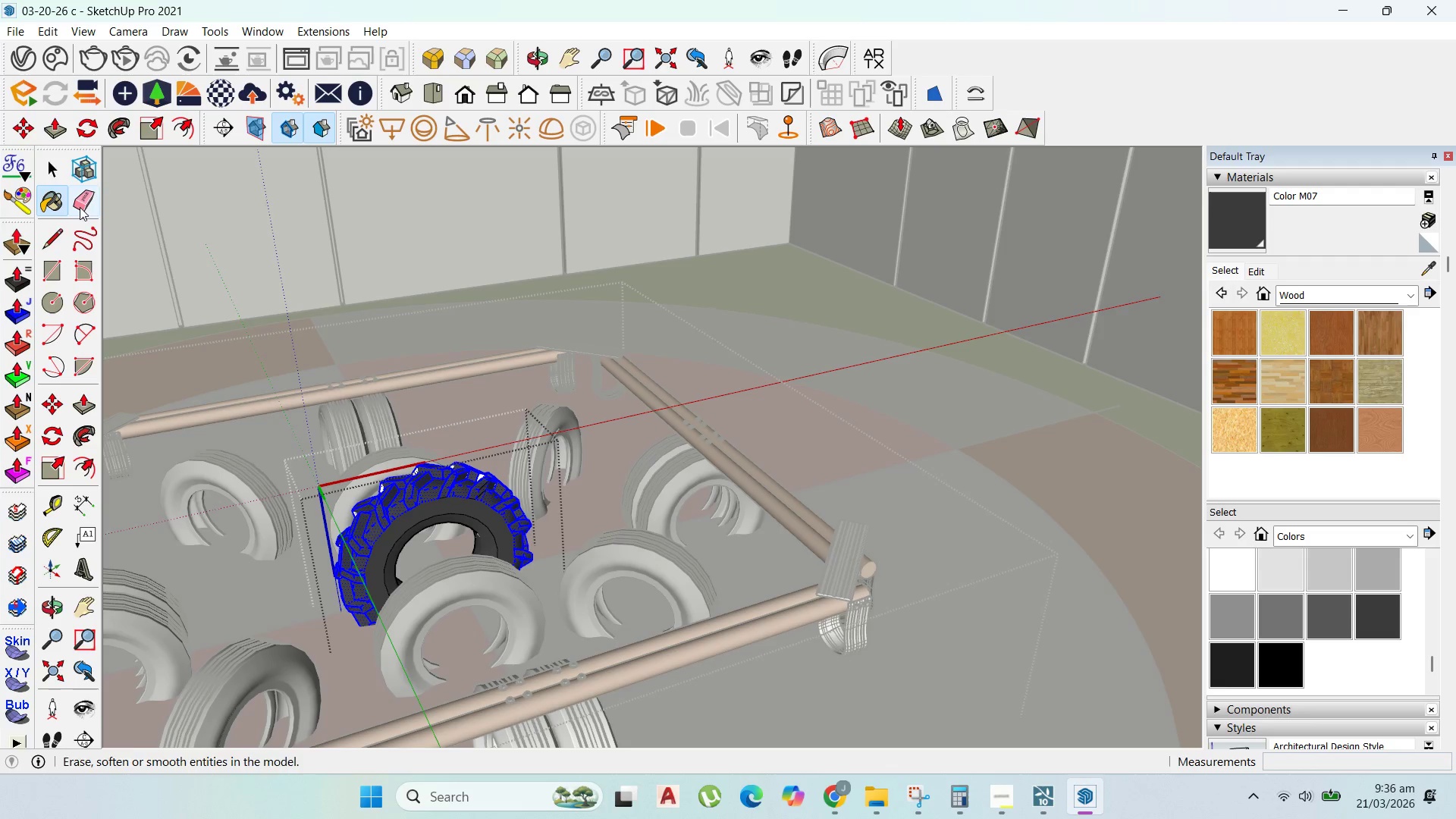 
key(Escape)
 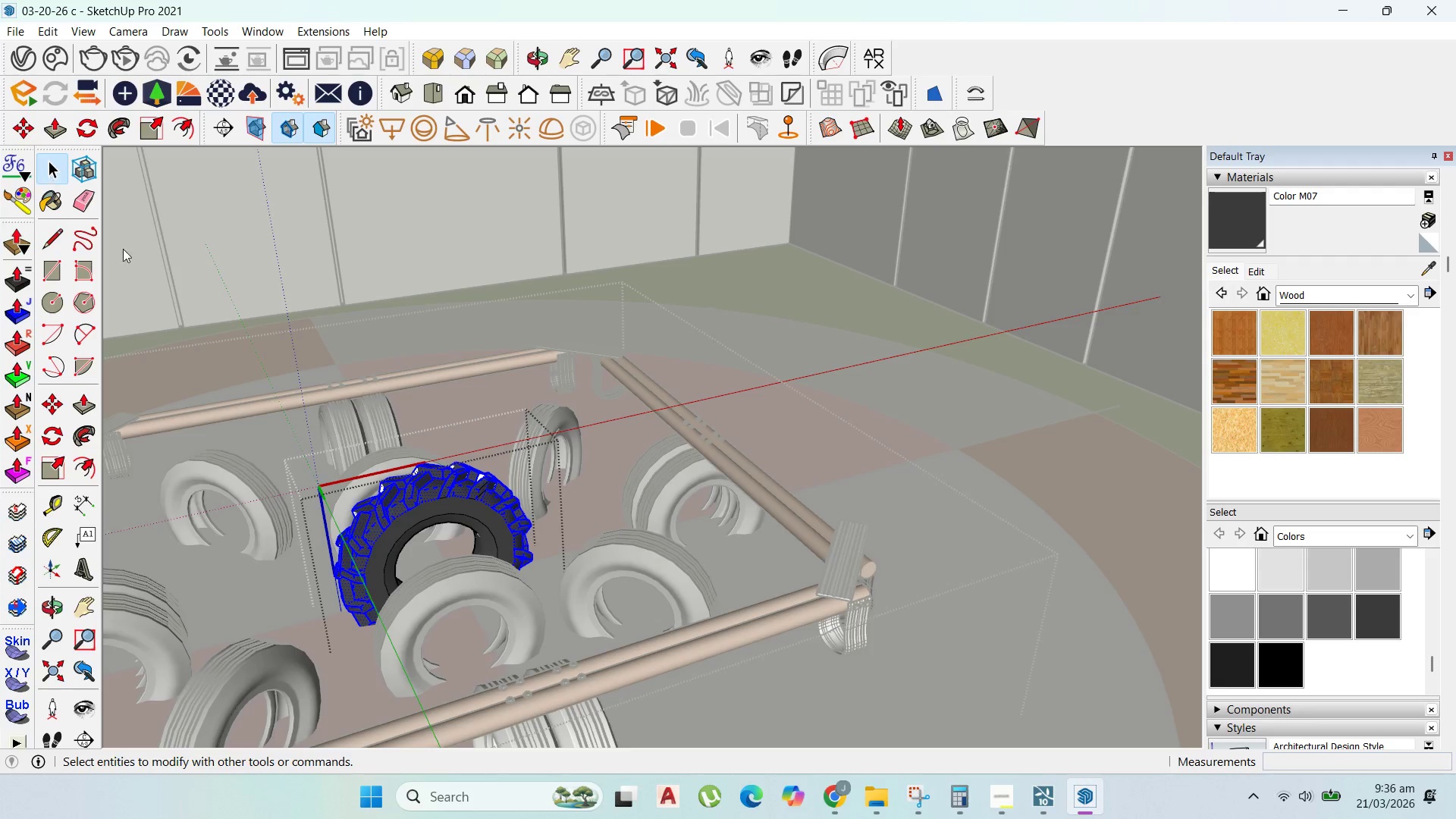 
key(Escape)
 